 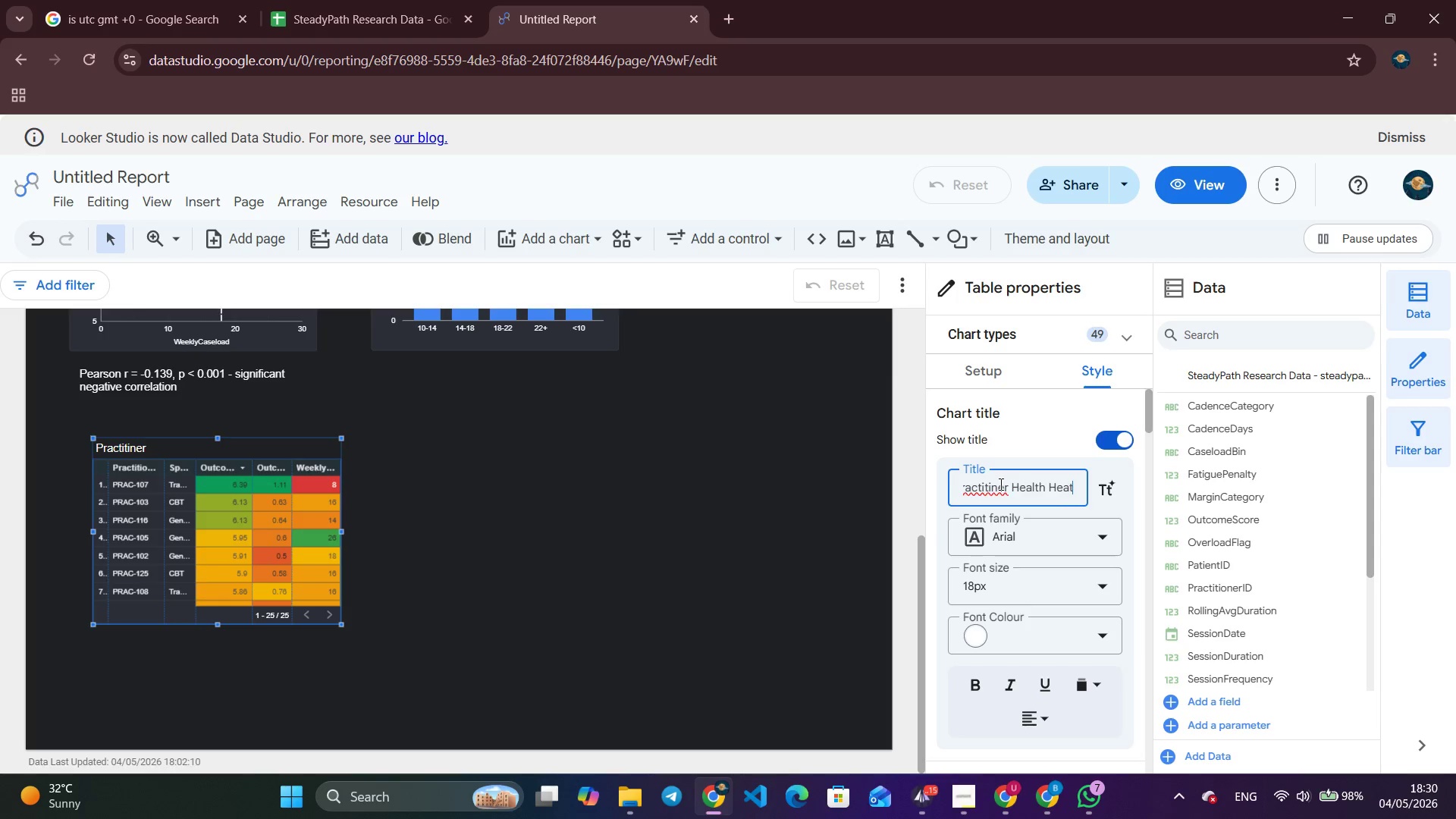 
hold_key(key=ShiftLeft, duration=0.84)
 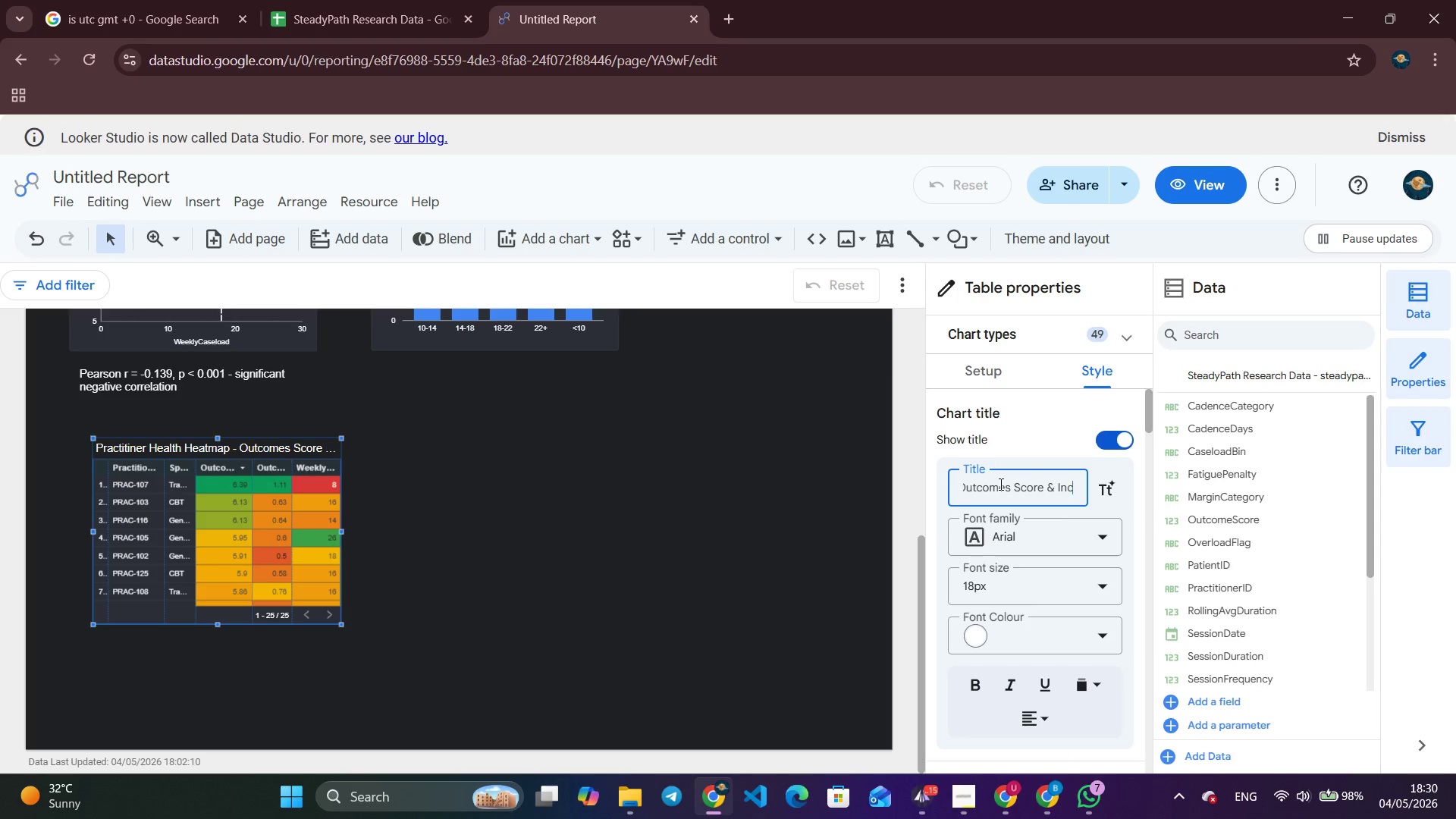 
type(onsistency)
 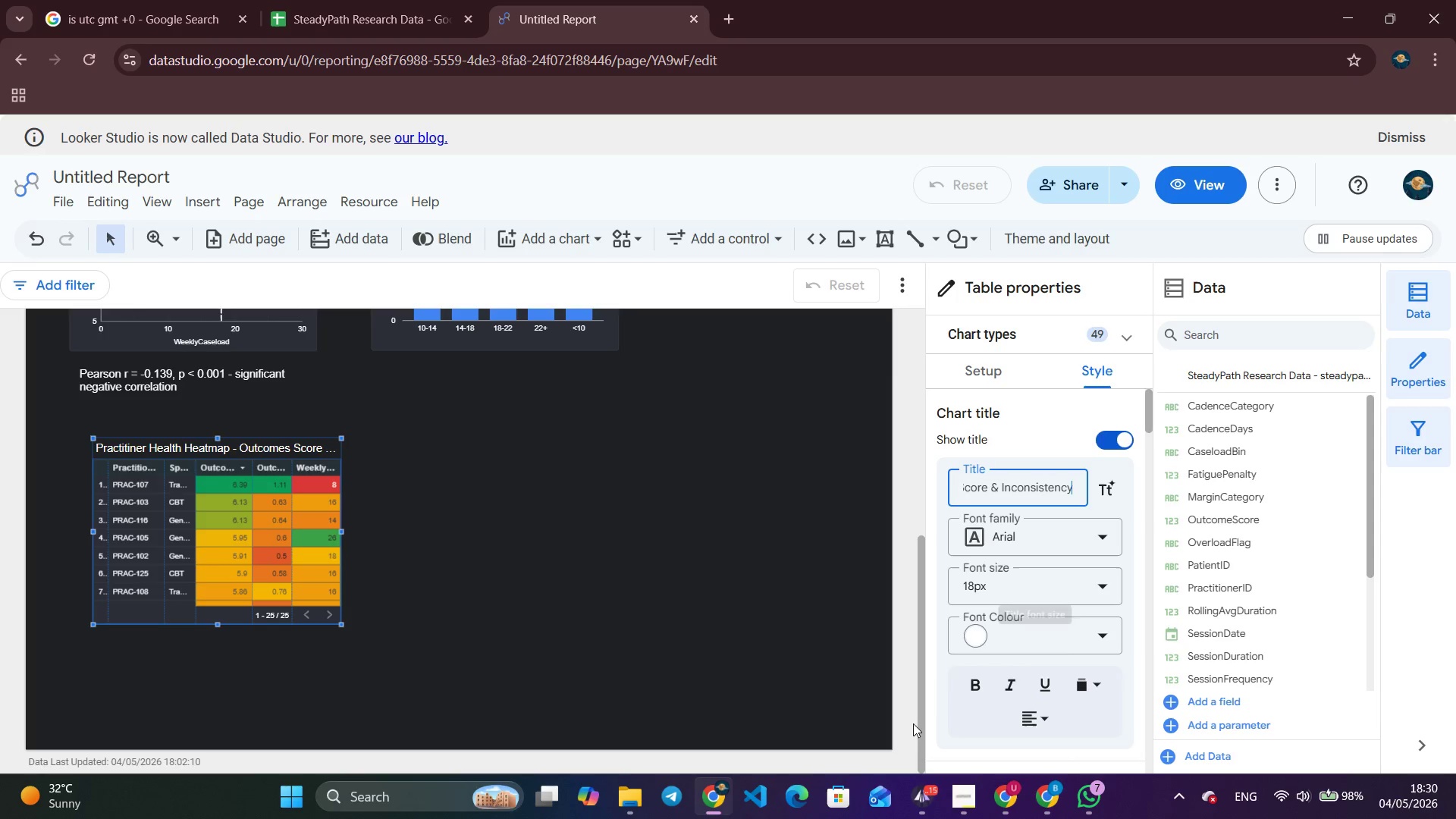 
left_click([981, 688])
 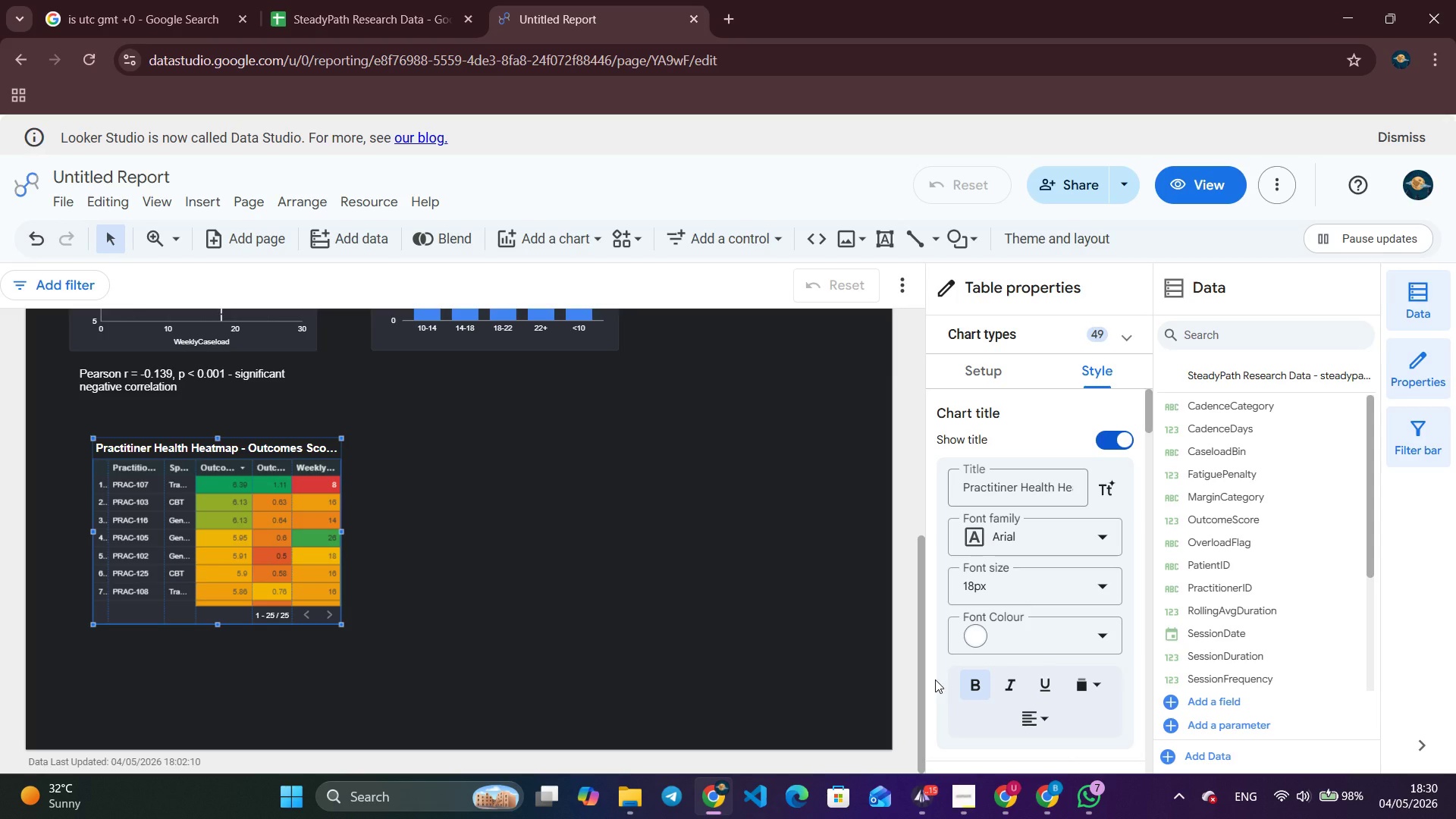 
wait(10.42)
 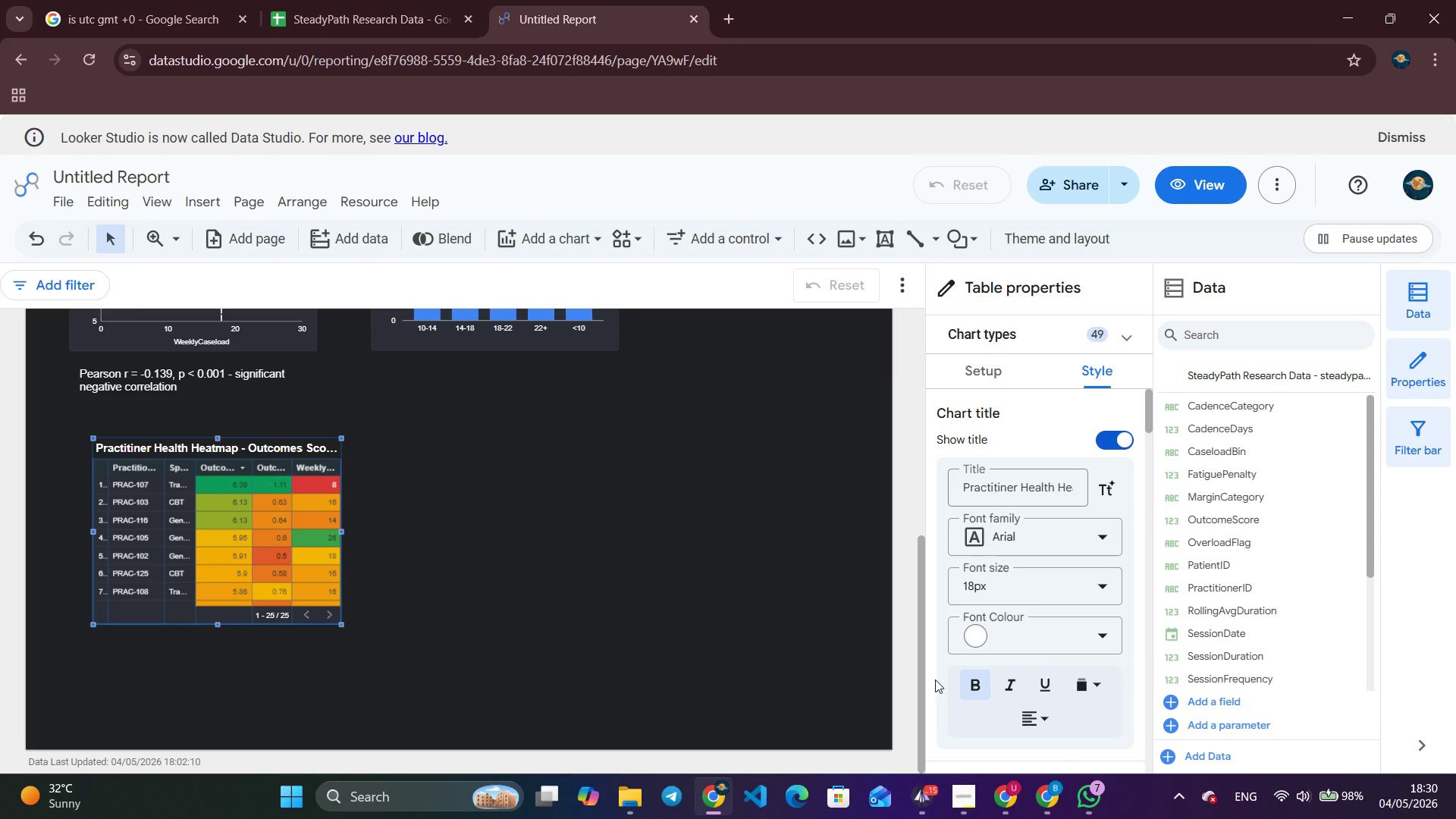 
left_click([185, 198])
 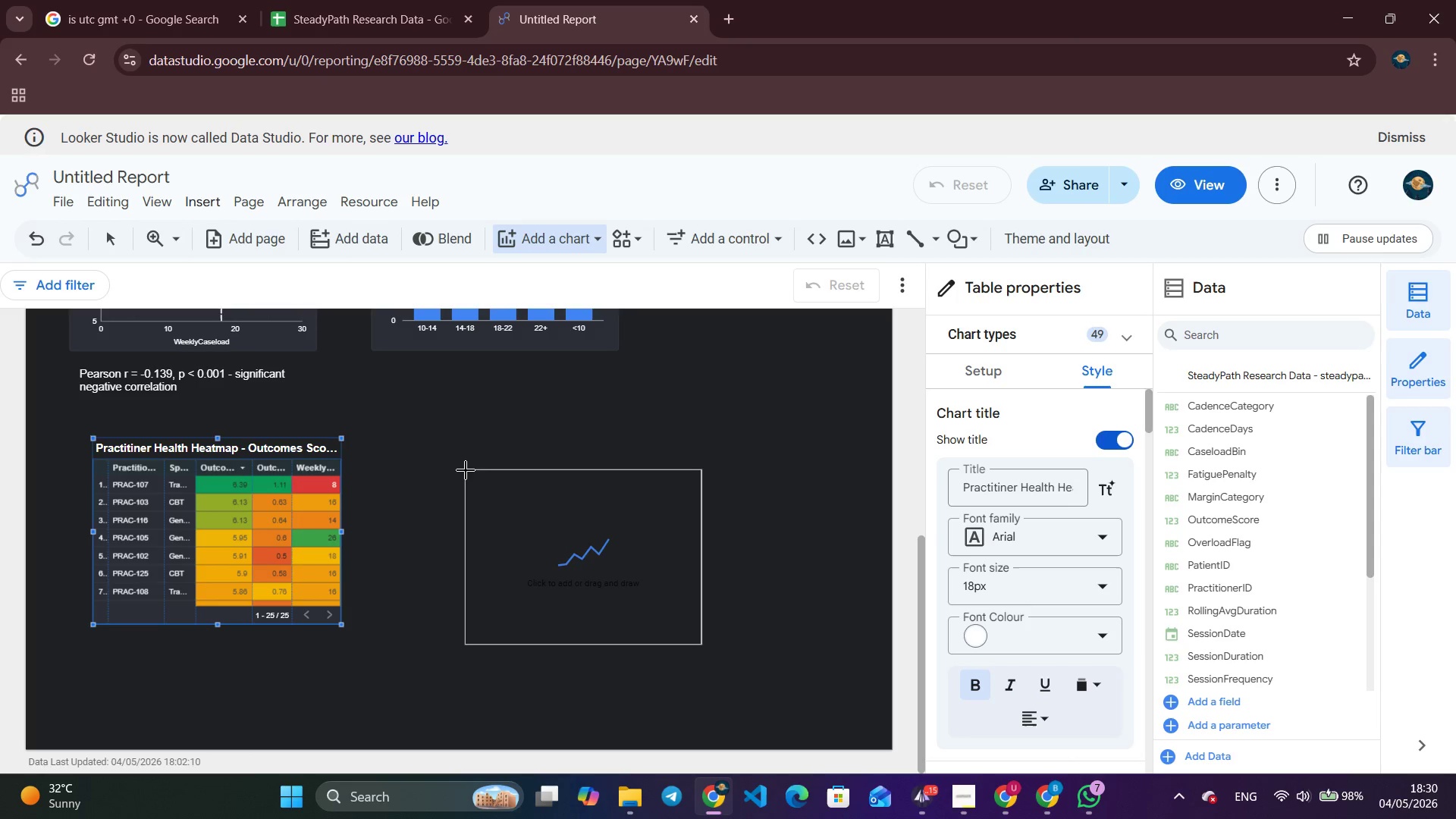 
left_click([427, 435])
 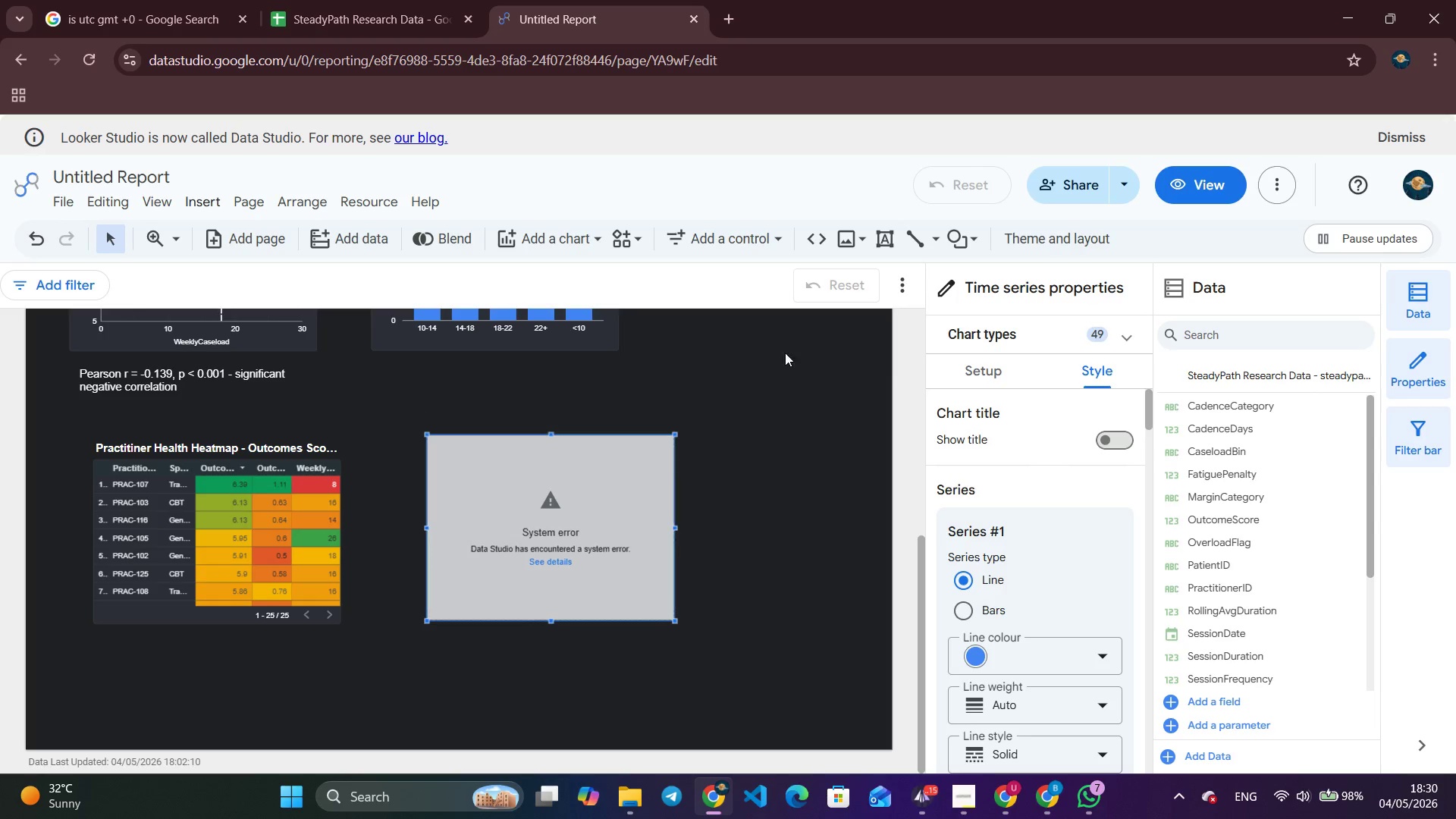 
left_click([1004, 375])
 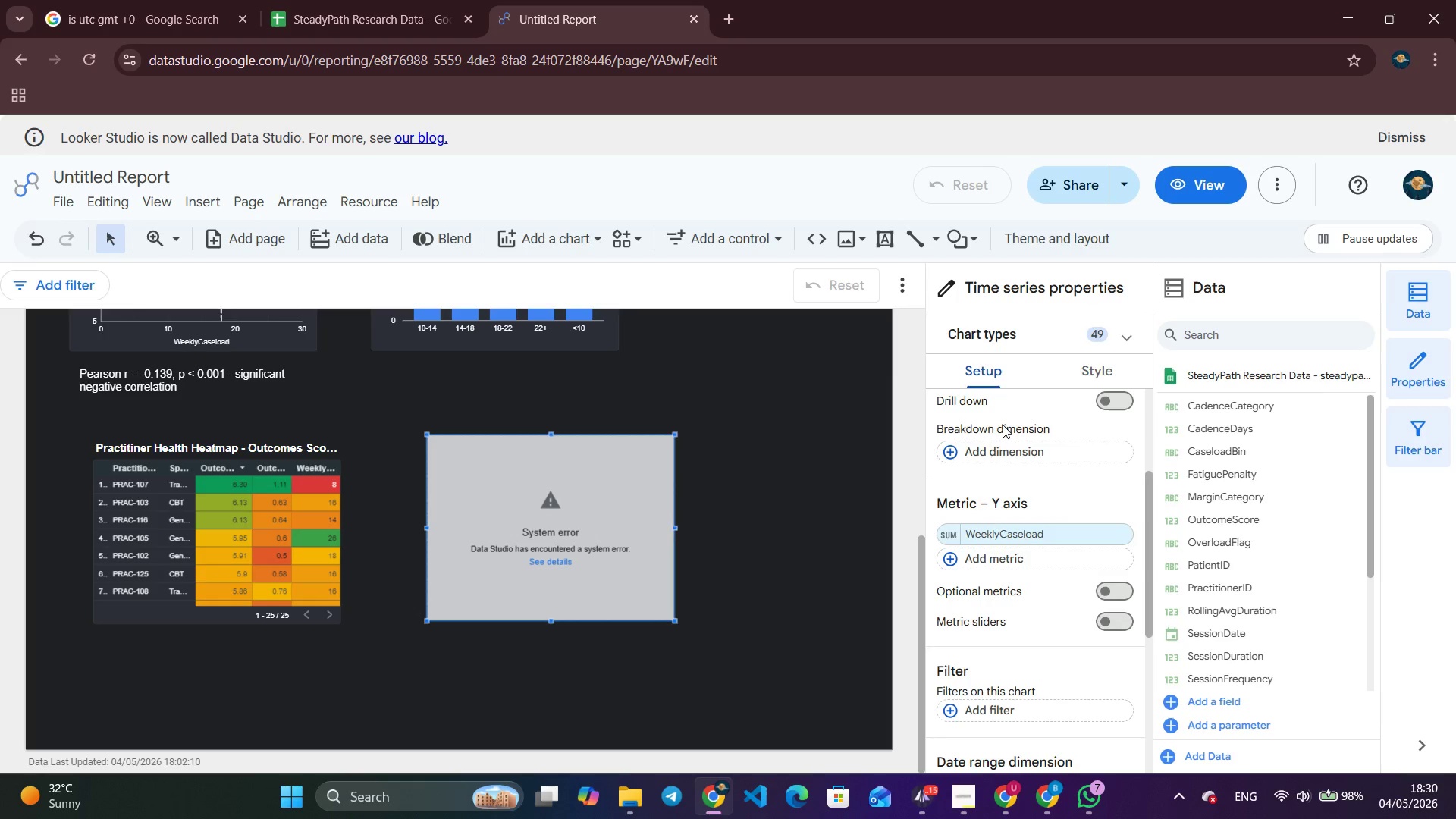 
scroll: coordinate [1009, 544], scroll_direction: up, amount: 2.0
 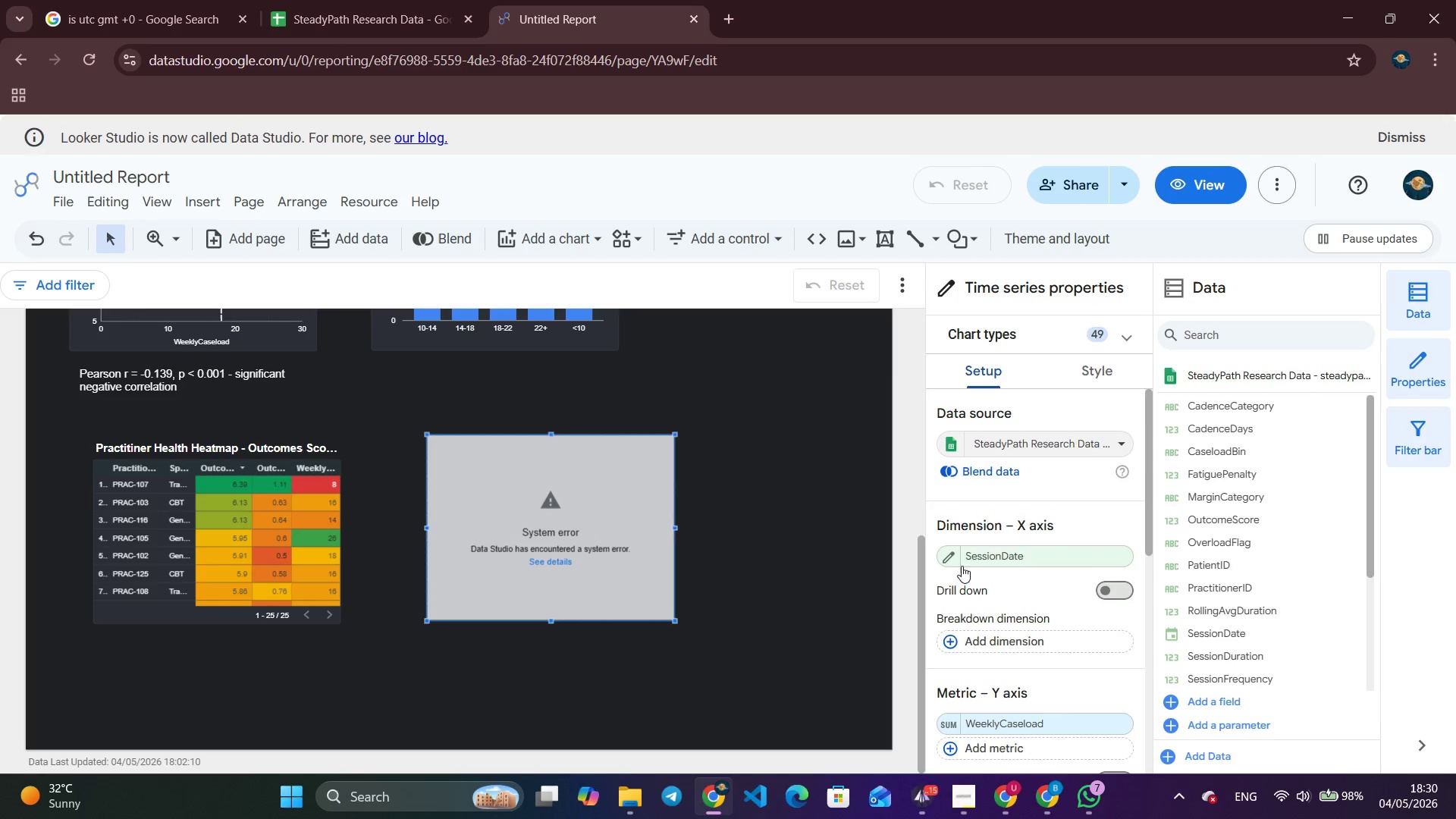 
left_click([953, 561])
 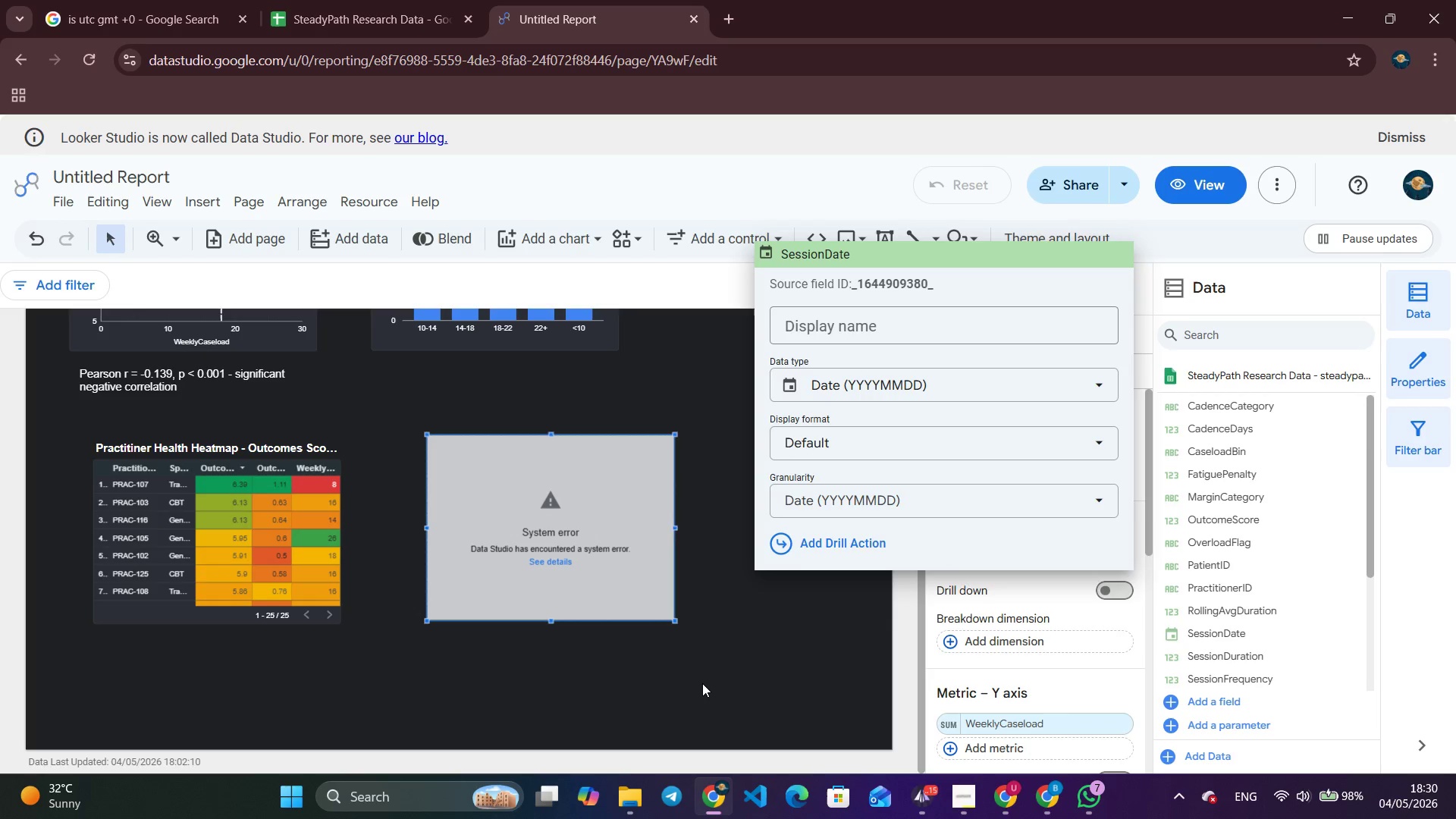 
left_click([707, 681])
 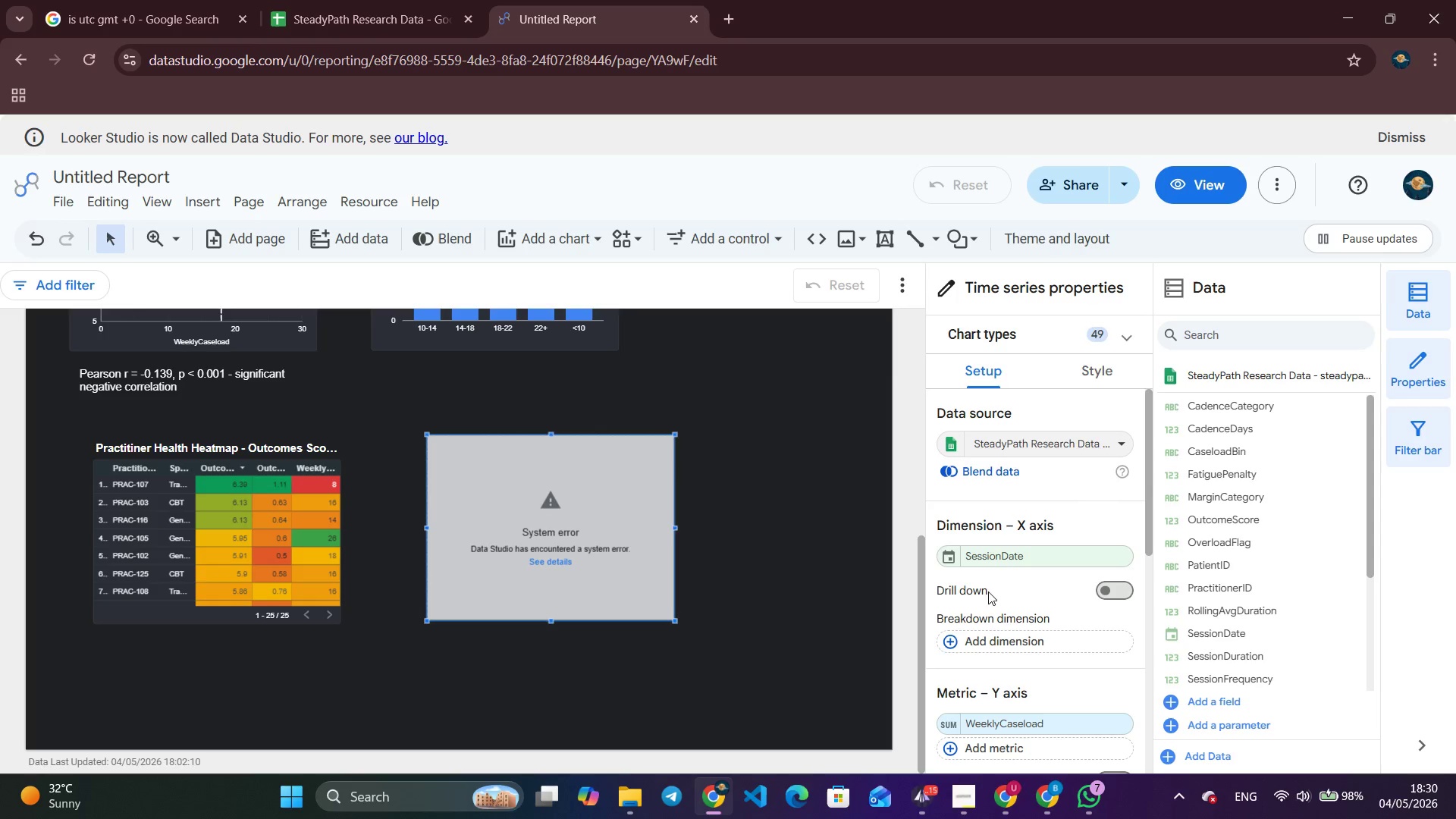 
left_click([1037, 559])
 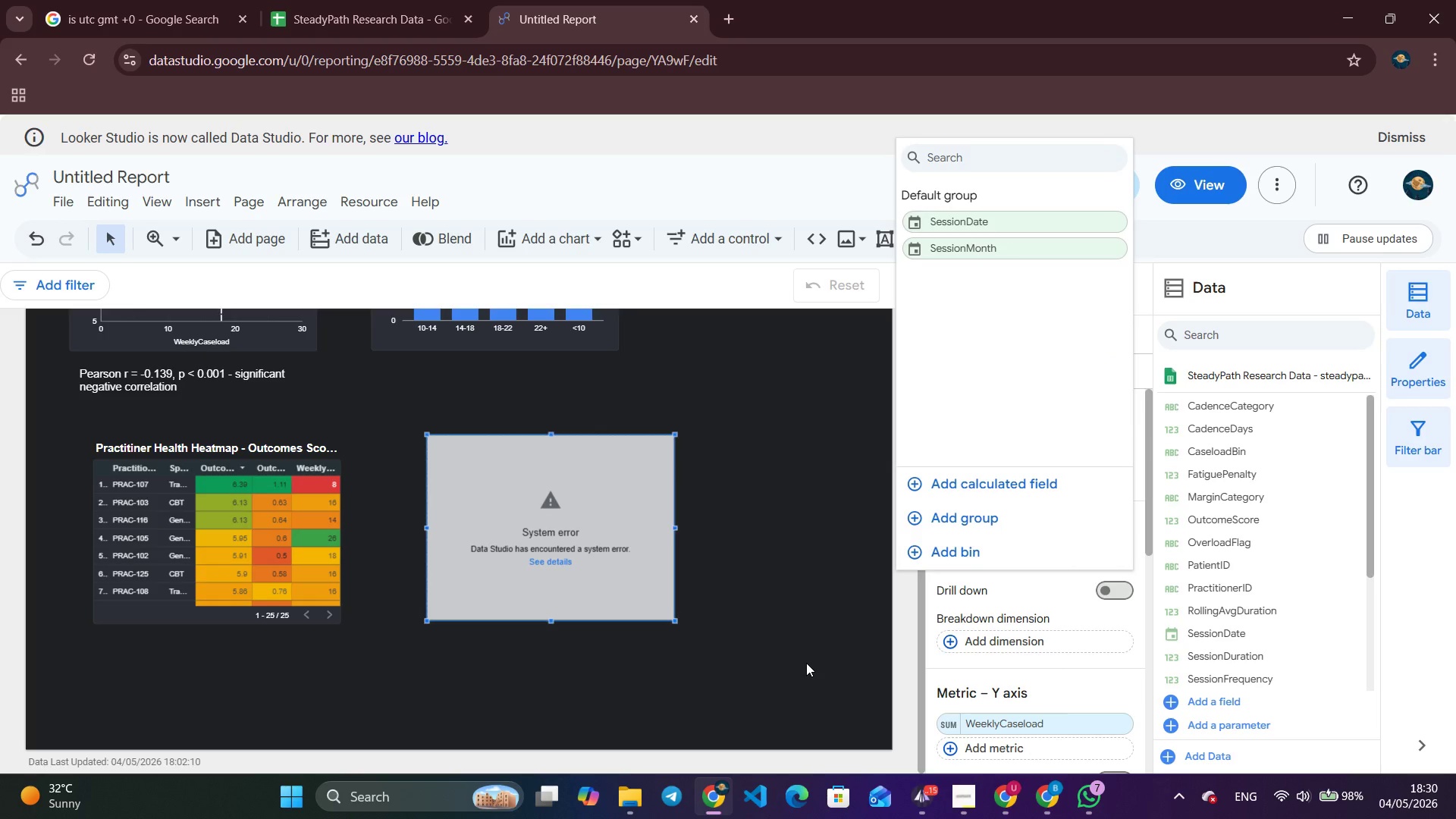 
left_click([806, 663])
 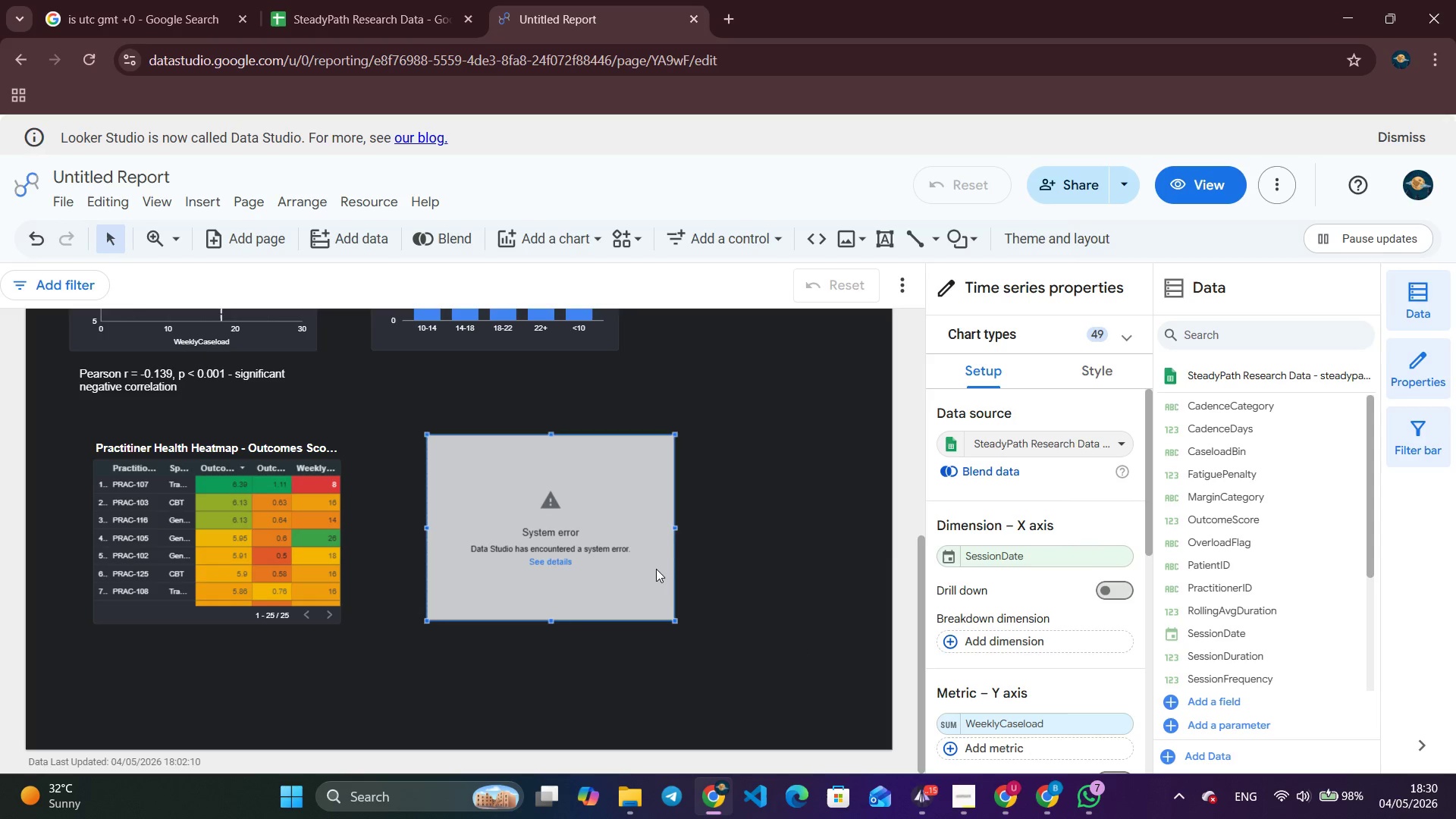 
left_click([552, 560])
 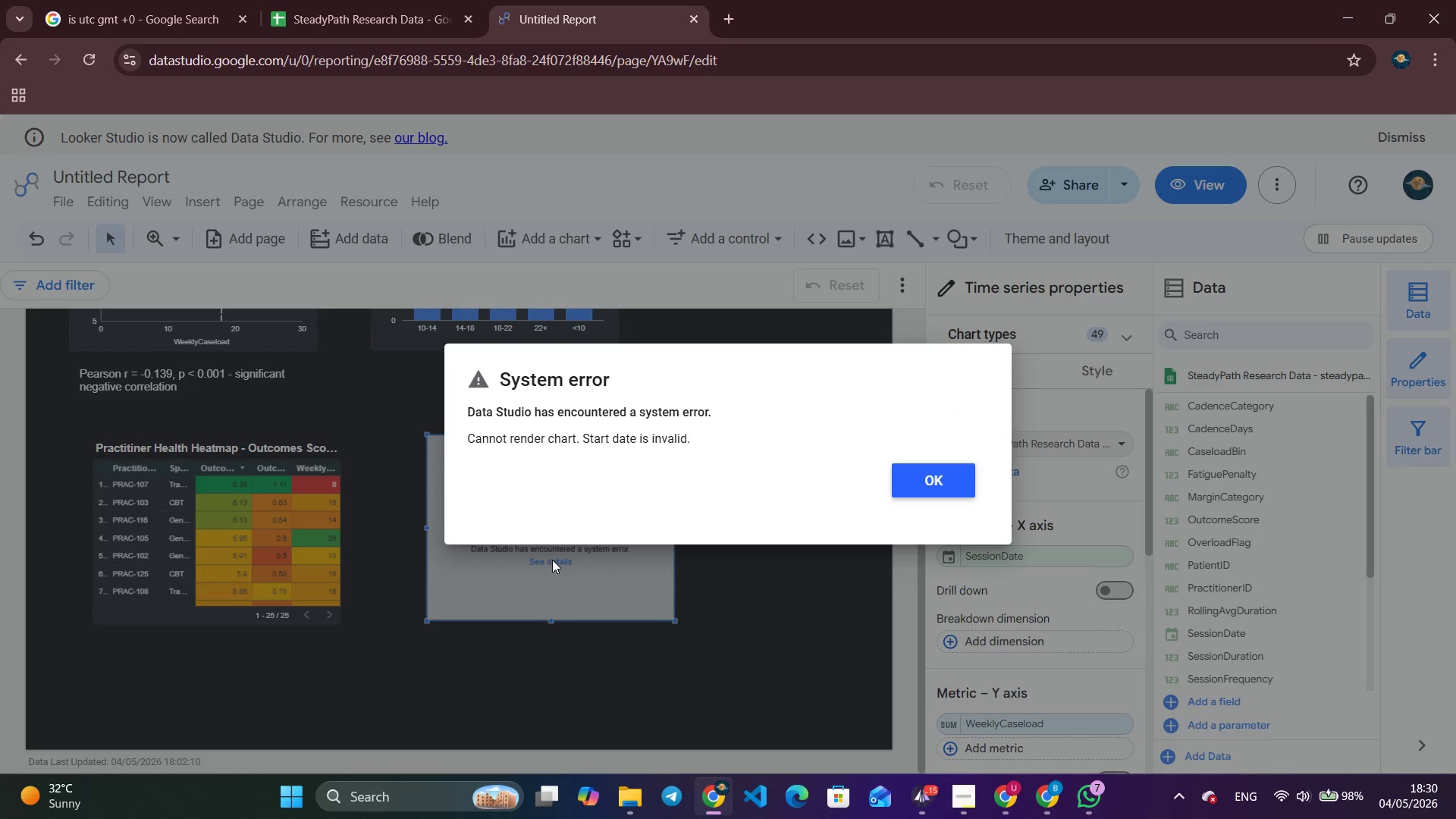 
left_click([906, 490])
 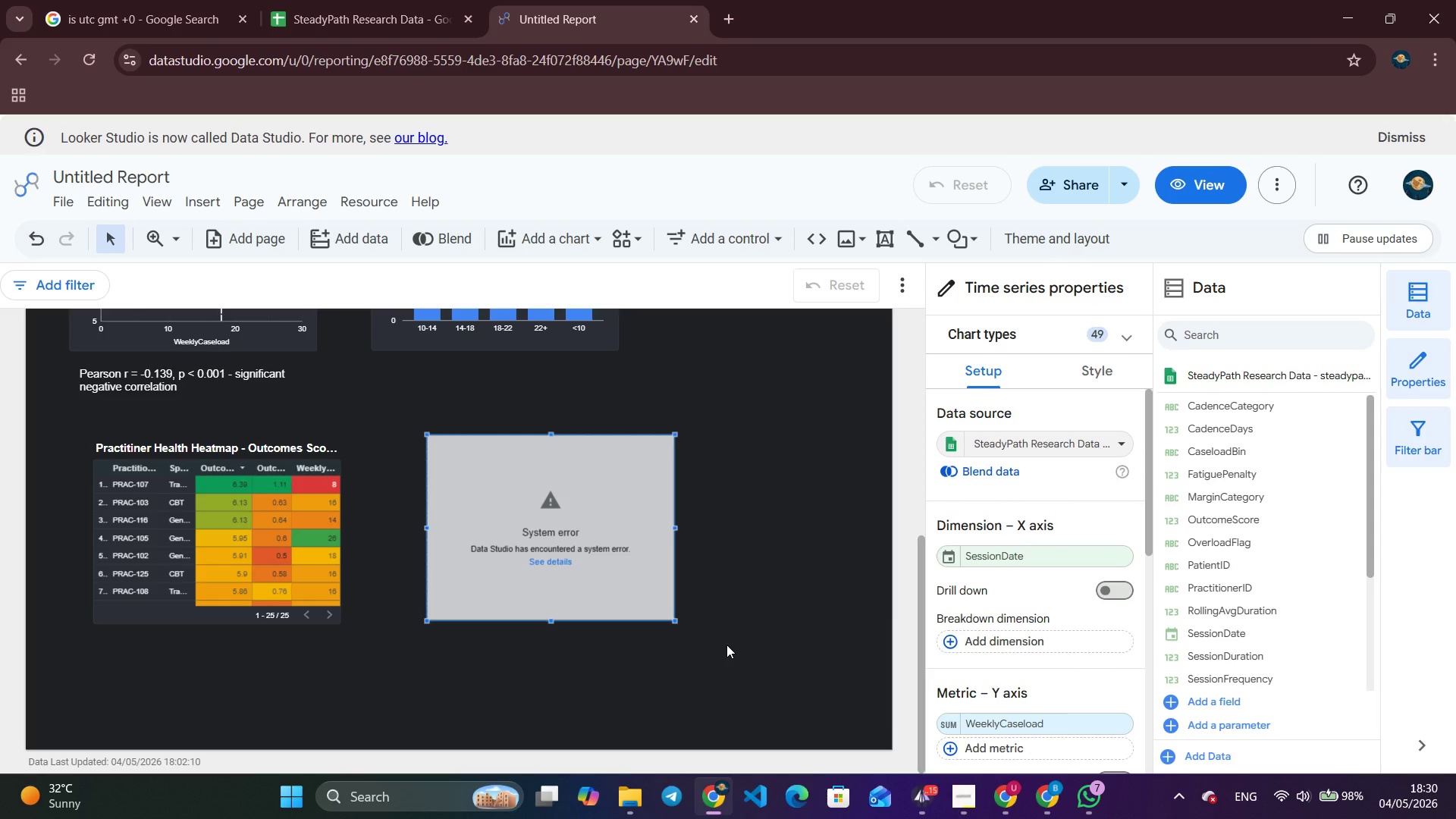 
wait(5.28)
 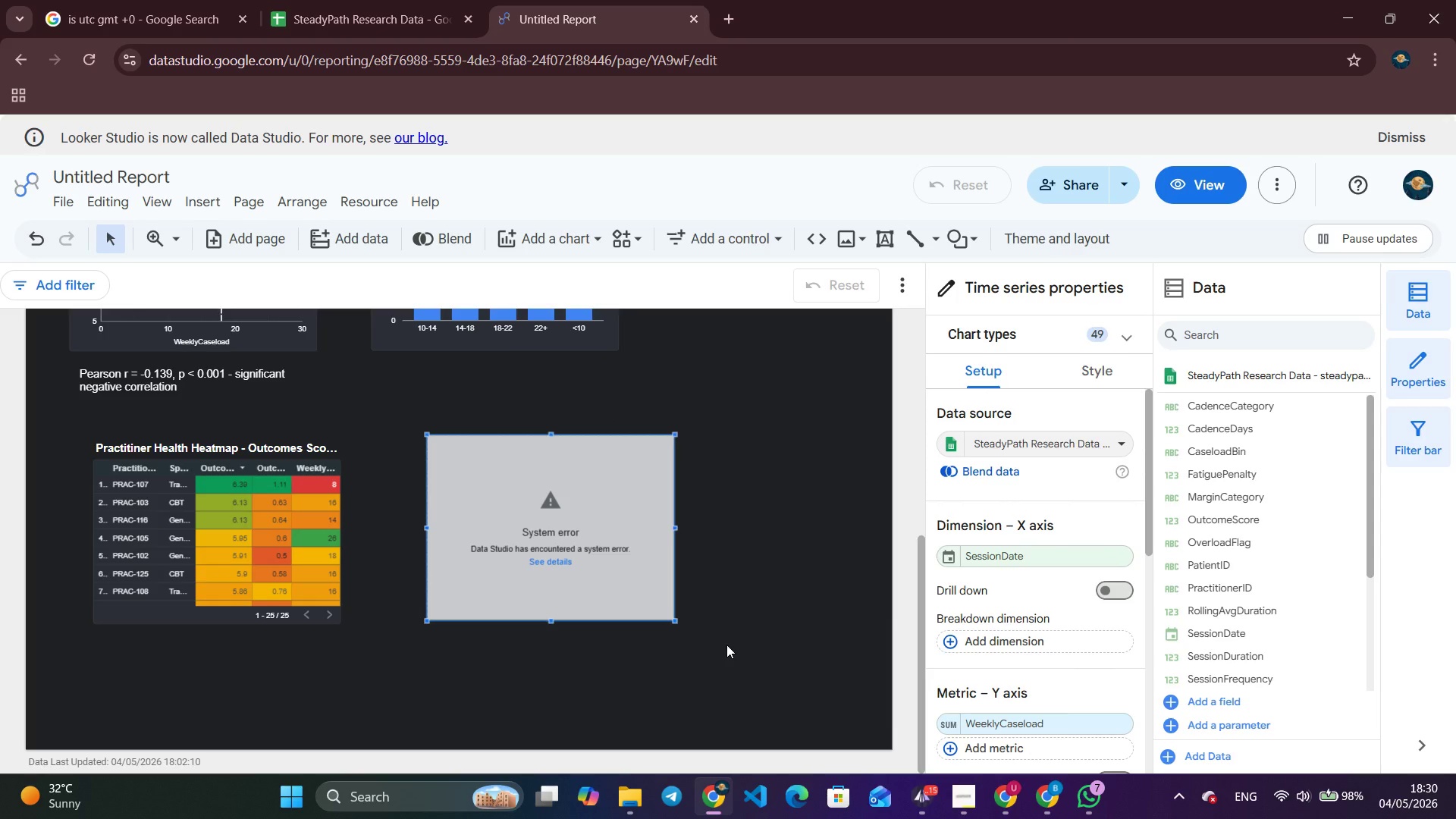 
left_click([1041, 549])
 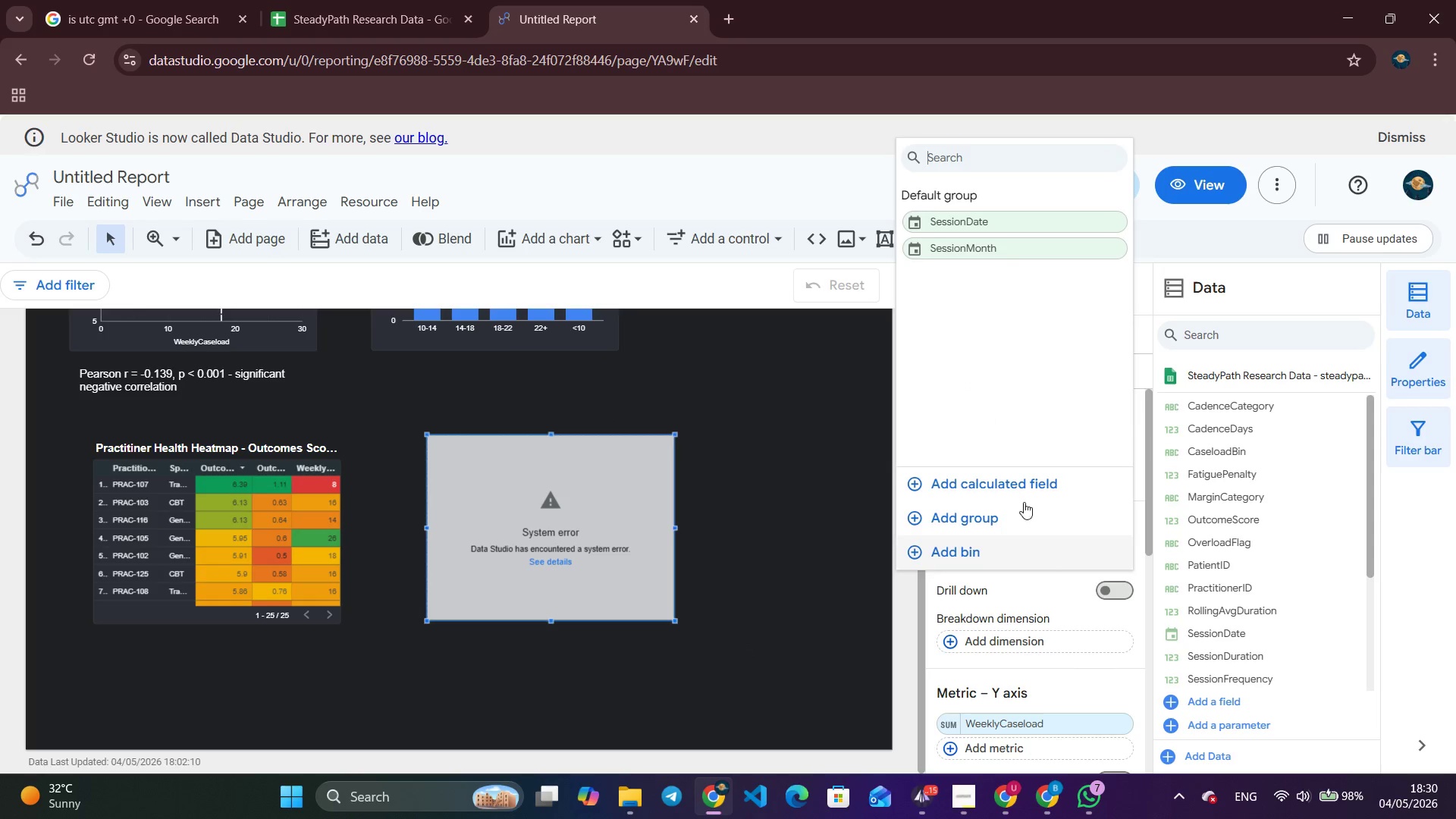 
left_click([958, 252])
 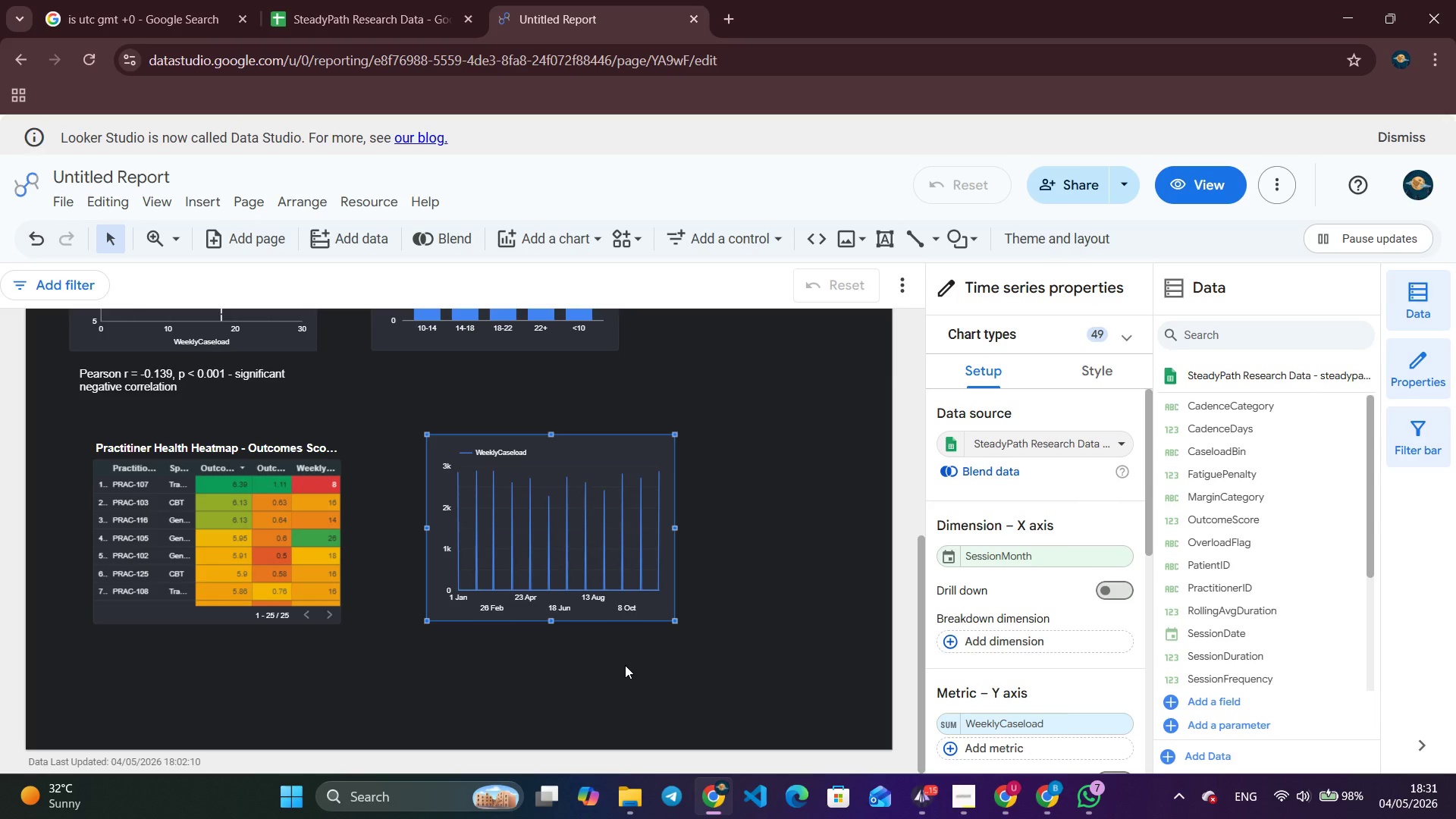 
wait(5.2)
 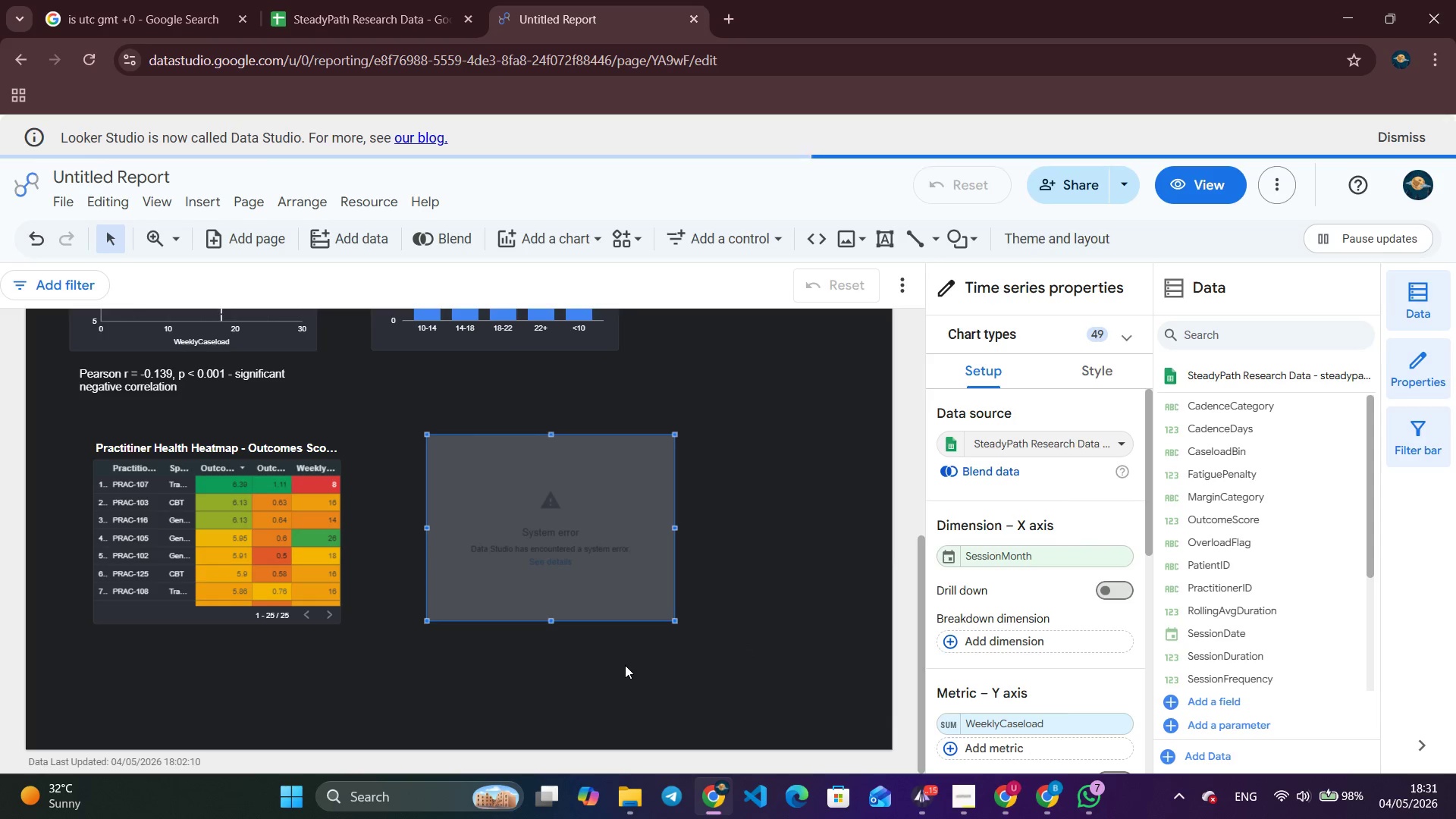 
left_click([1013, 558])
 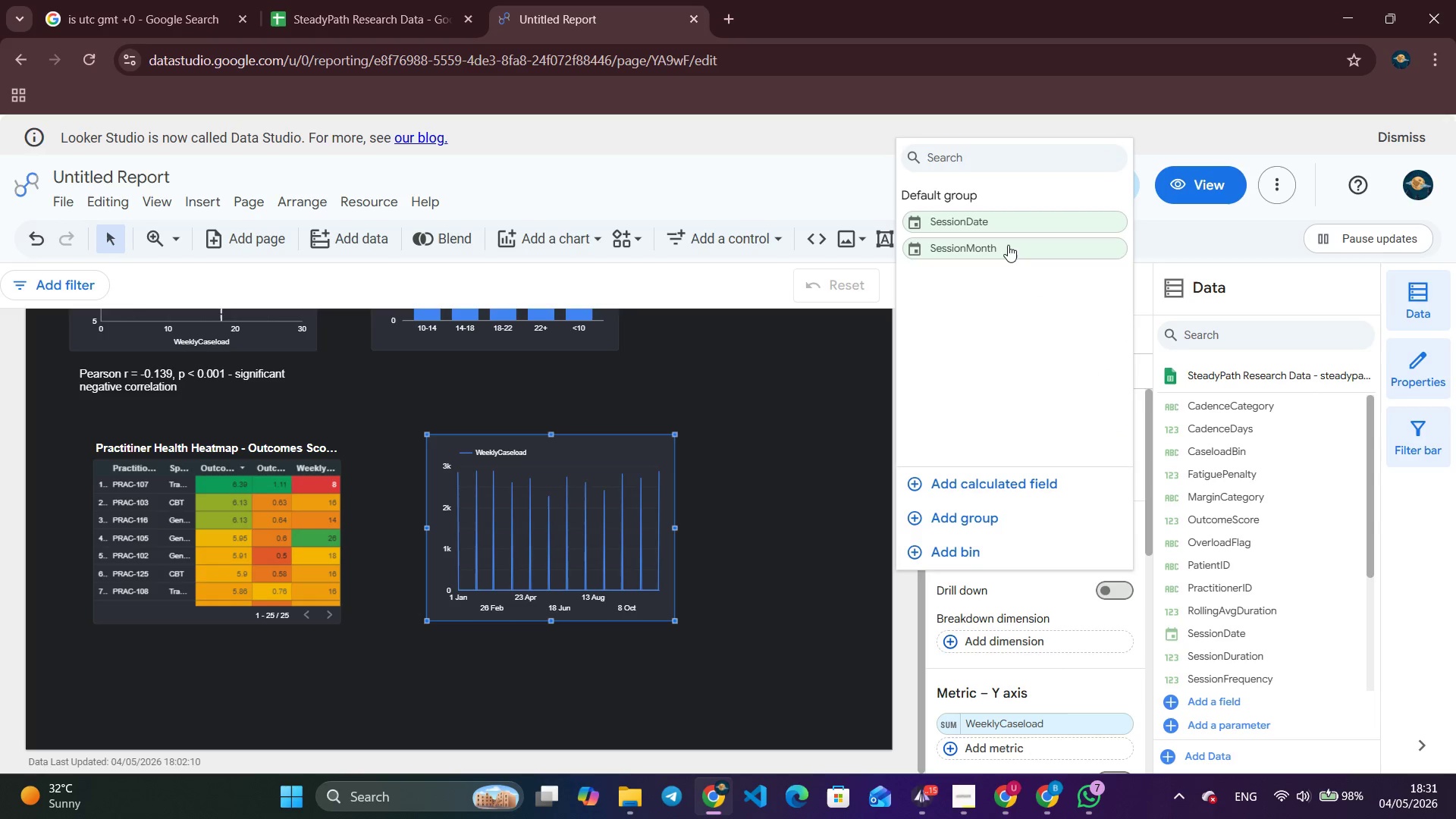 
left_click([1009, 229])
 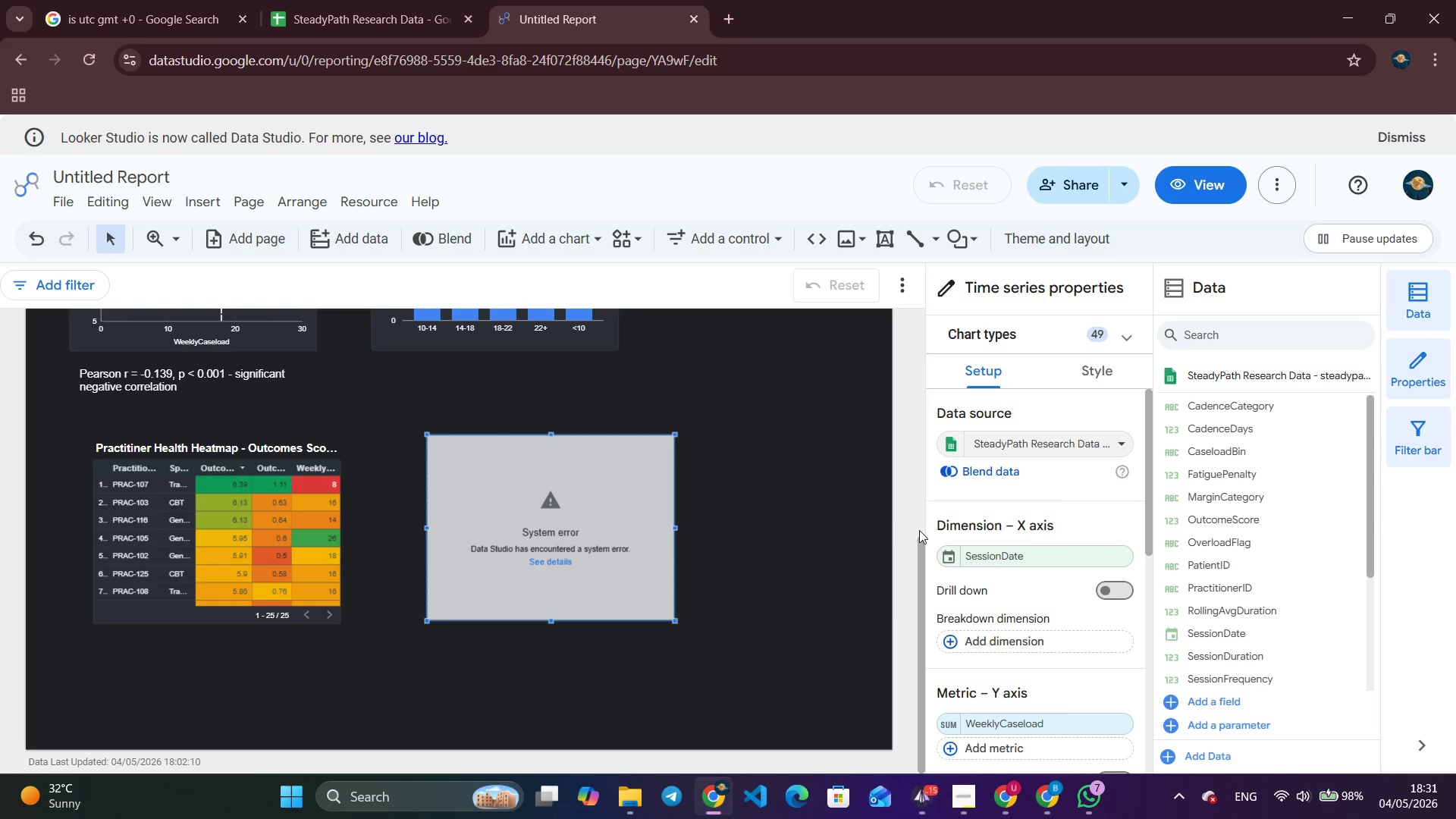 
left_click([953, 560])
 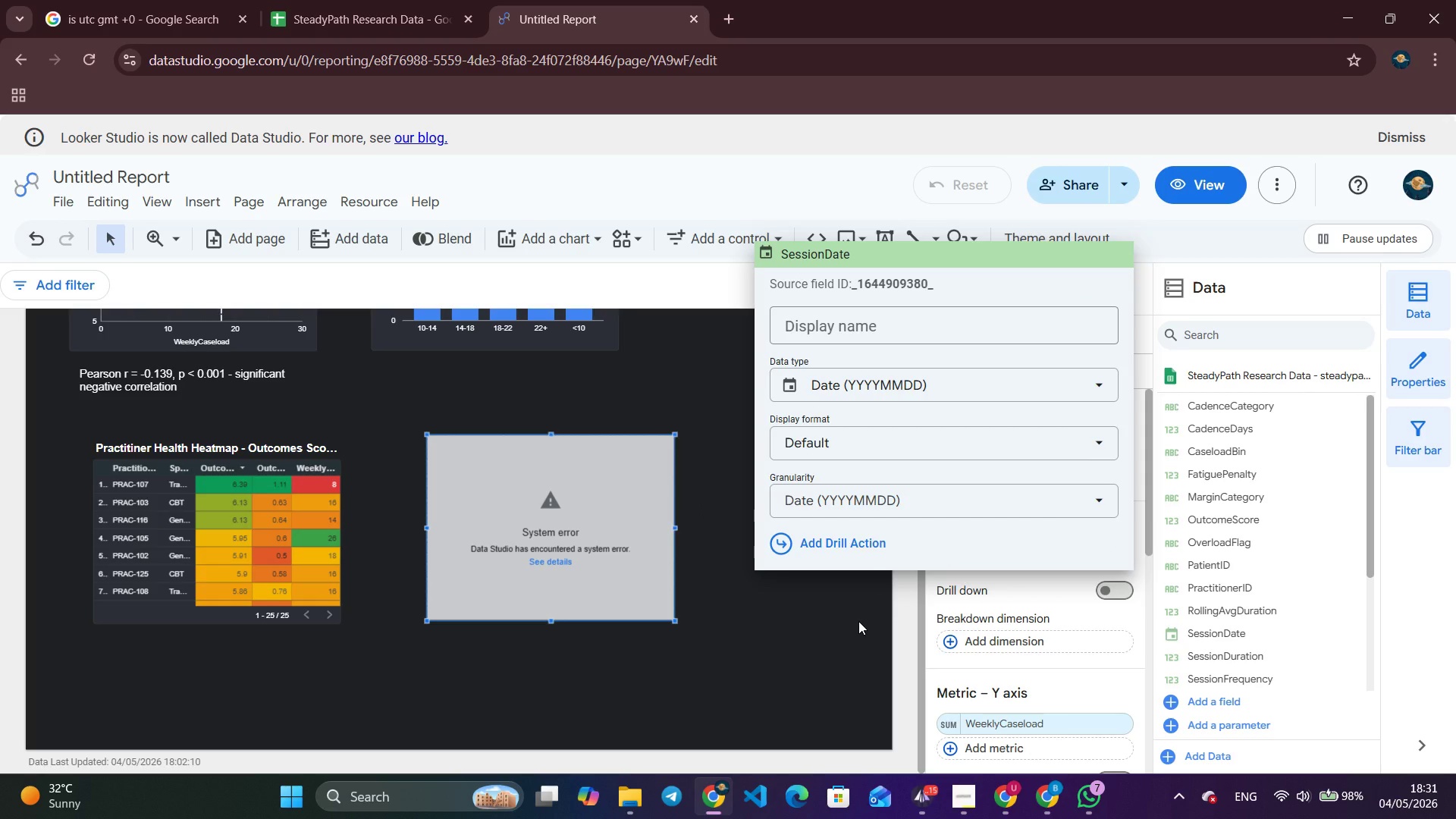 
left_click([858, 621])
 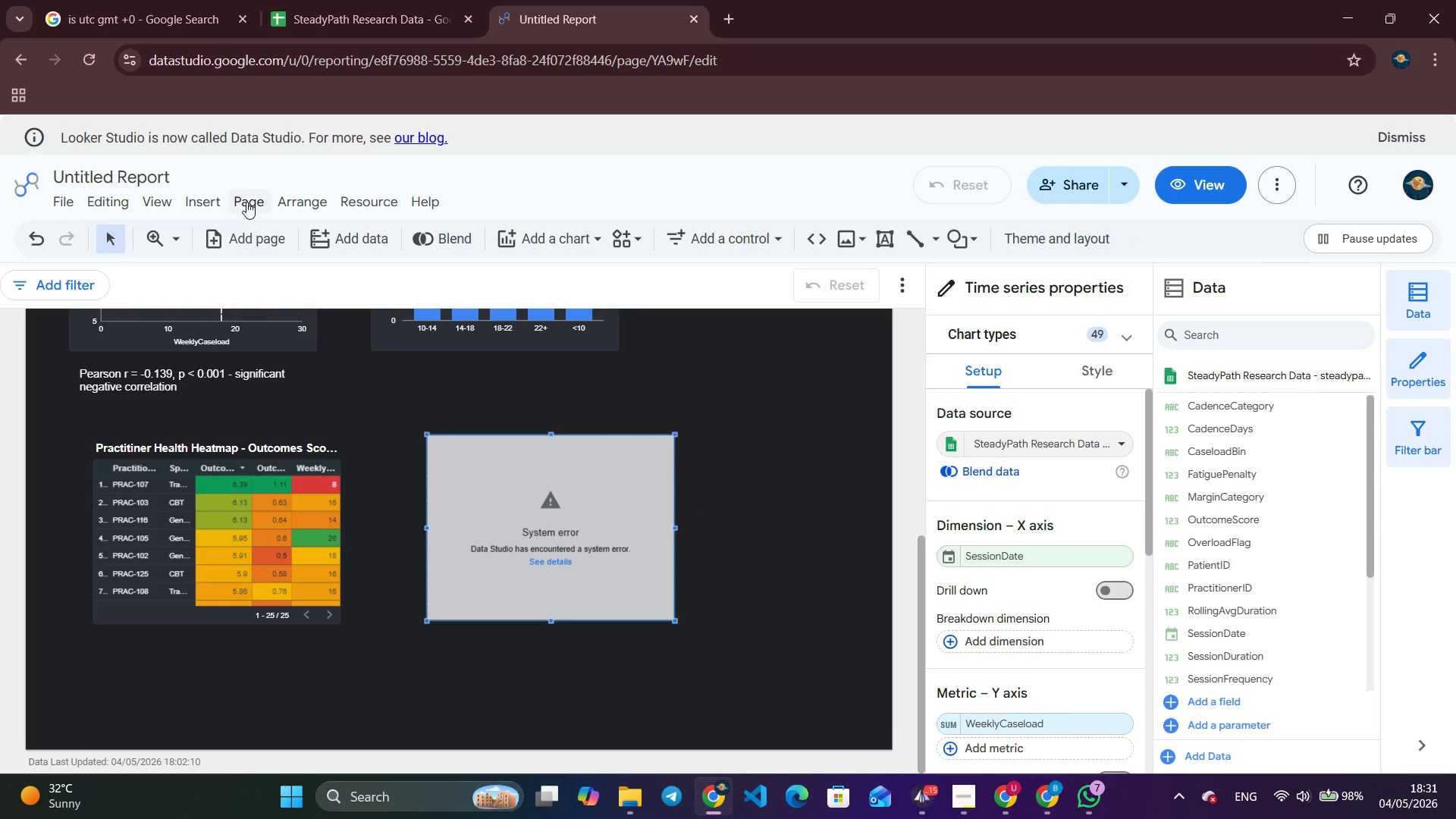 
left_click([246, 202])
 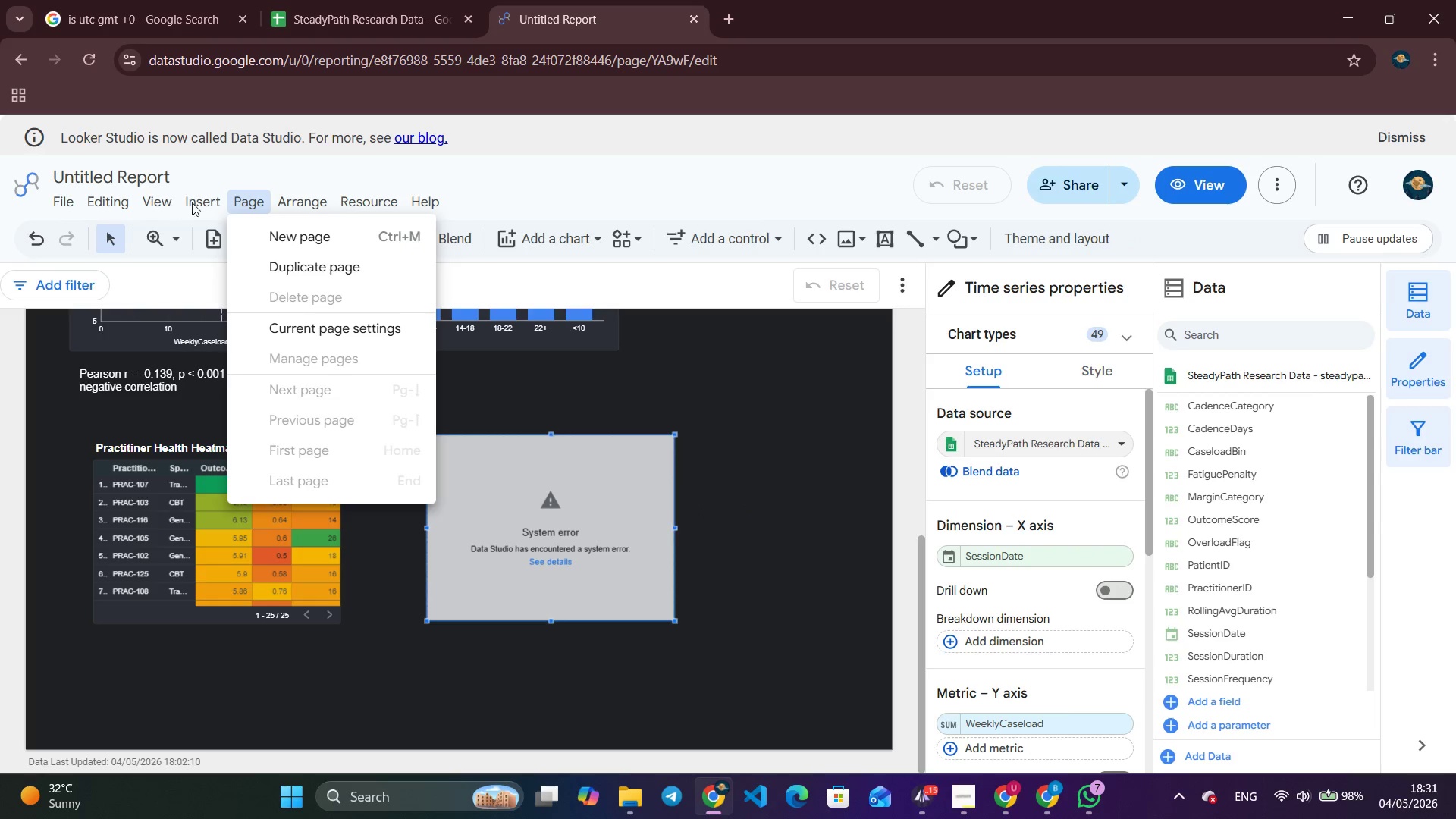 
left_click([294, 214])
 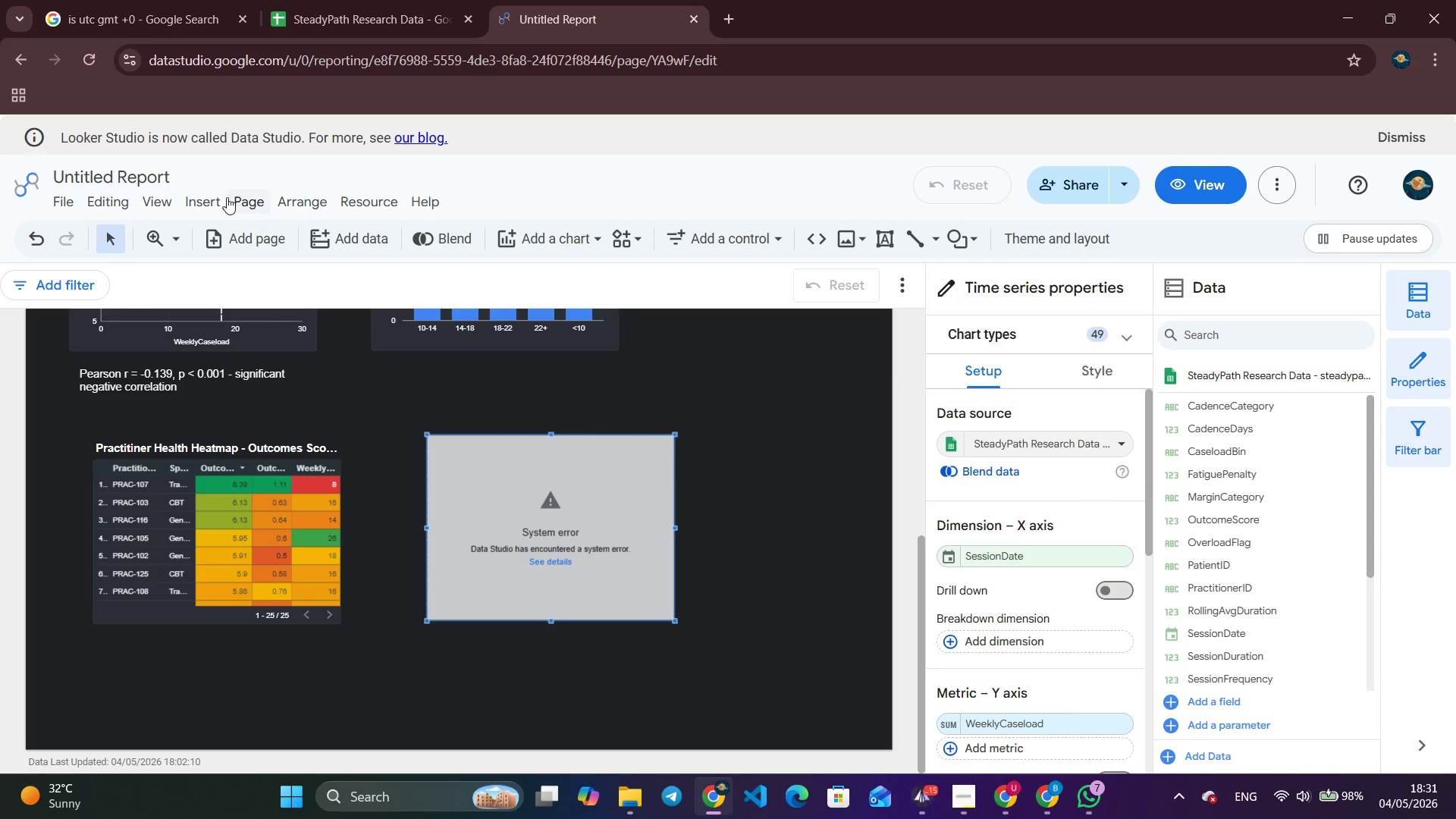 
left_click([221, 195])
 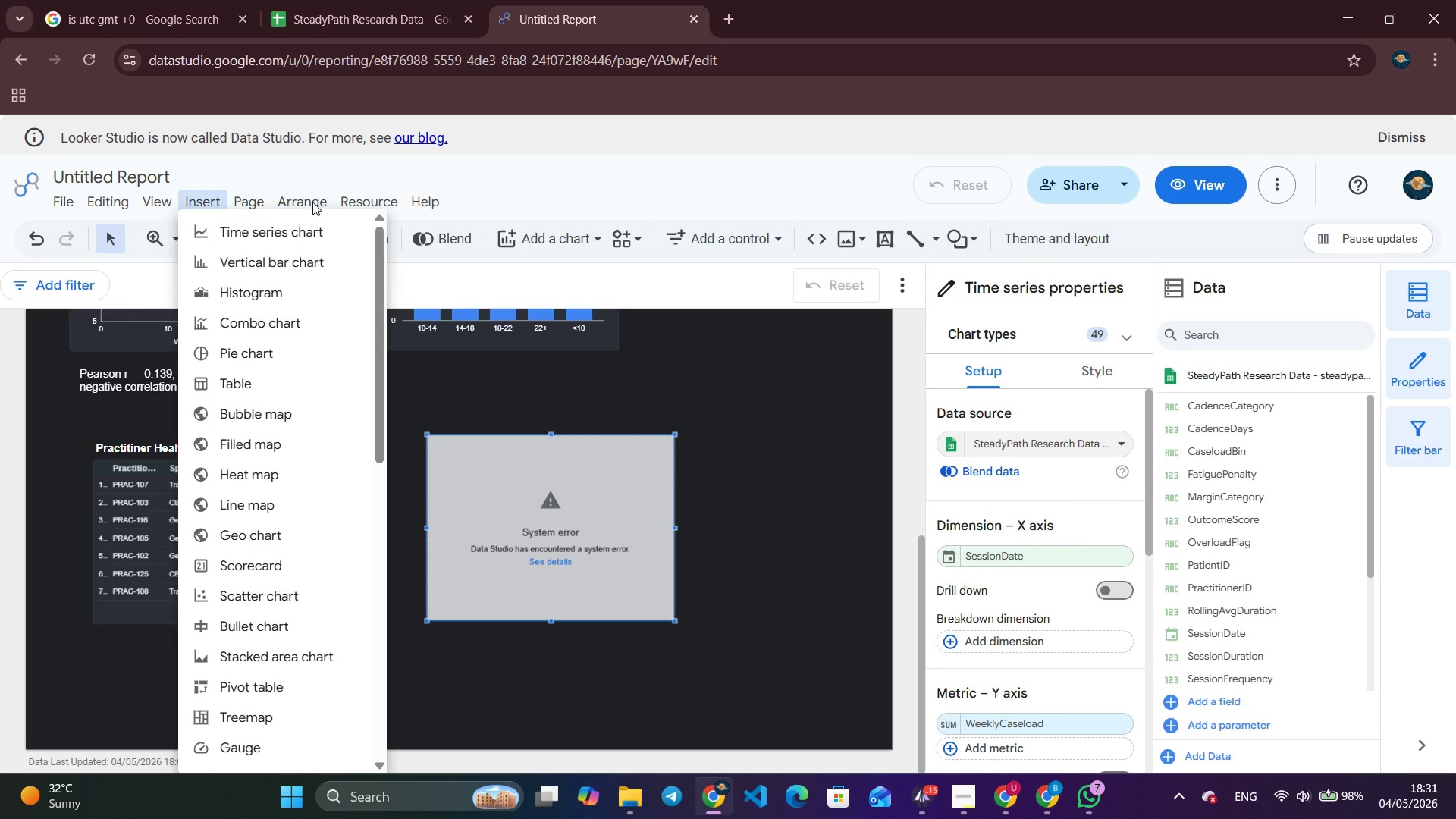 
left_click_drag(start_coordinate=[324, 202], to_coordinate=[329, 200])
 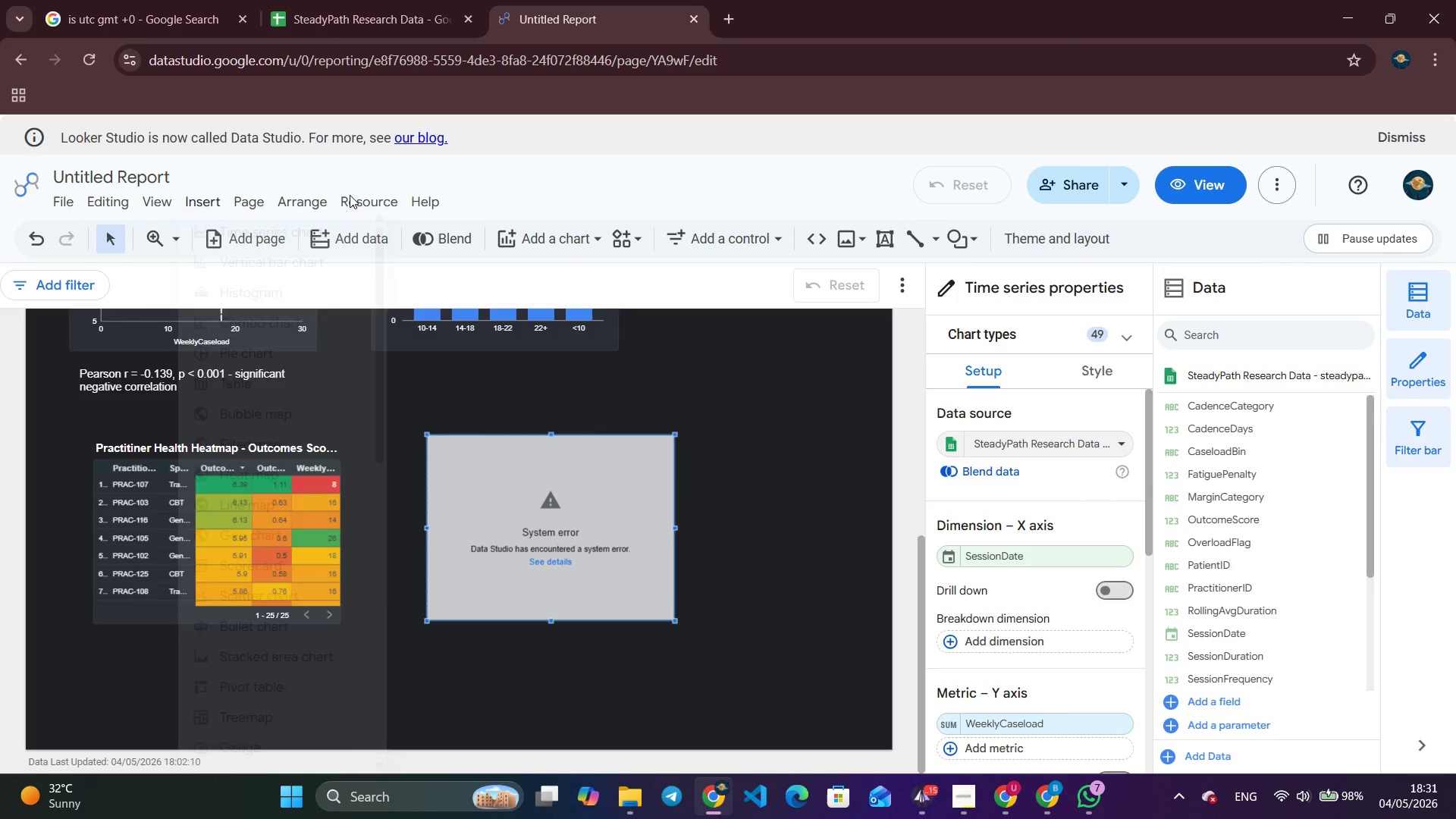 
double_click([353, 197])
 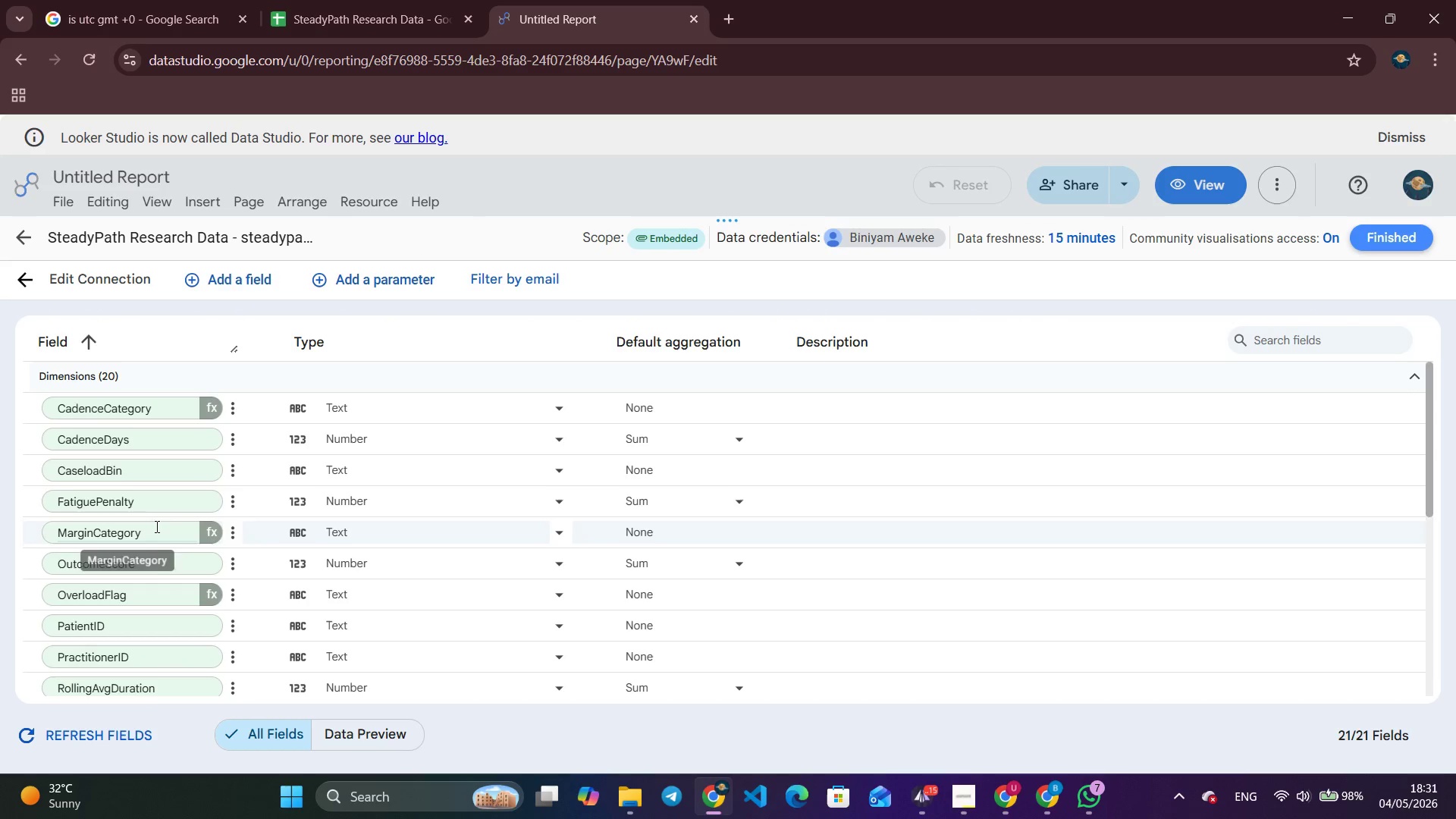 
wait(5.55)
 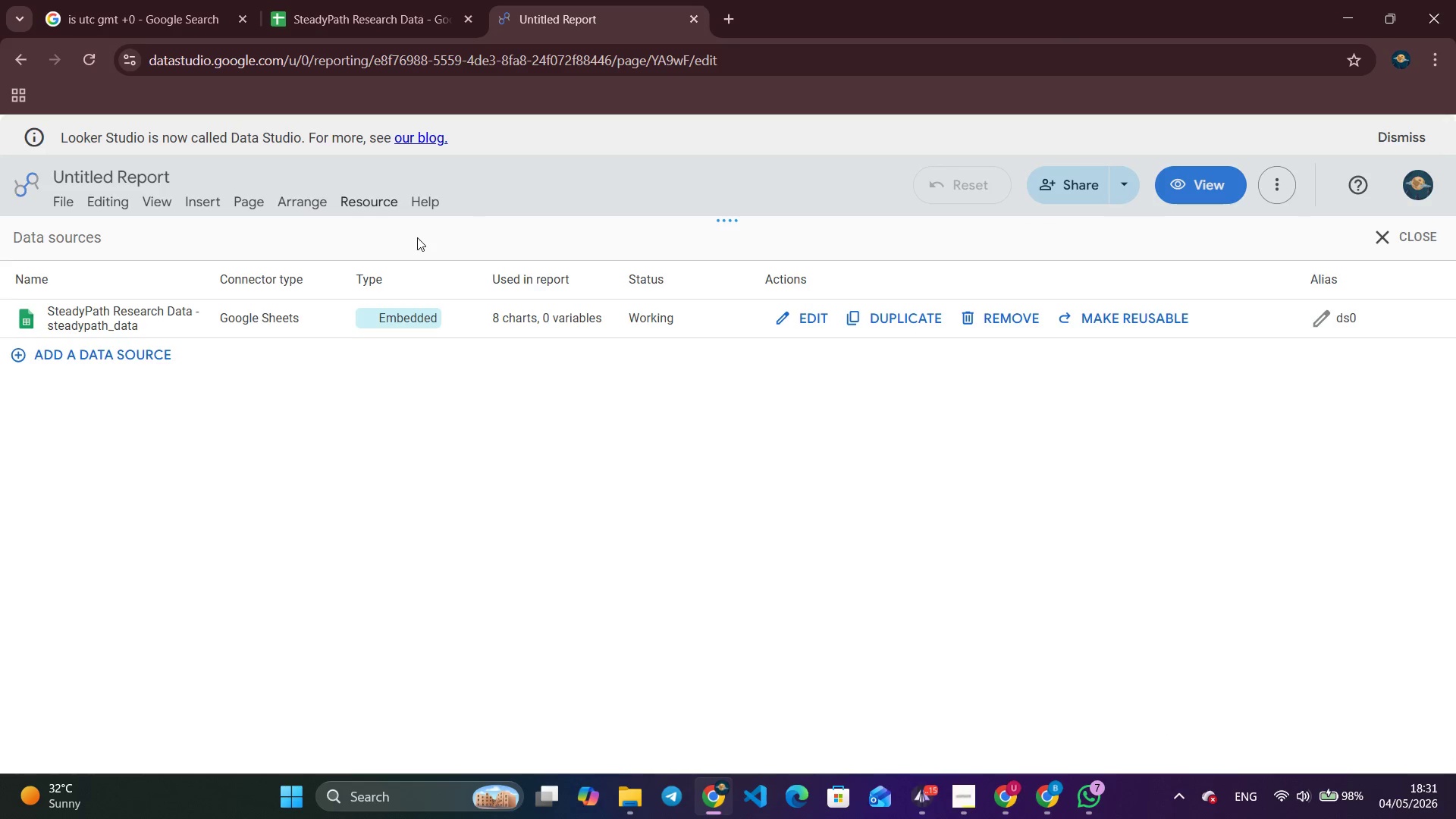 
scroll: coordinate [237, 587], scroll_direction: down, amount: 5.0
 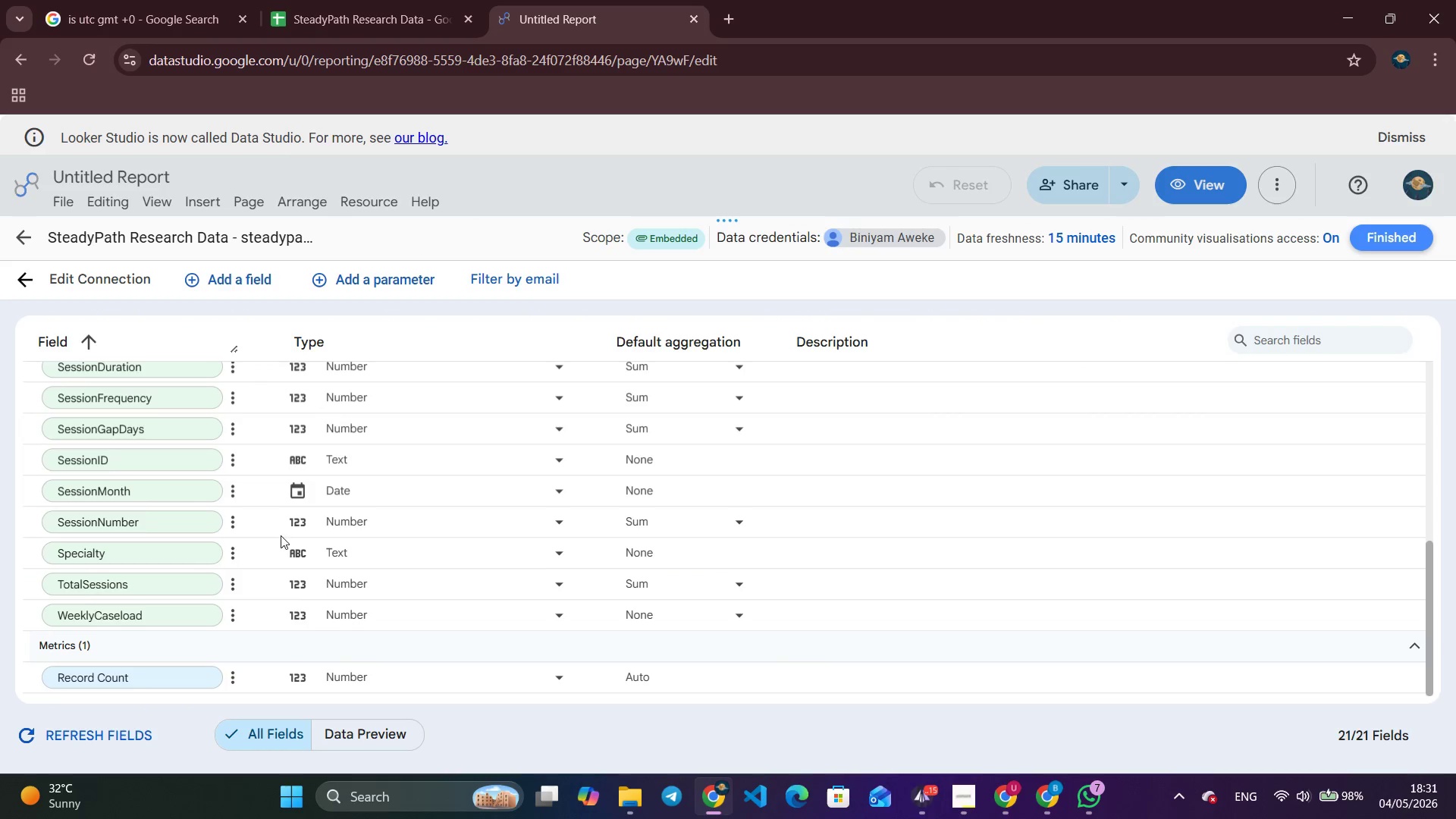 
left_click([456, 485])
 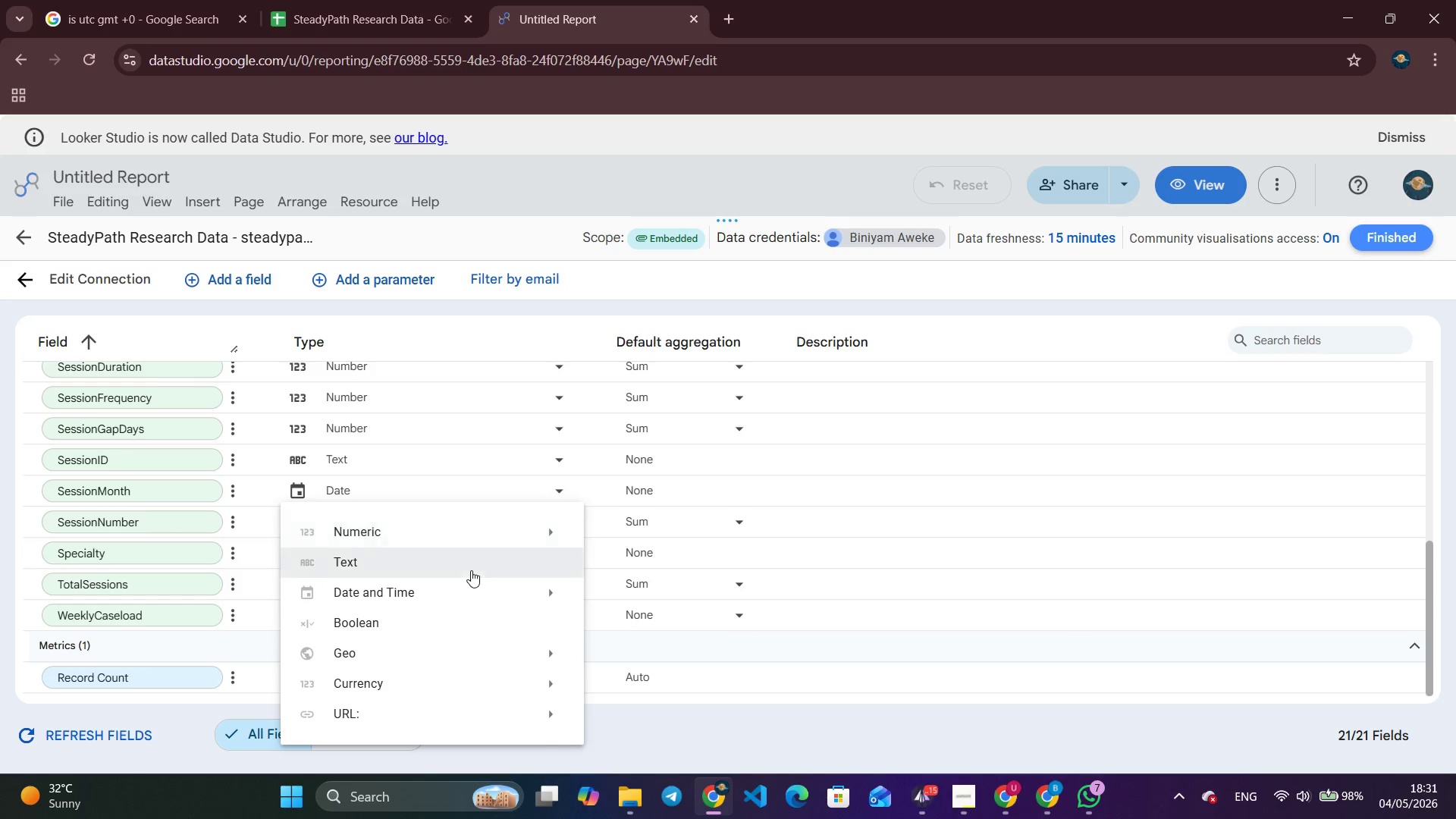 
left_click([471, 585])
 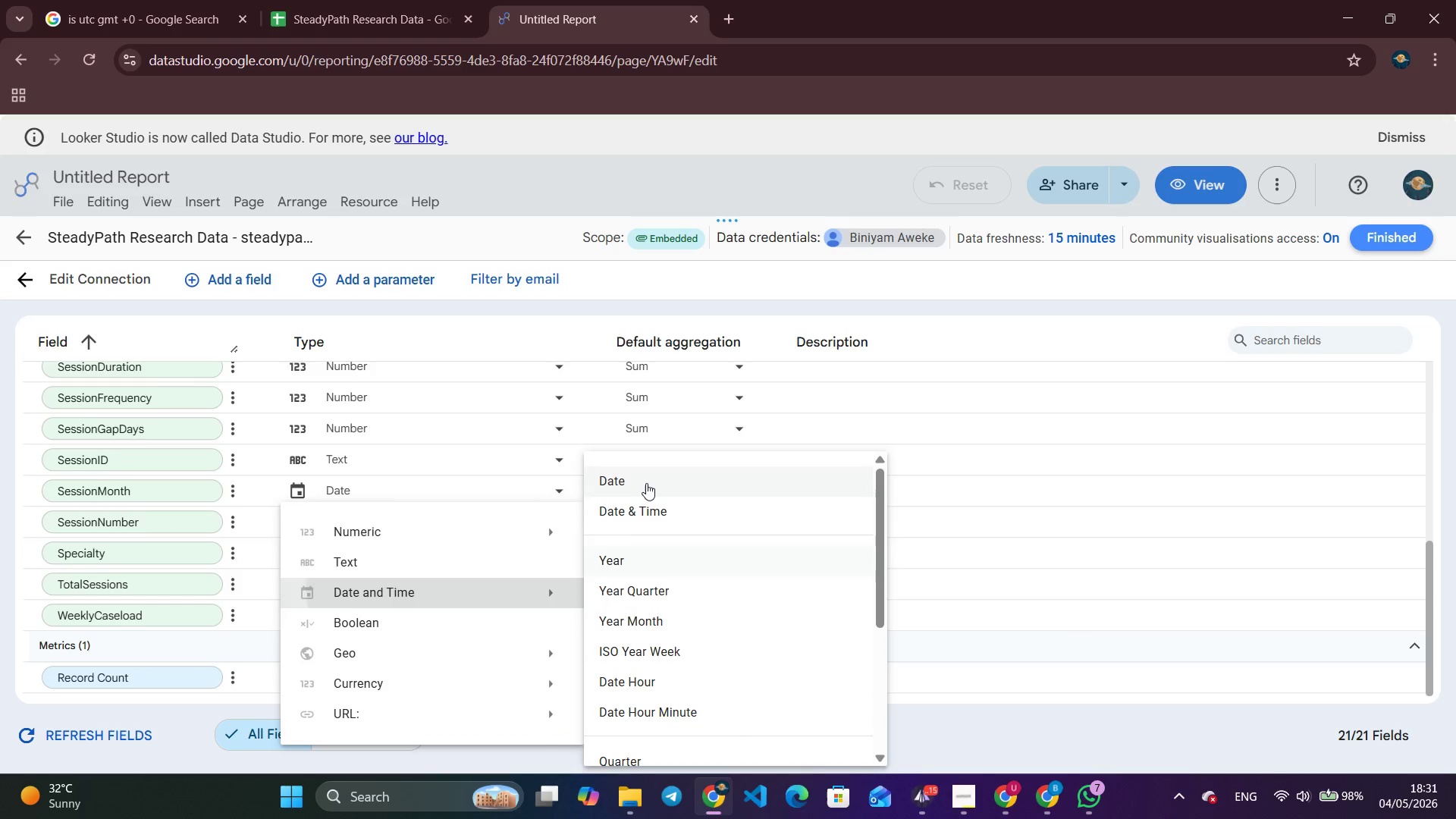 
left_click([651, 467])
 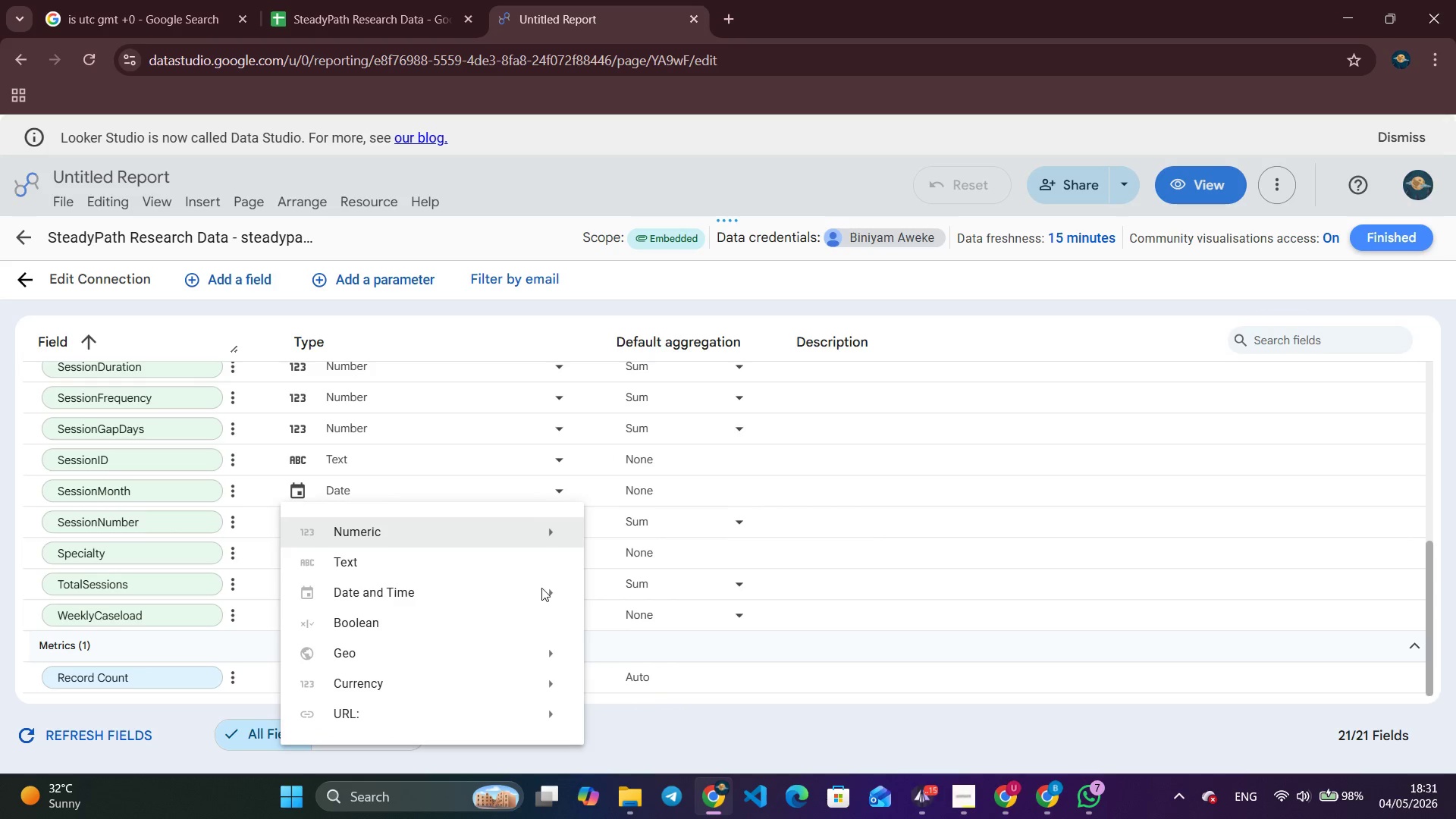 
left_click([541, 590])
 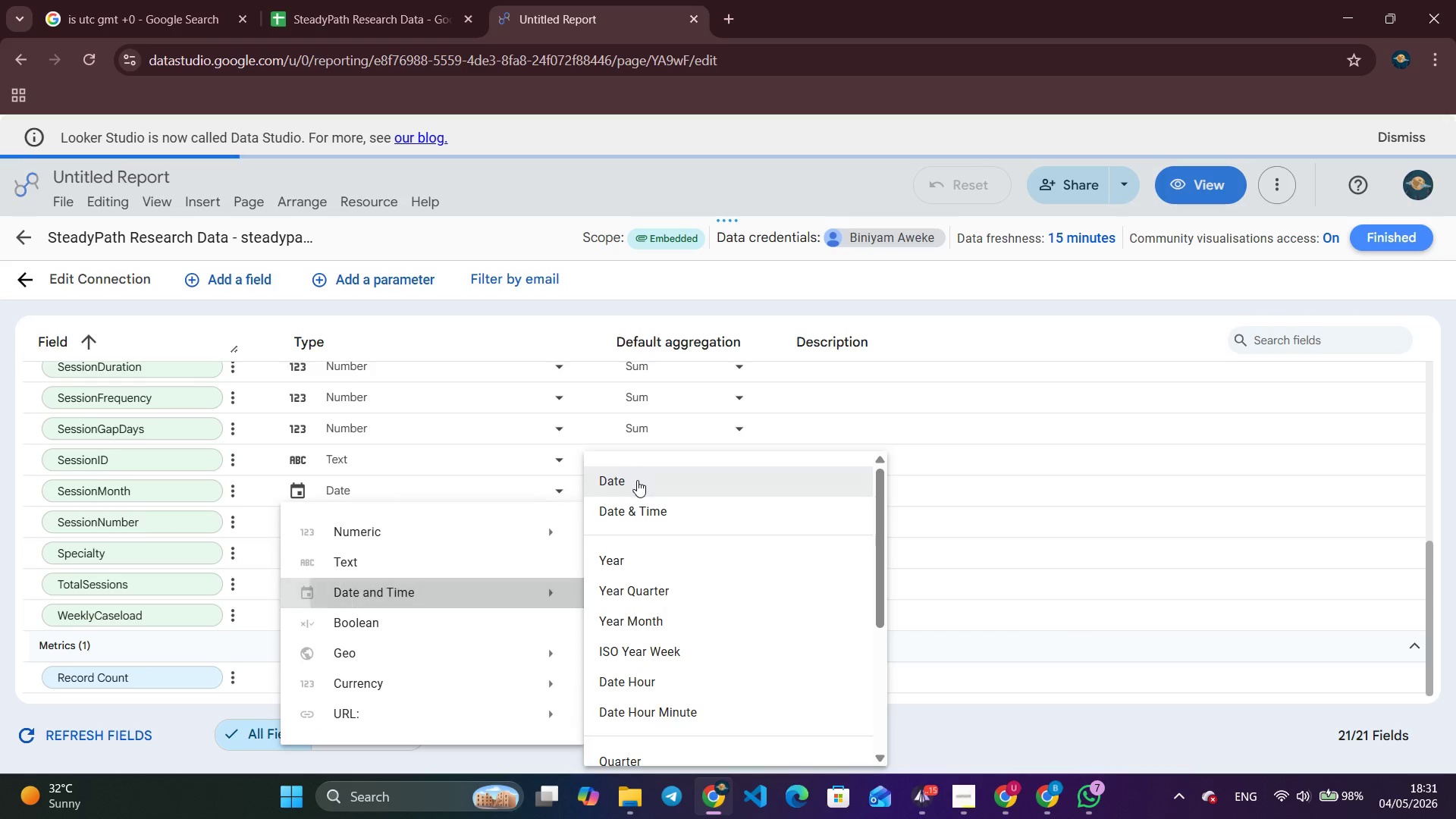 
left_click([637, 480])
 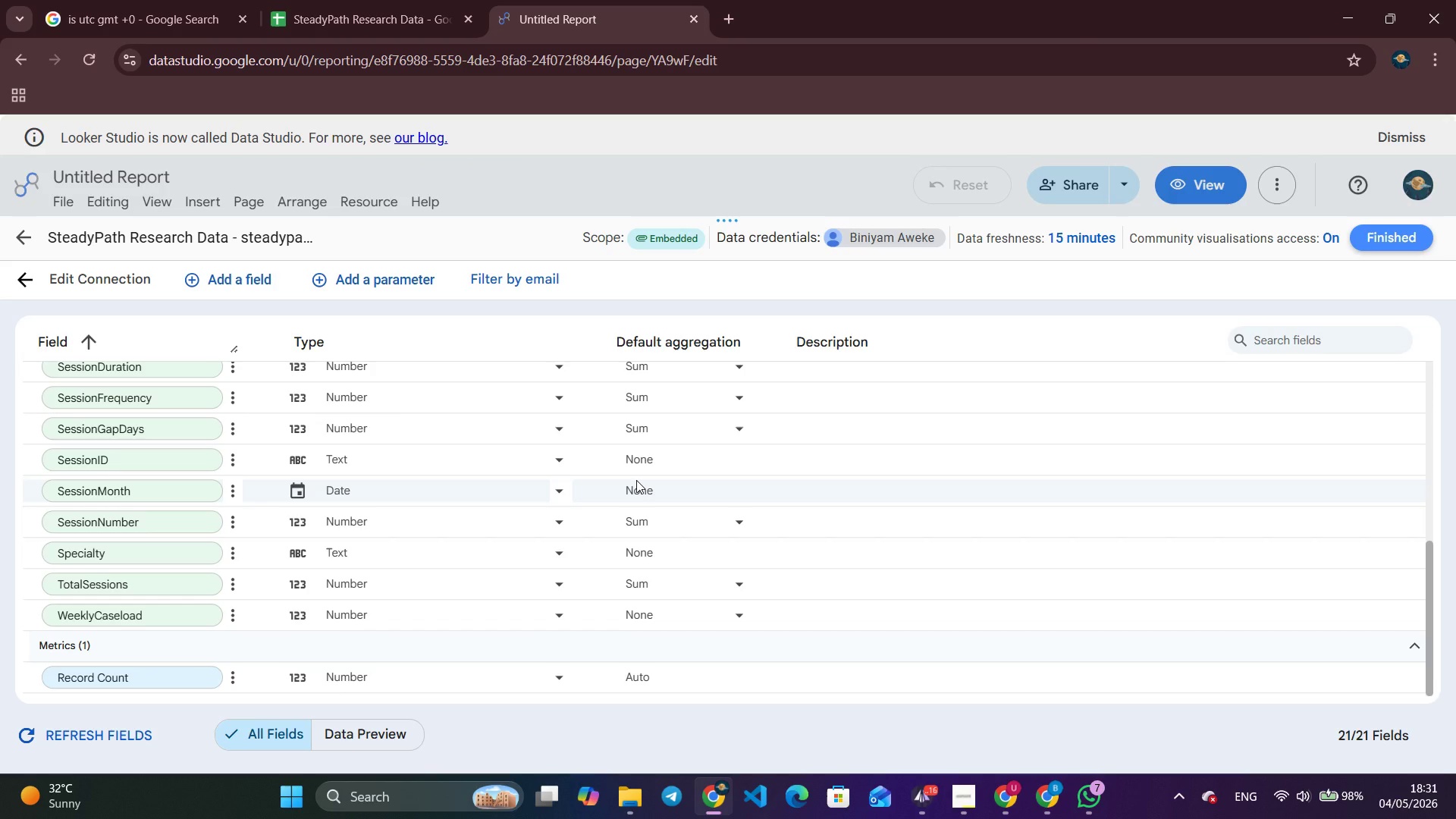 
wait(16.38)
 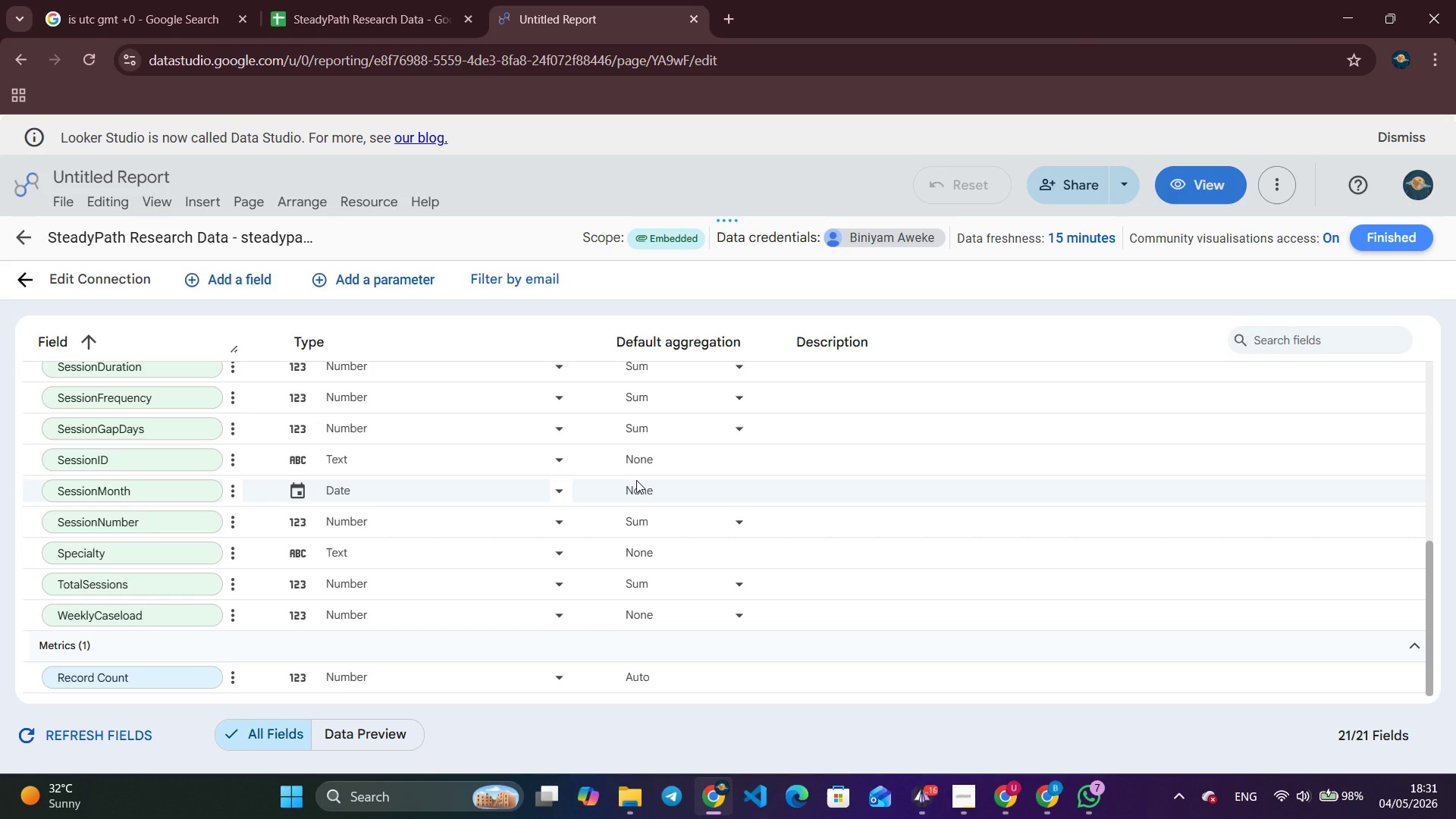 
left_click([31, 239])
 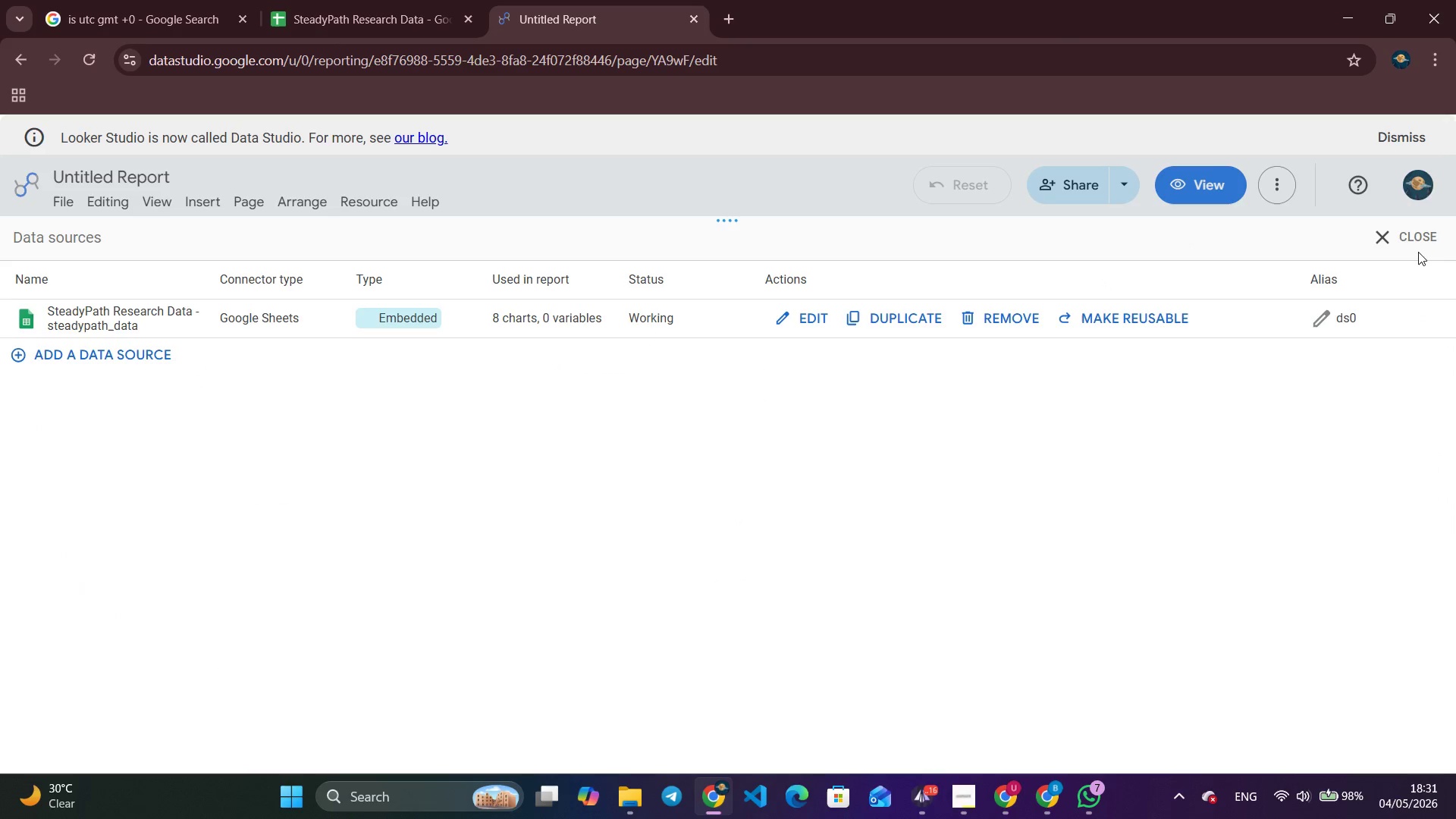 
double_click([1410, 236])
 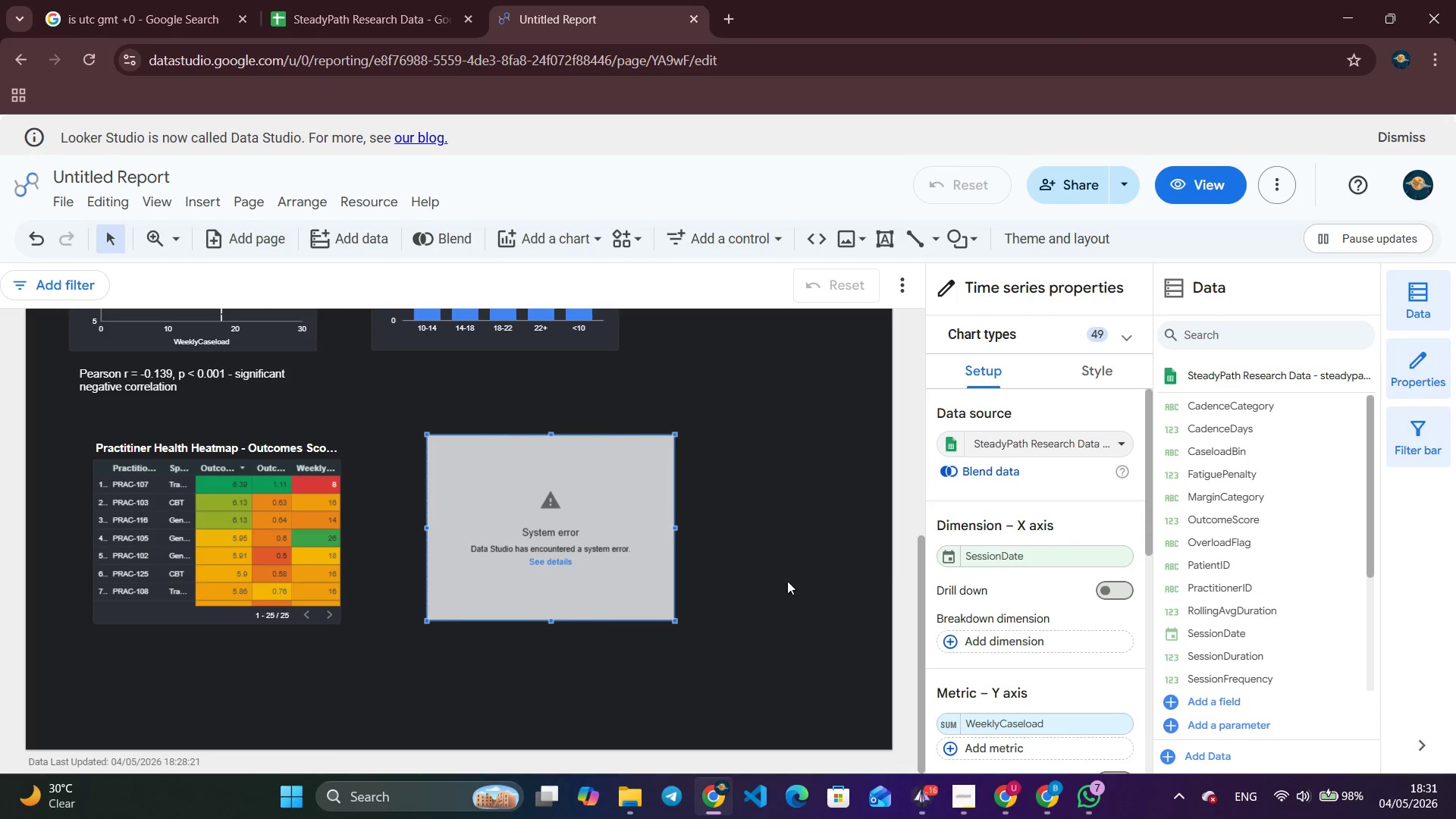 
left_click([1038, 550])
 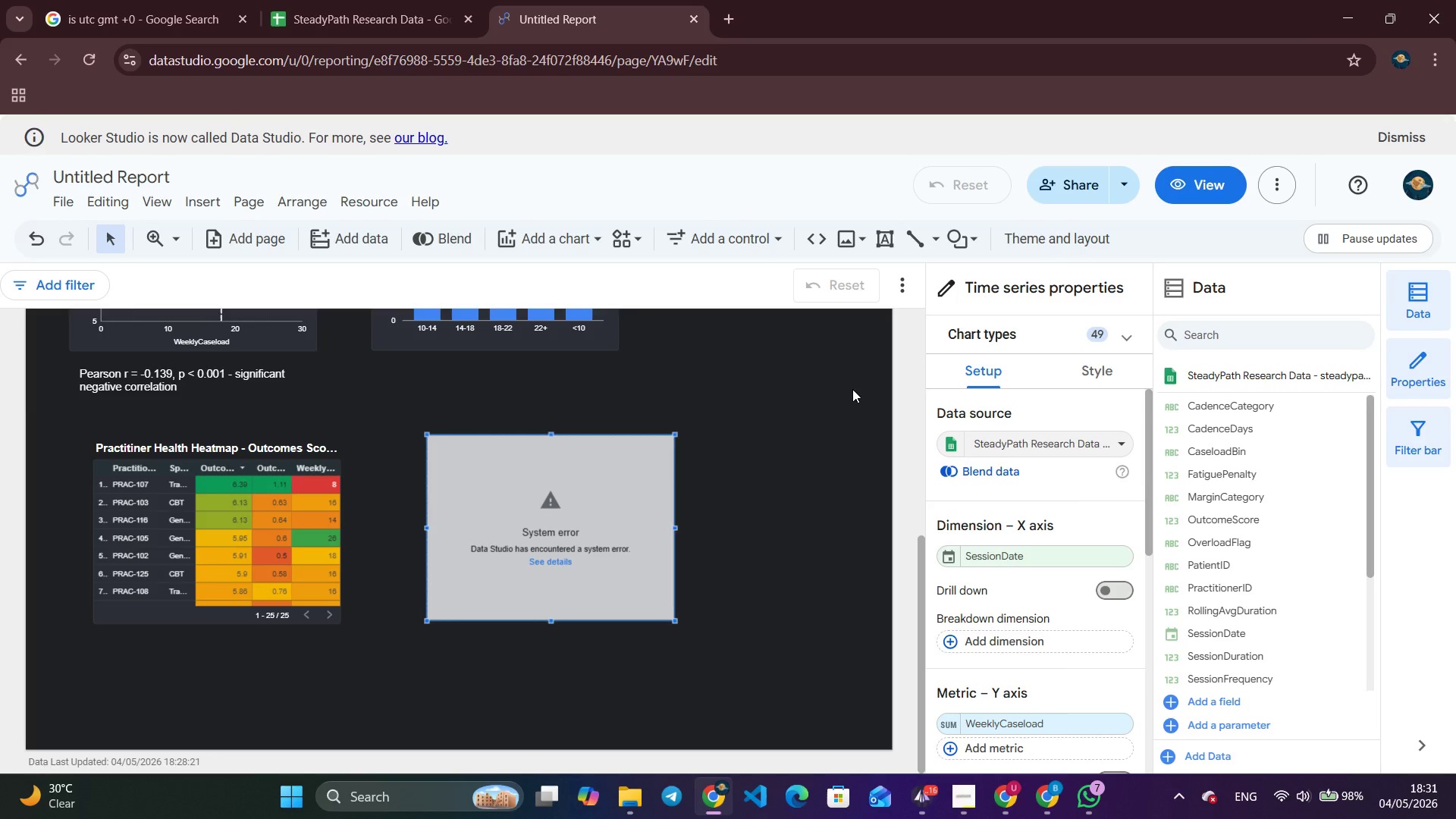 
wait(5.49)
 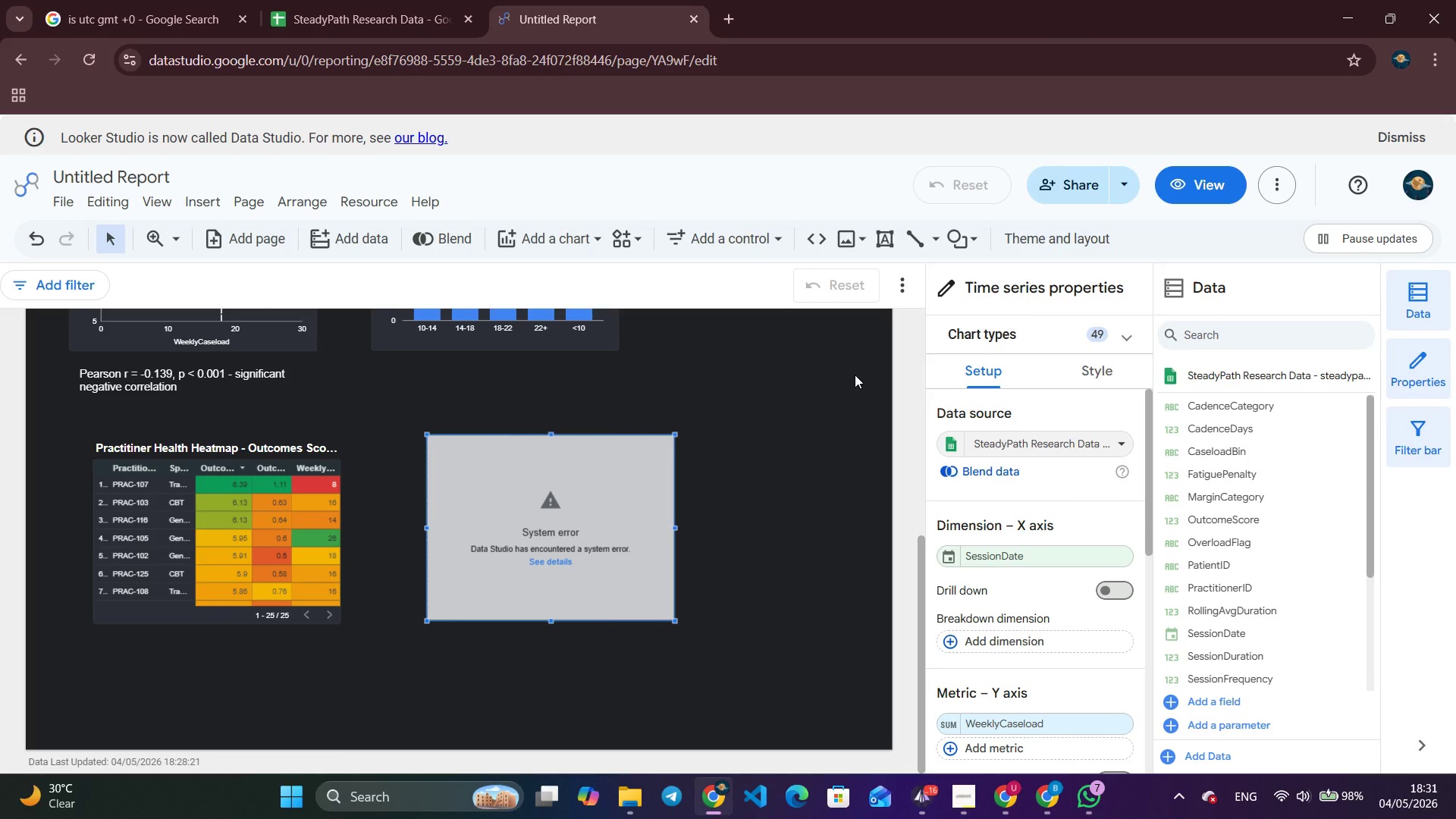 
left_click([364, 196])
 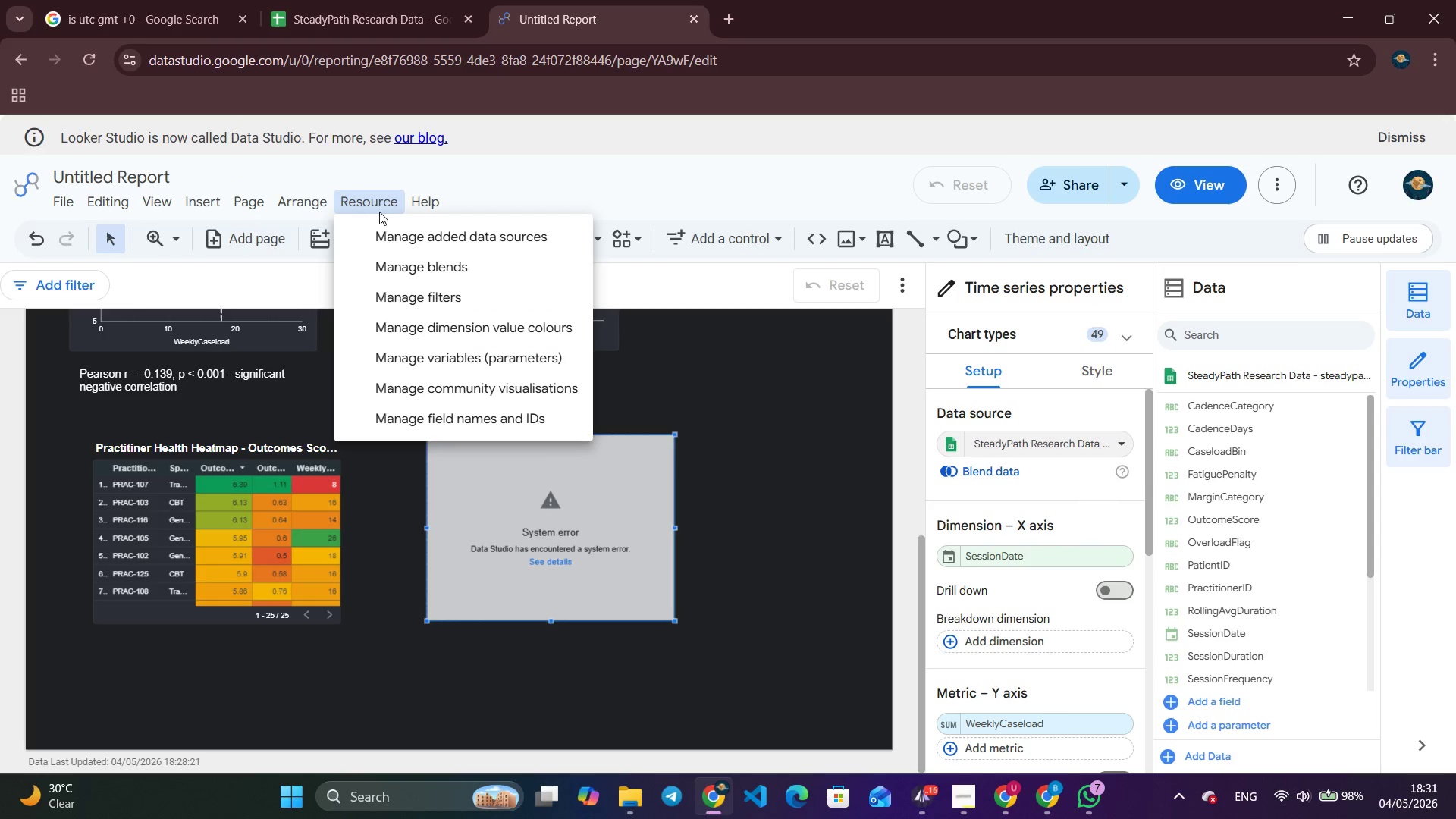 
left_click([393, 226])
 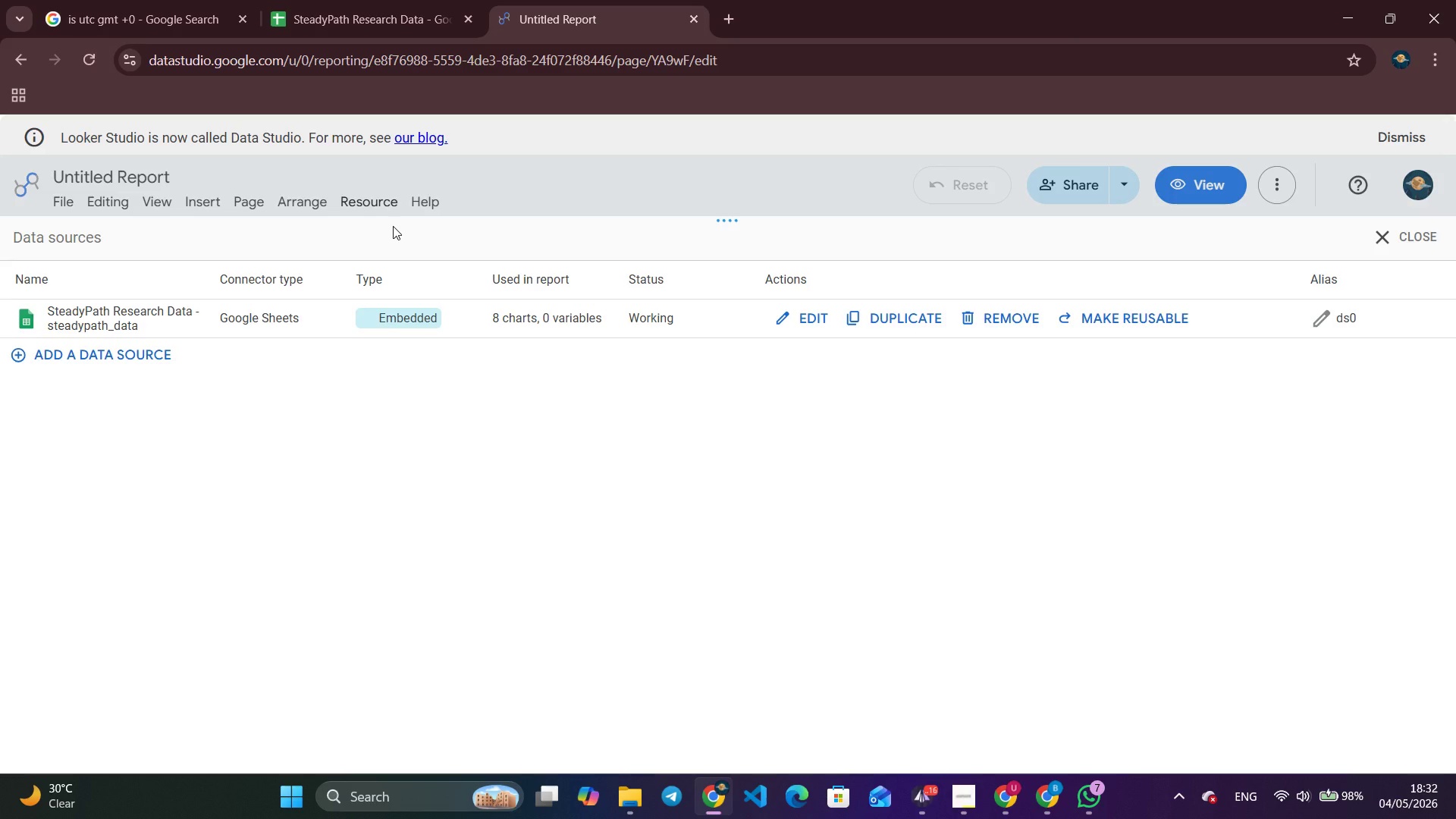 
wait(9.67)
 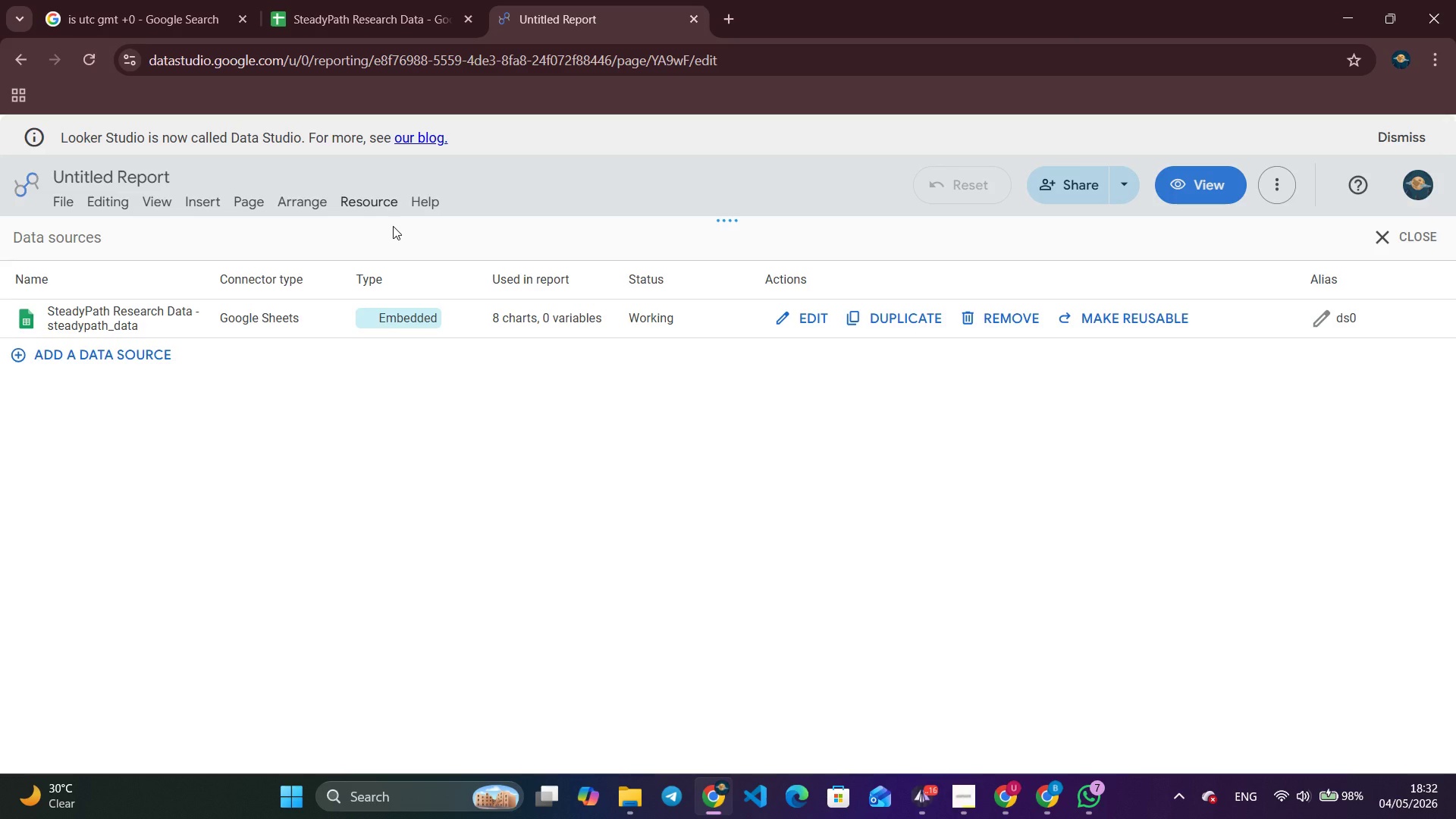 
left_click([818, 321])
 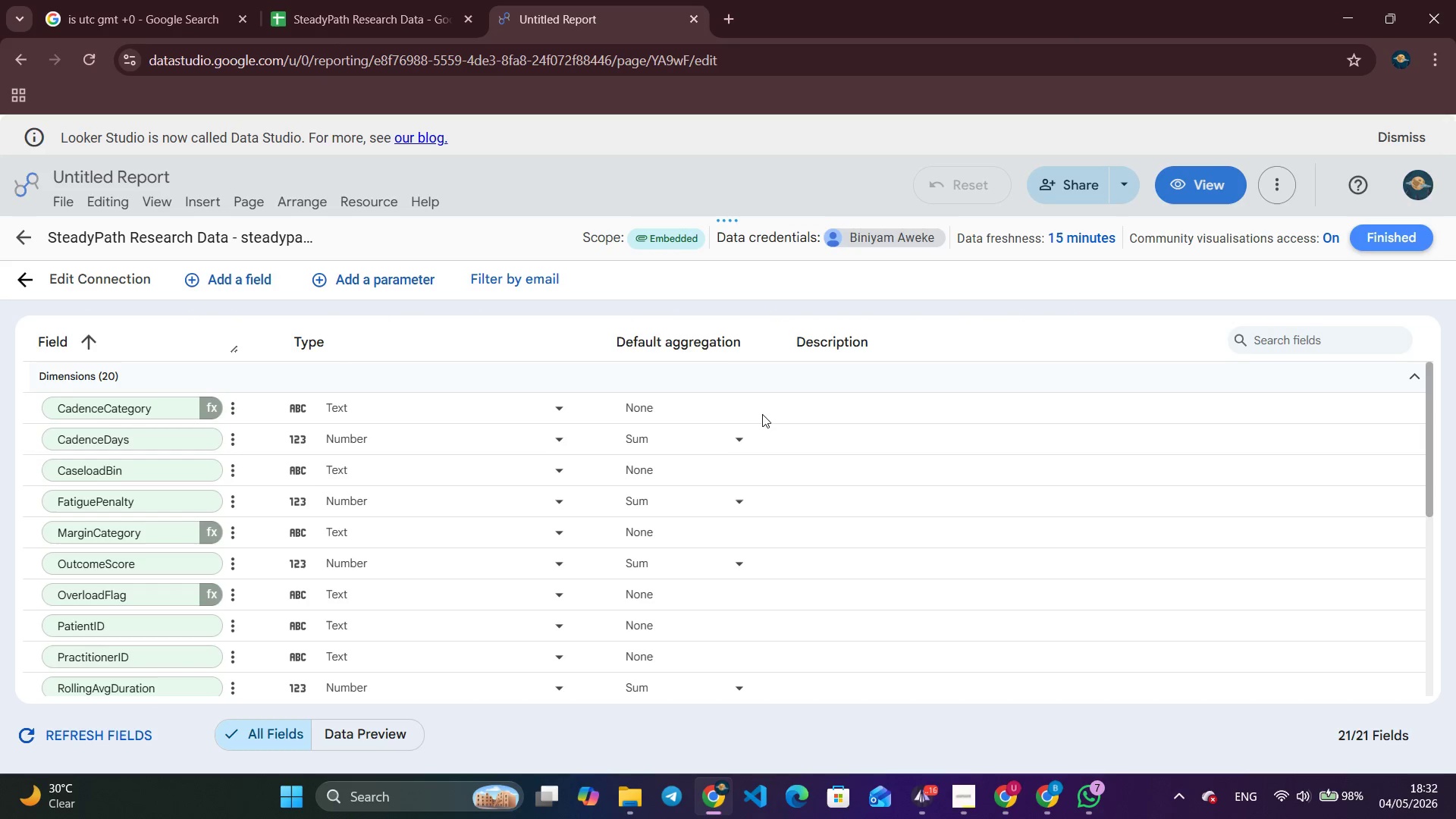 
scroll: coordinate [363, 566], scroll_direction: down, amount: 5.0
 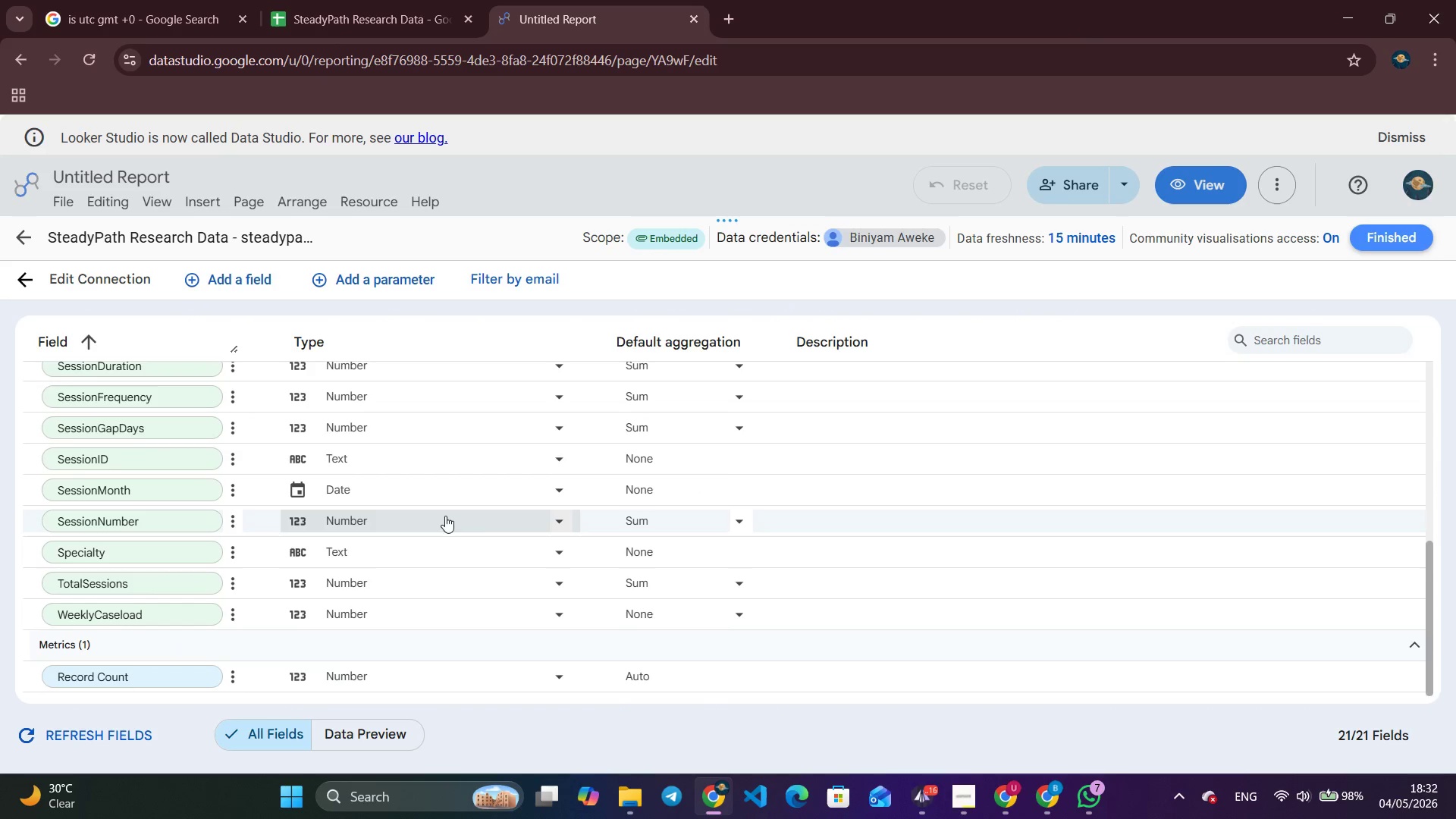 
left_click([562, 488])
 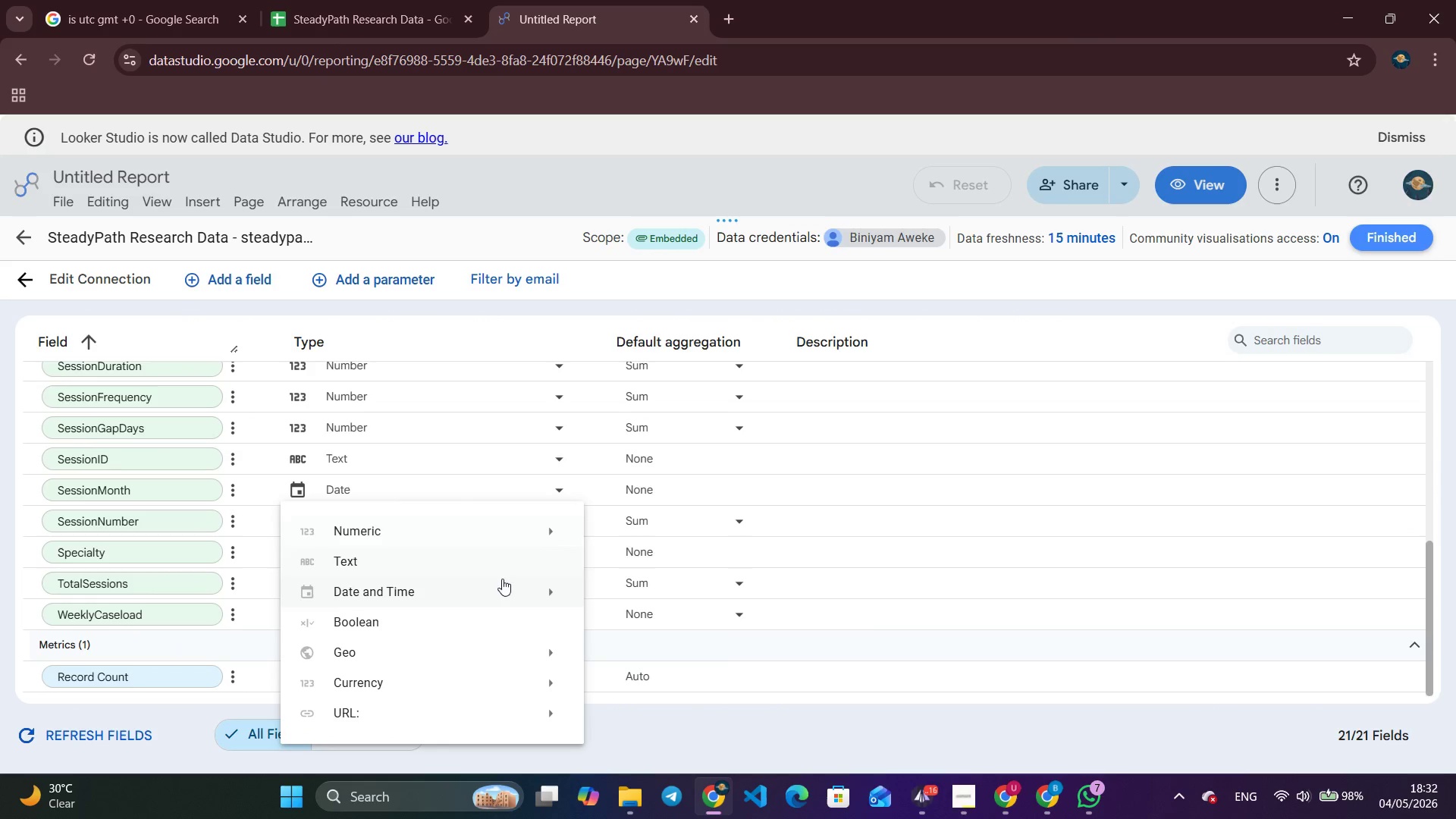 
left_click([500, 592])
 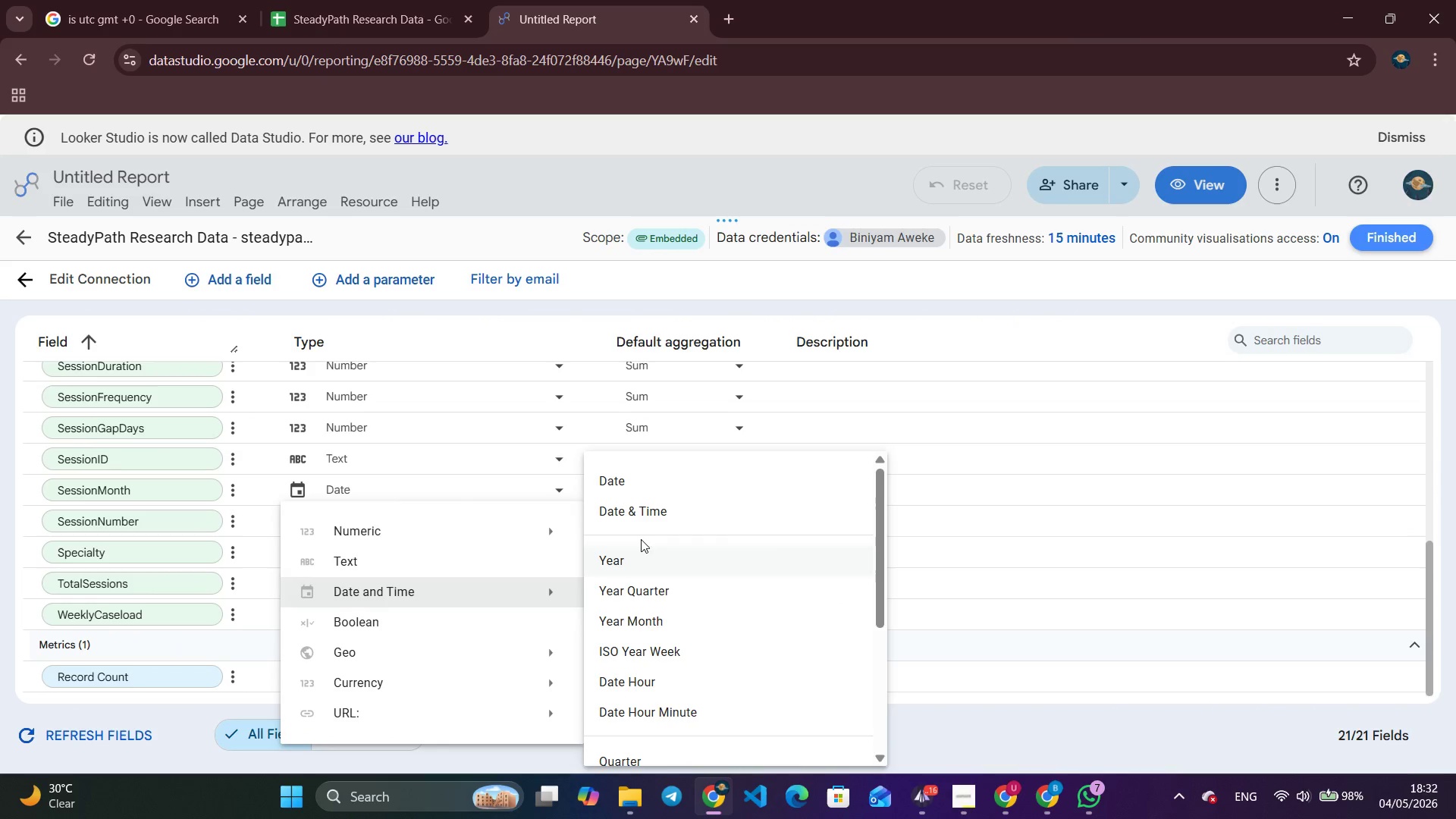 
left_click([668, 507])
 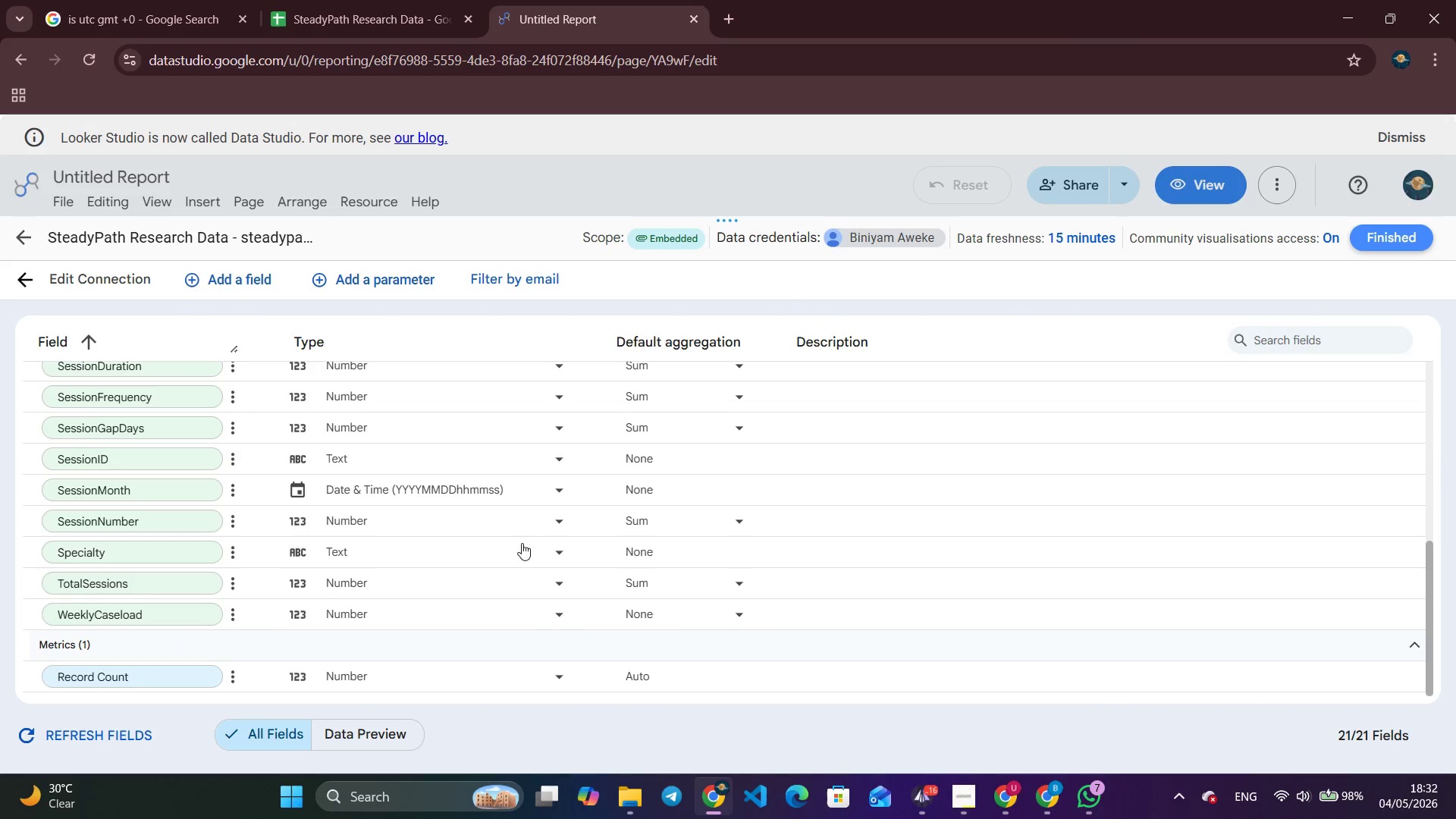 
left_click([538, 486])
 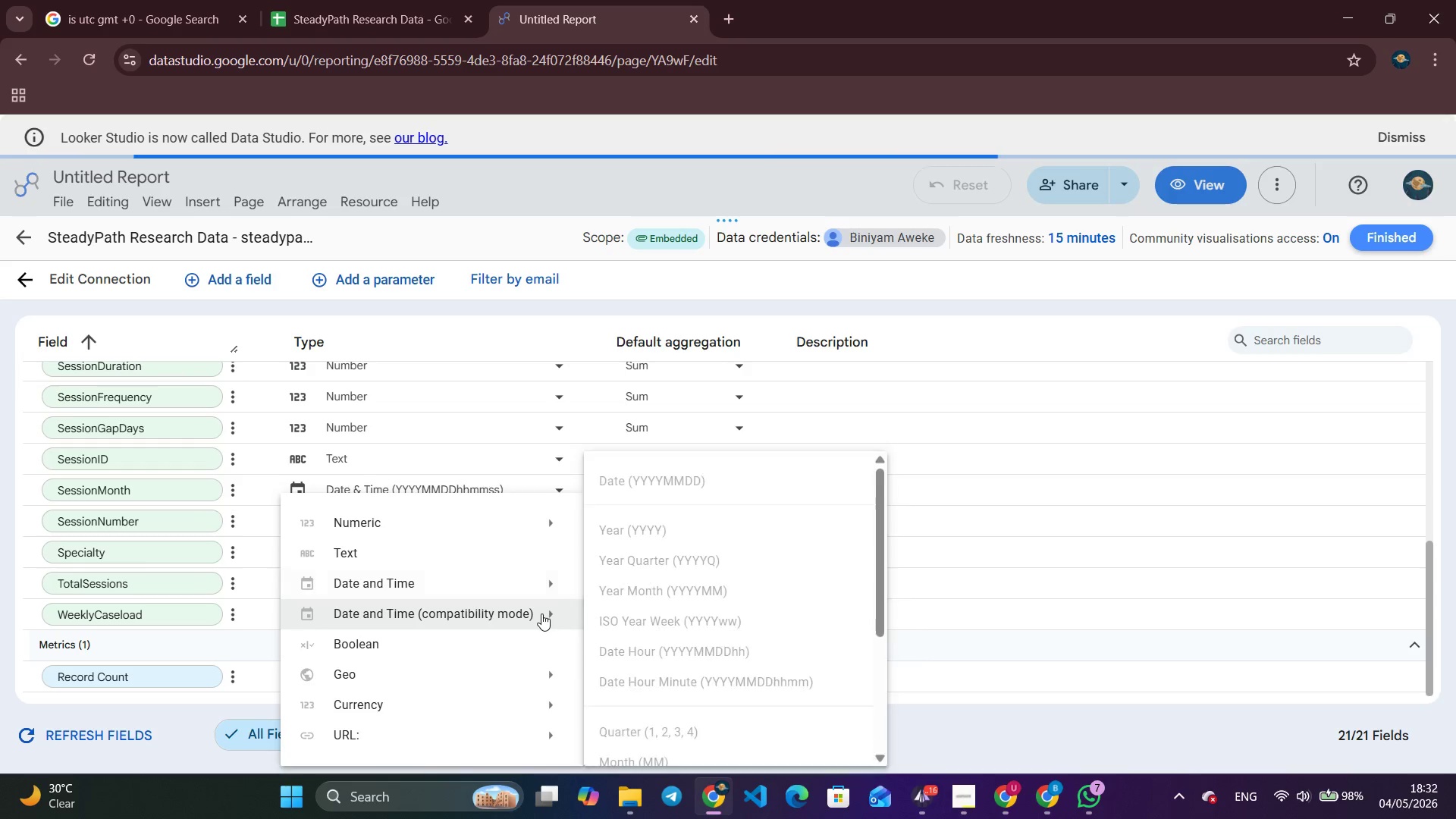 
left_click([686, 475])
 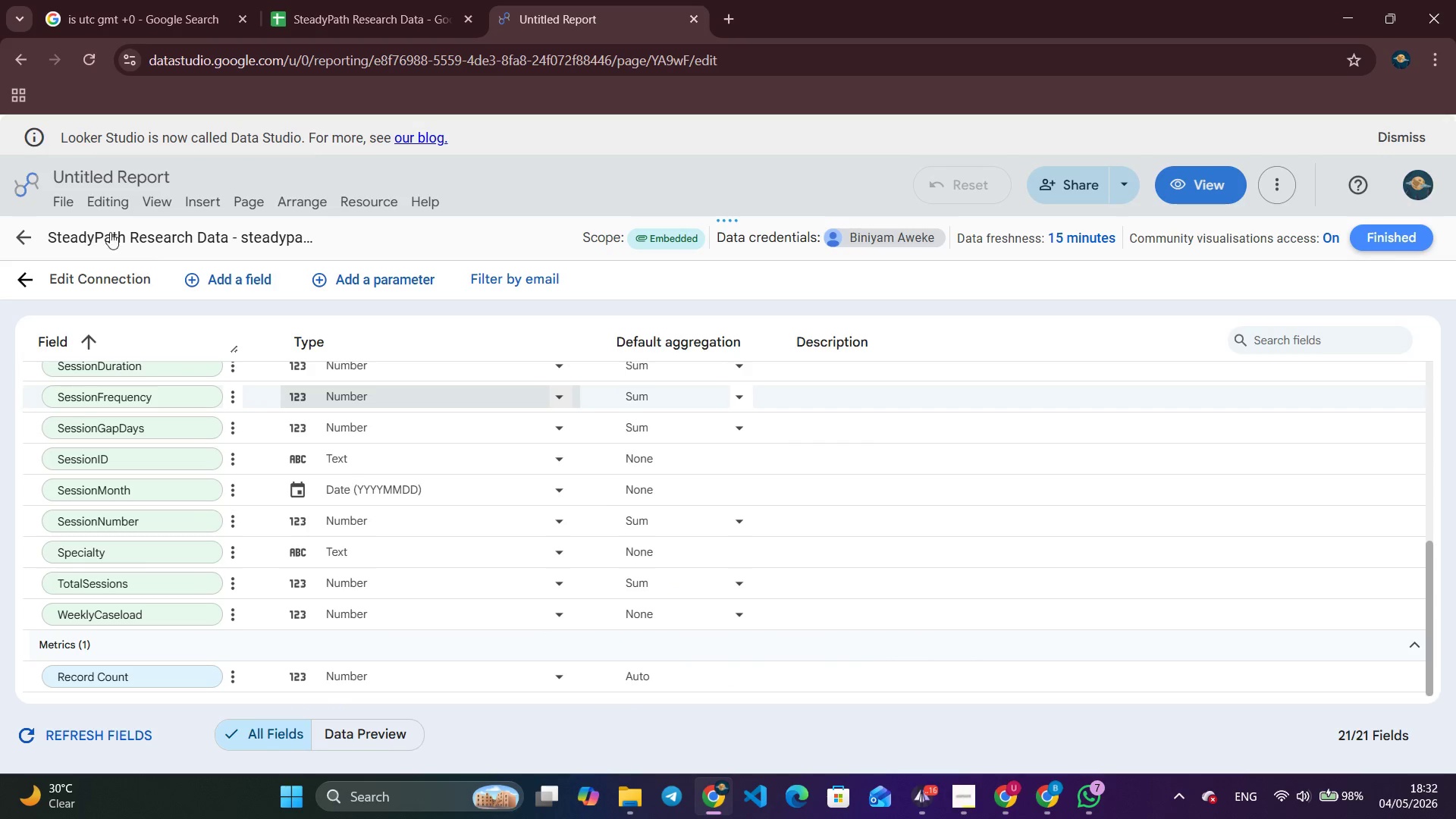 
double_click([24, 253])
 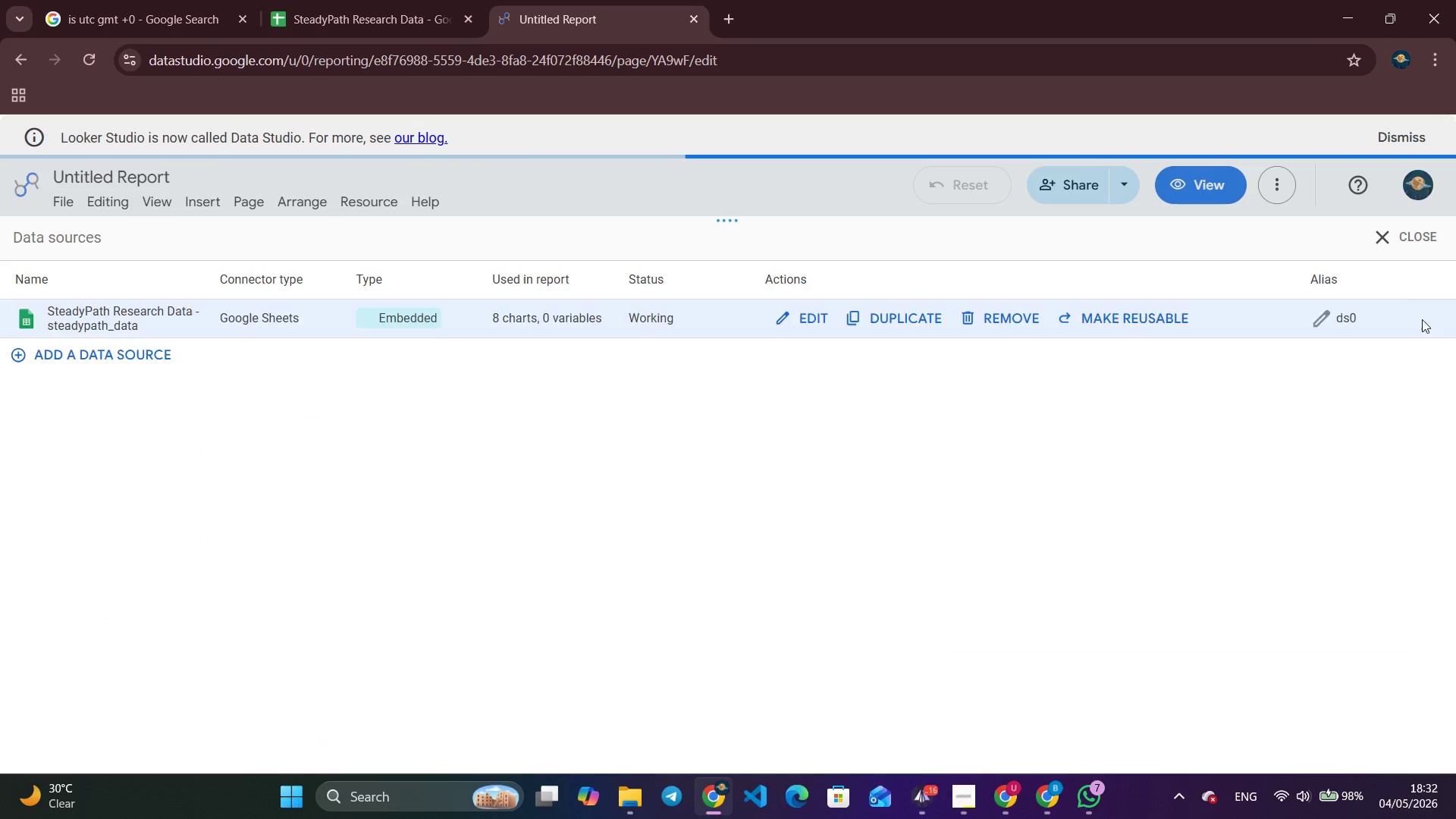 
left_click([1404, 245])
 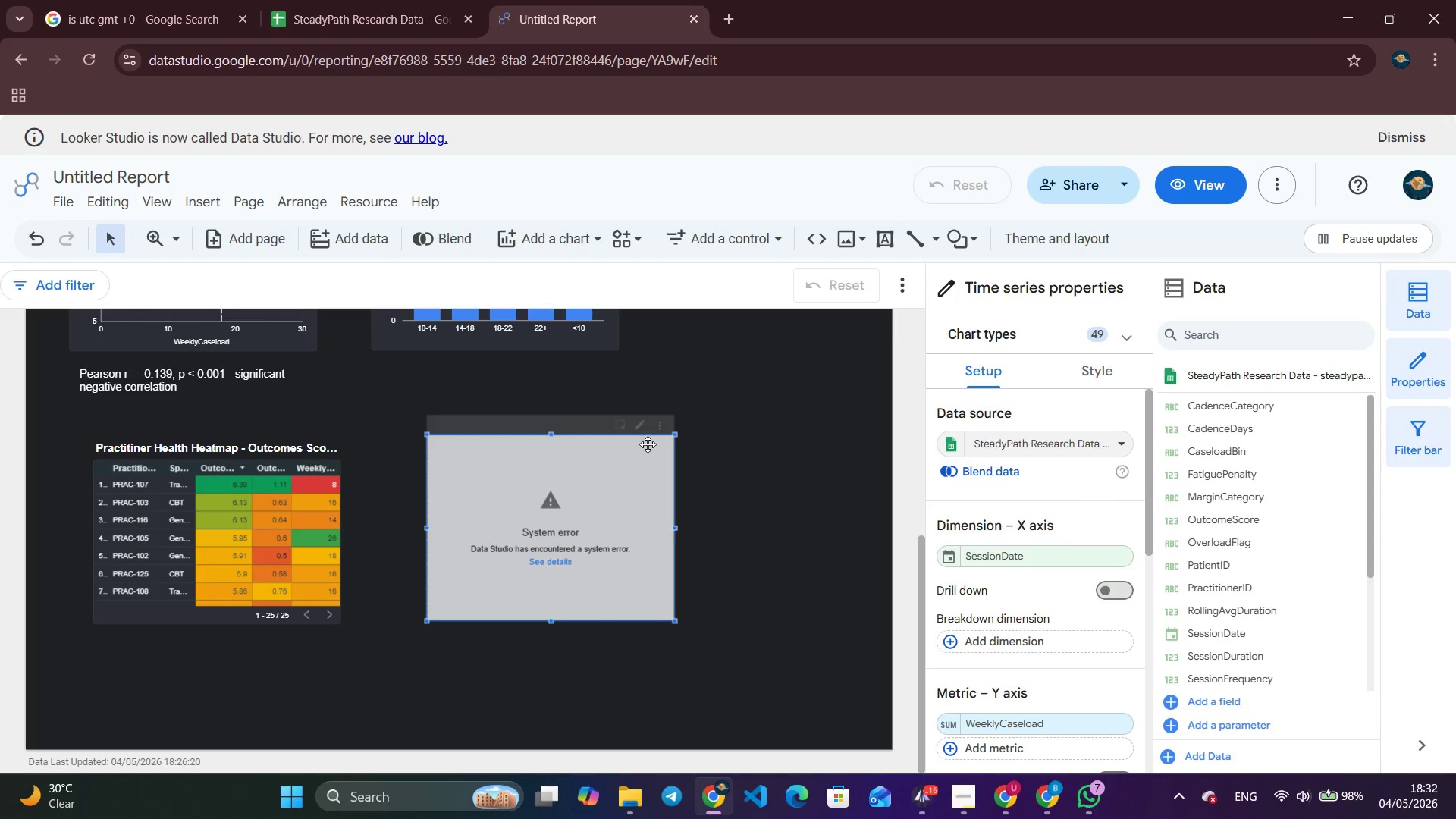 
left_click([663, 432])
 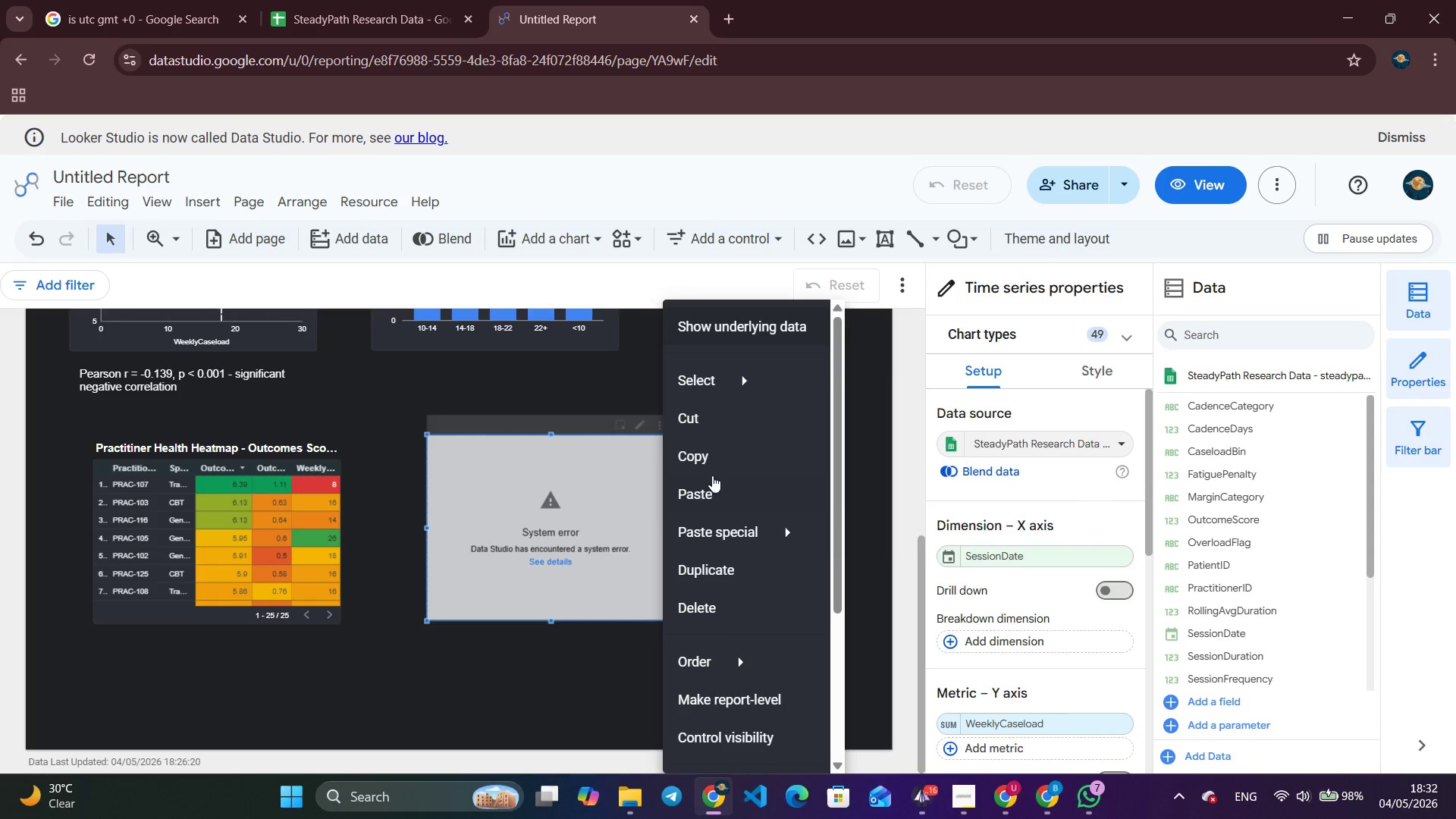 
left_click([694, 607])
 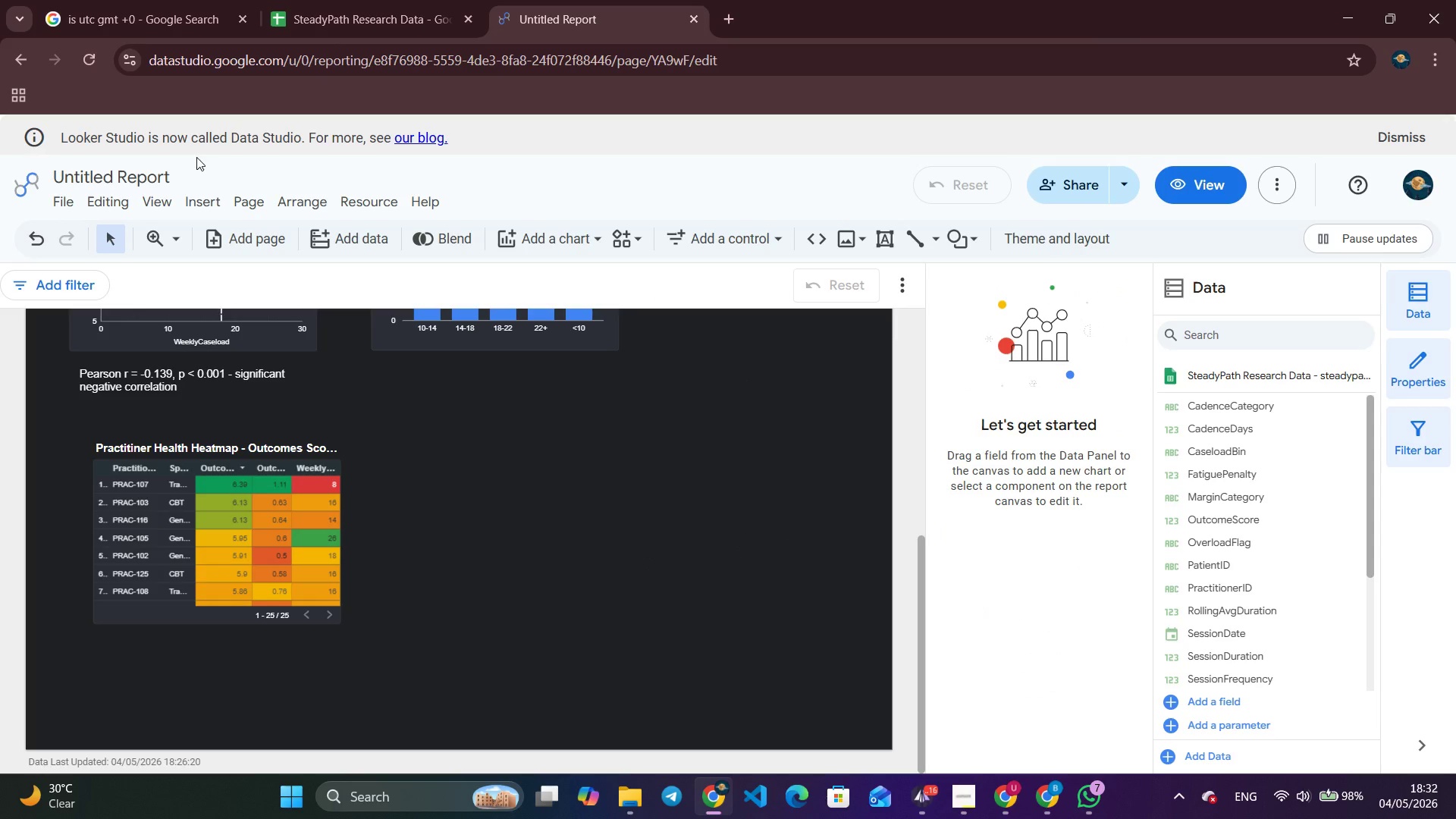 
left_click([204, 201])
 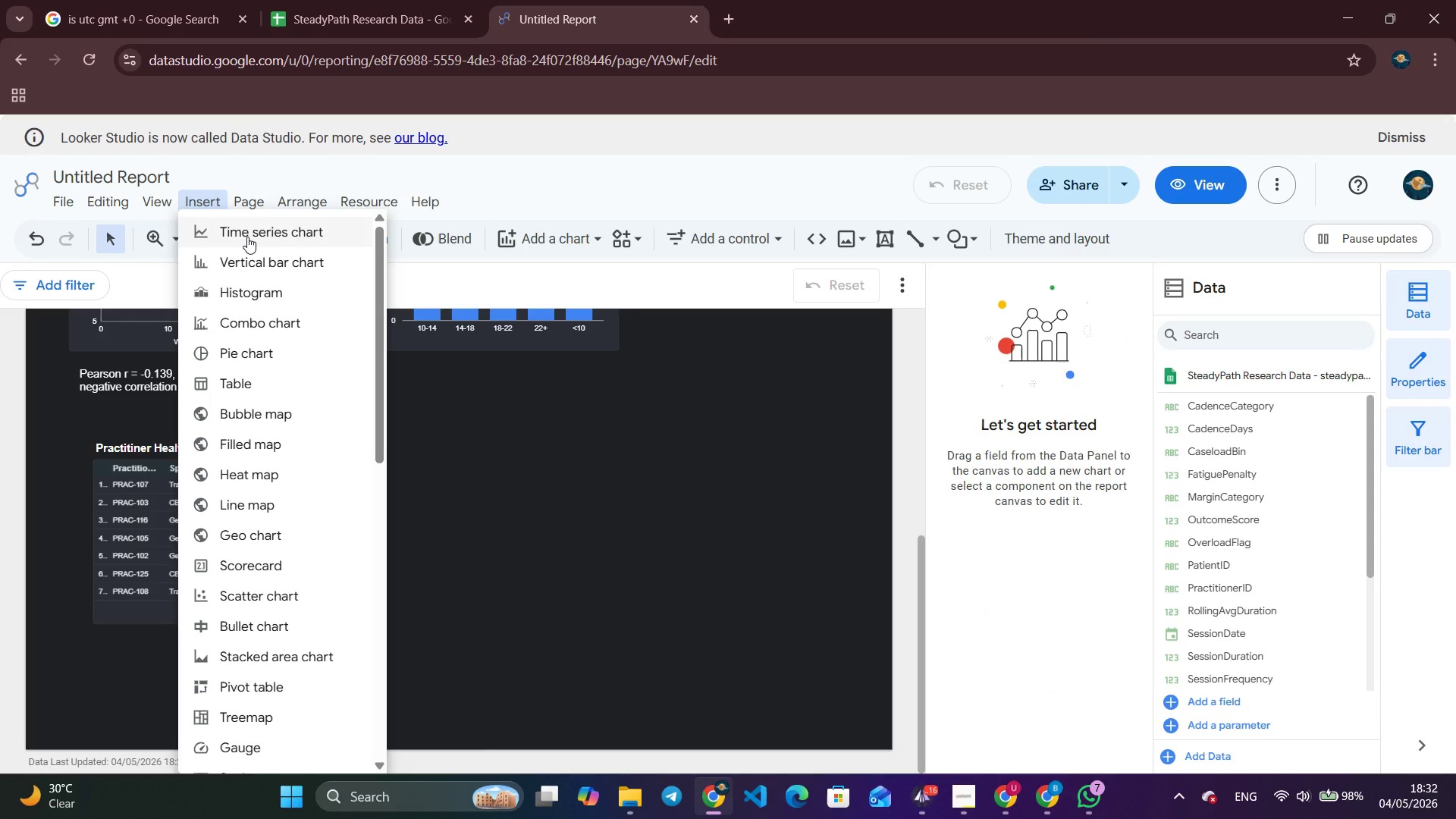 
left_click([247, 237])
 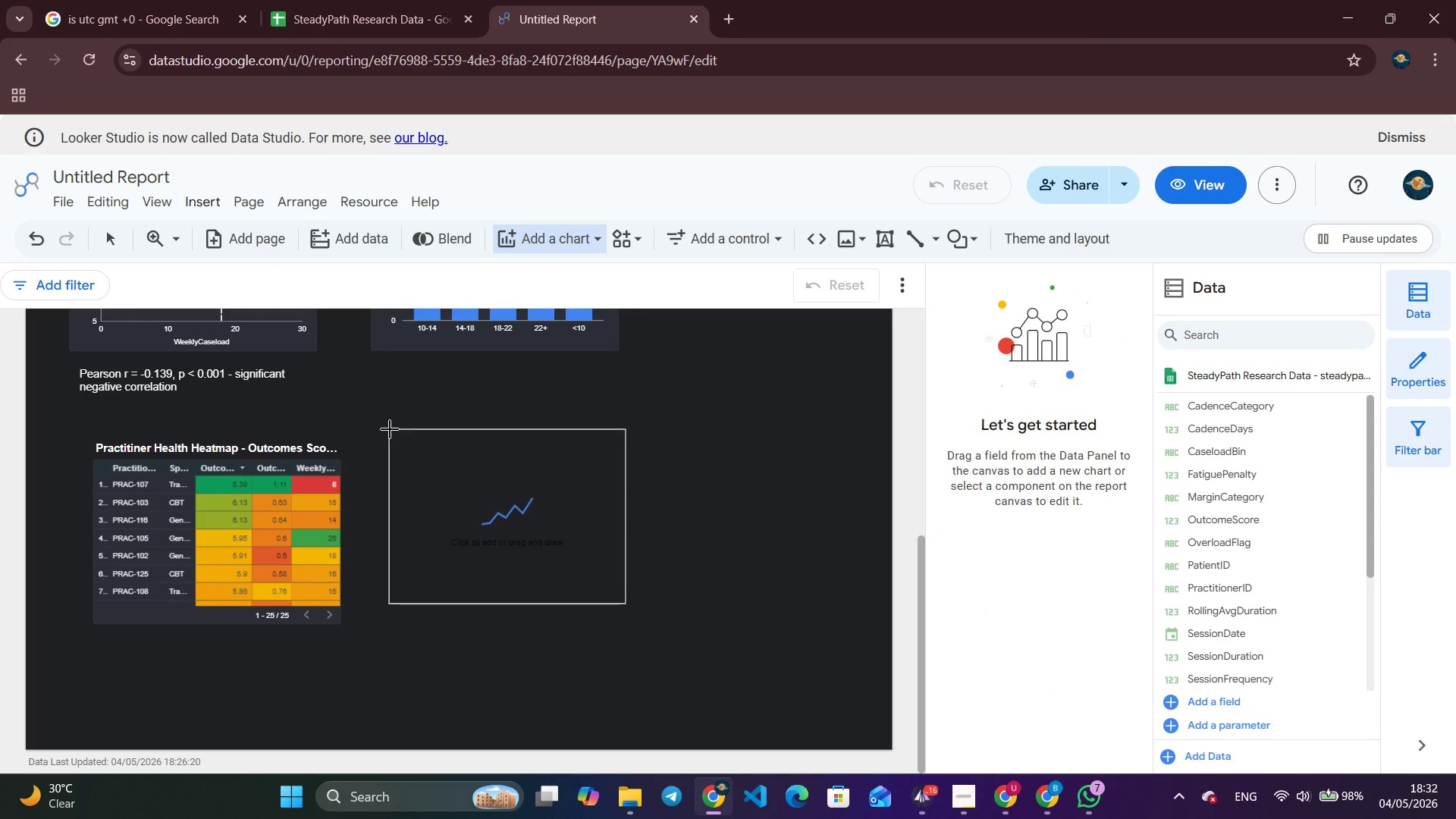 
left_click([388, 425])
 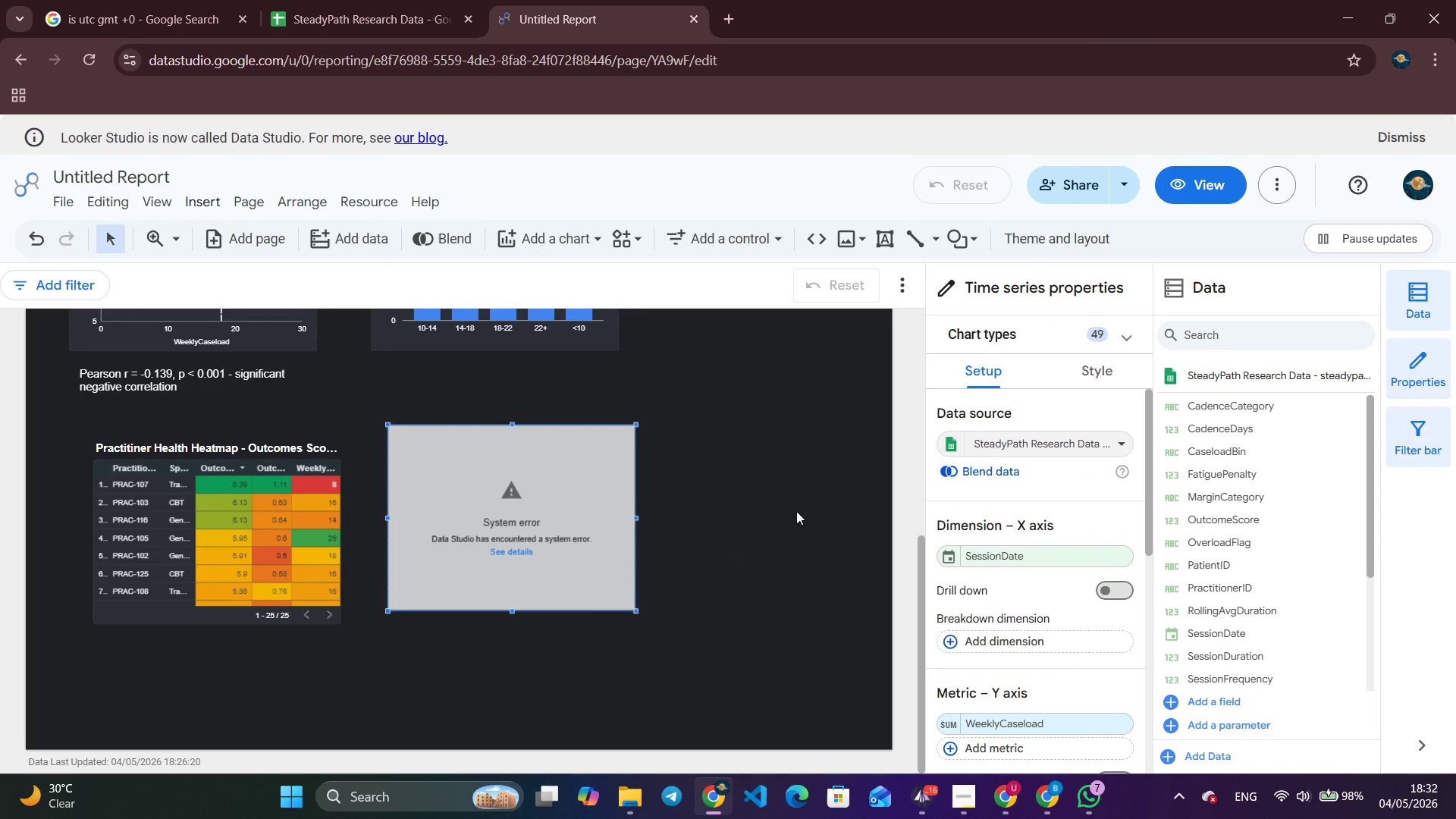 
scroll: coordinate [1034, 538], scroll_direction: up, amount: 2.0
 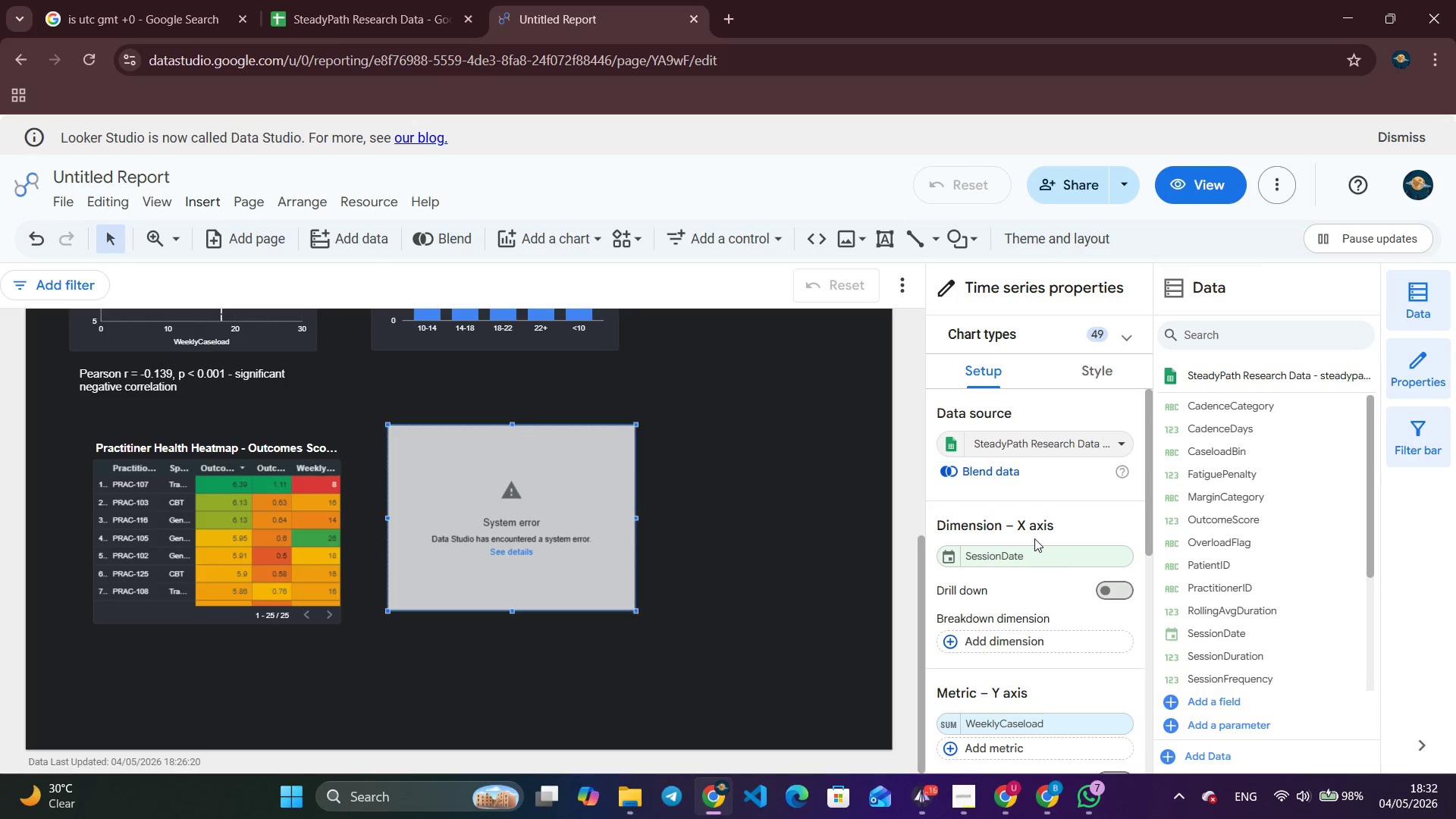 
left_click([927, 805])
 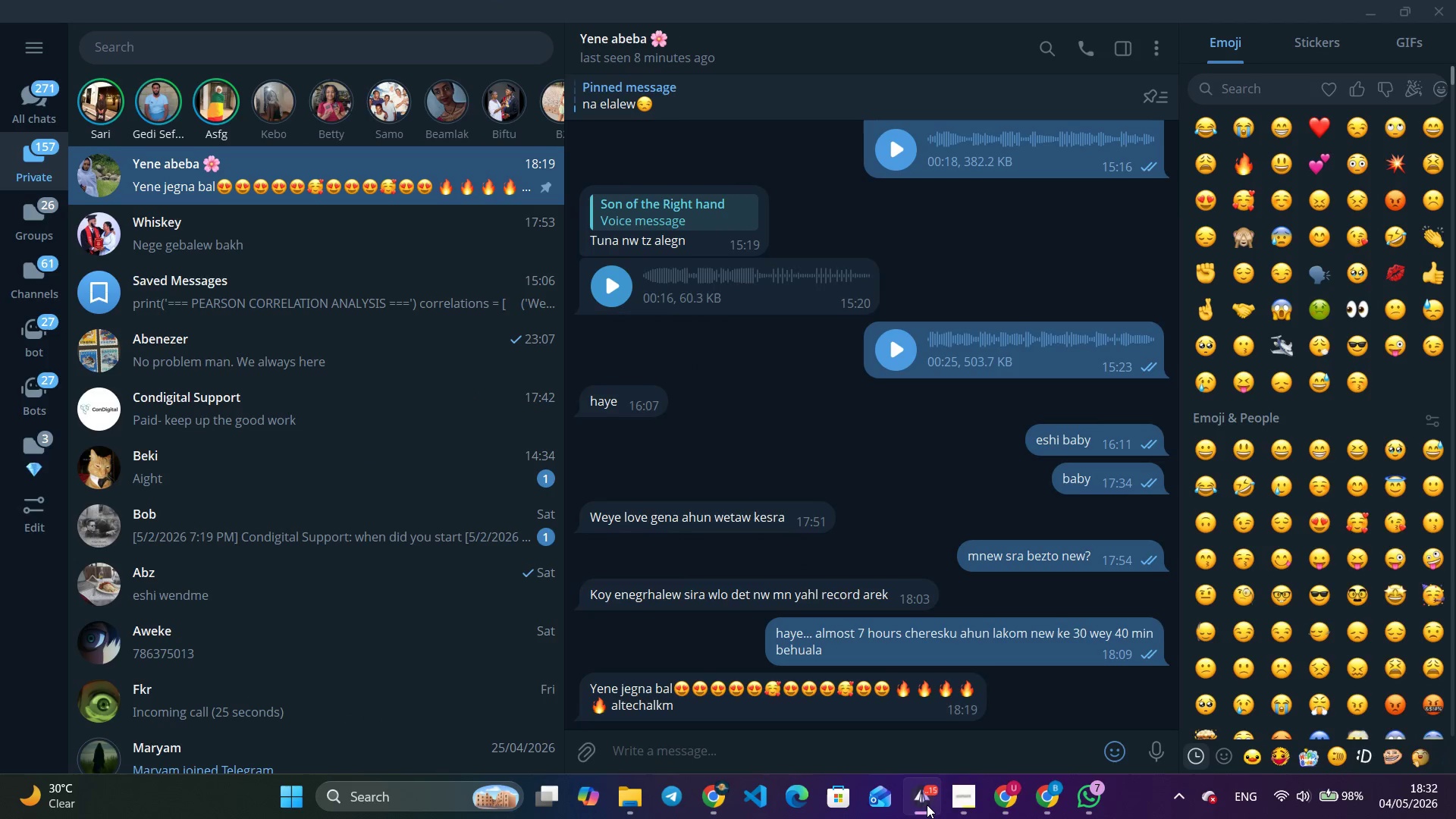 
left_click([927, 805])
 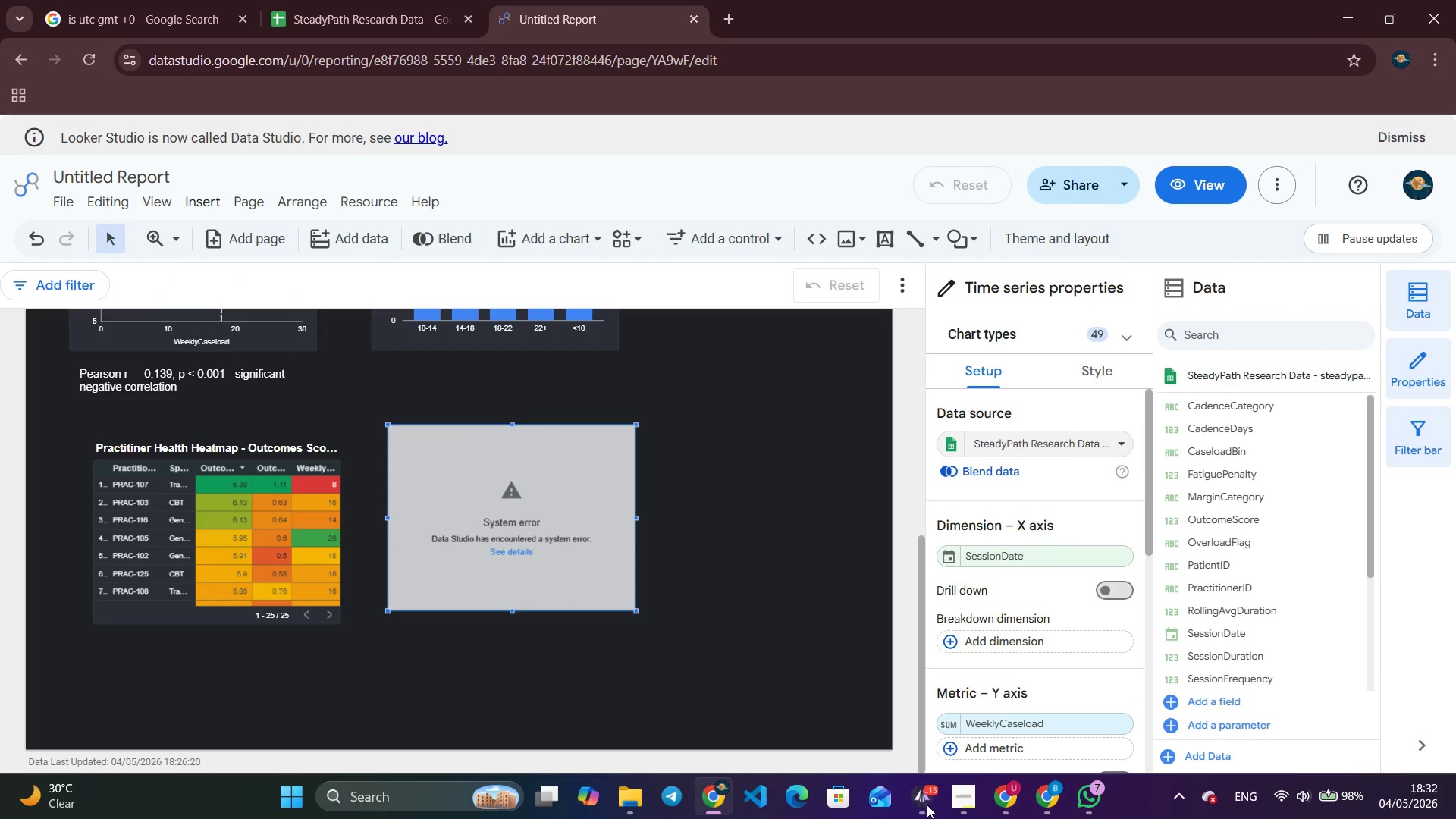 
wait(11.34)
 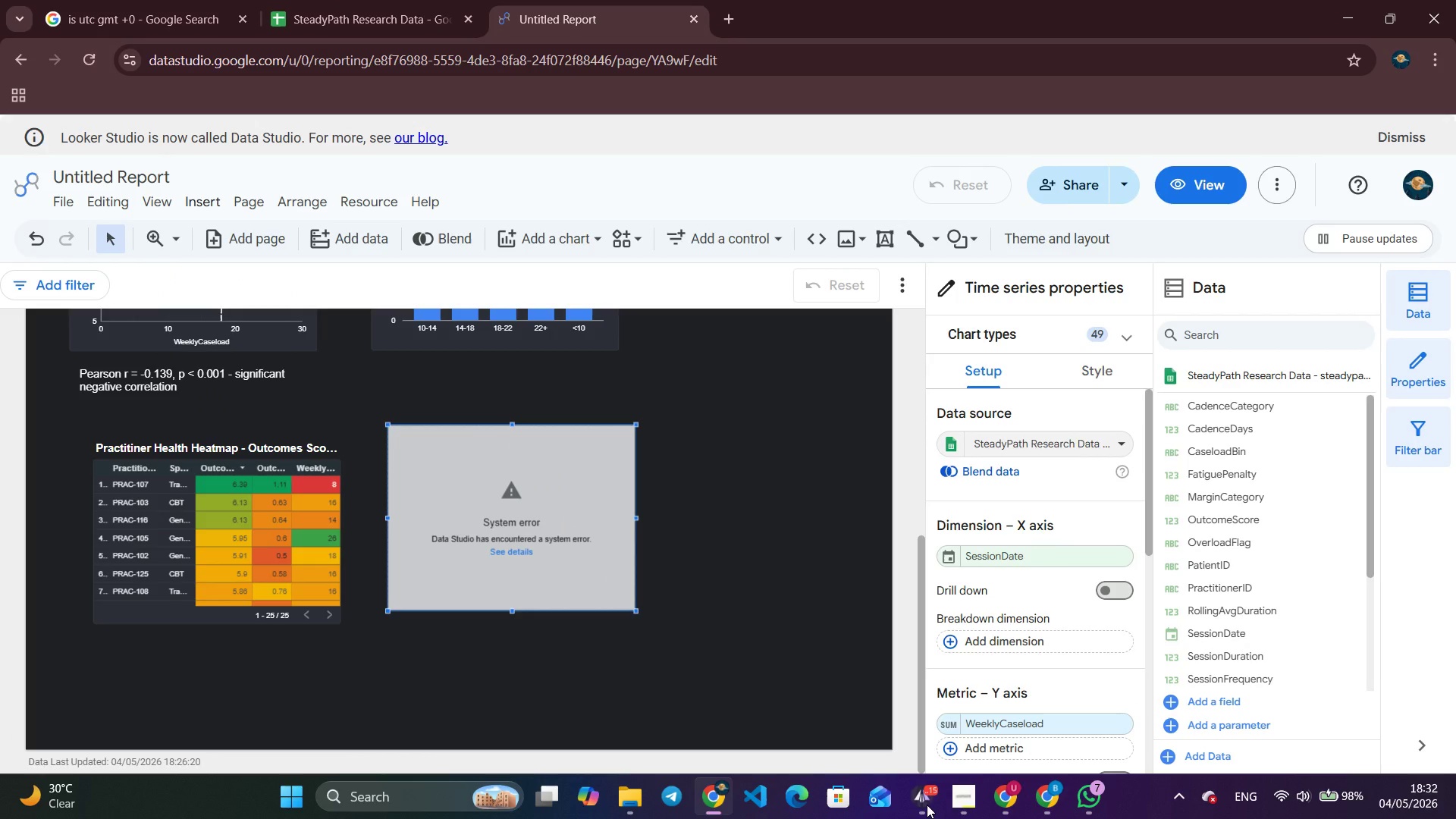 
left_click([369, 201])
 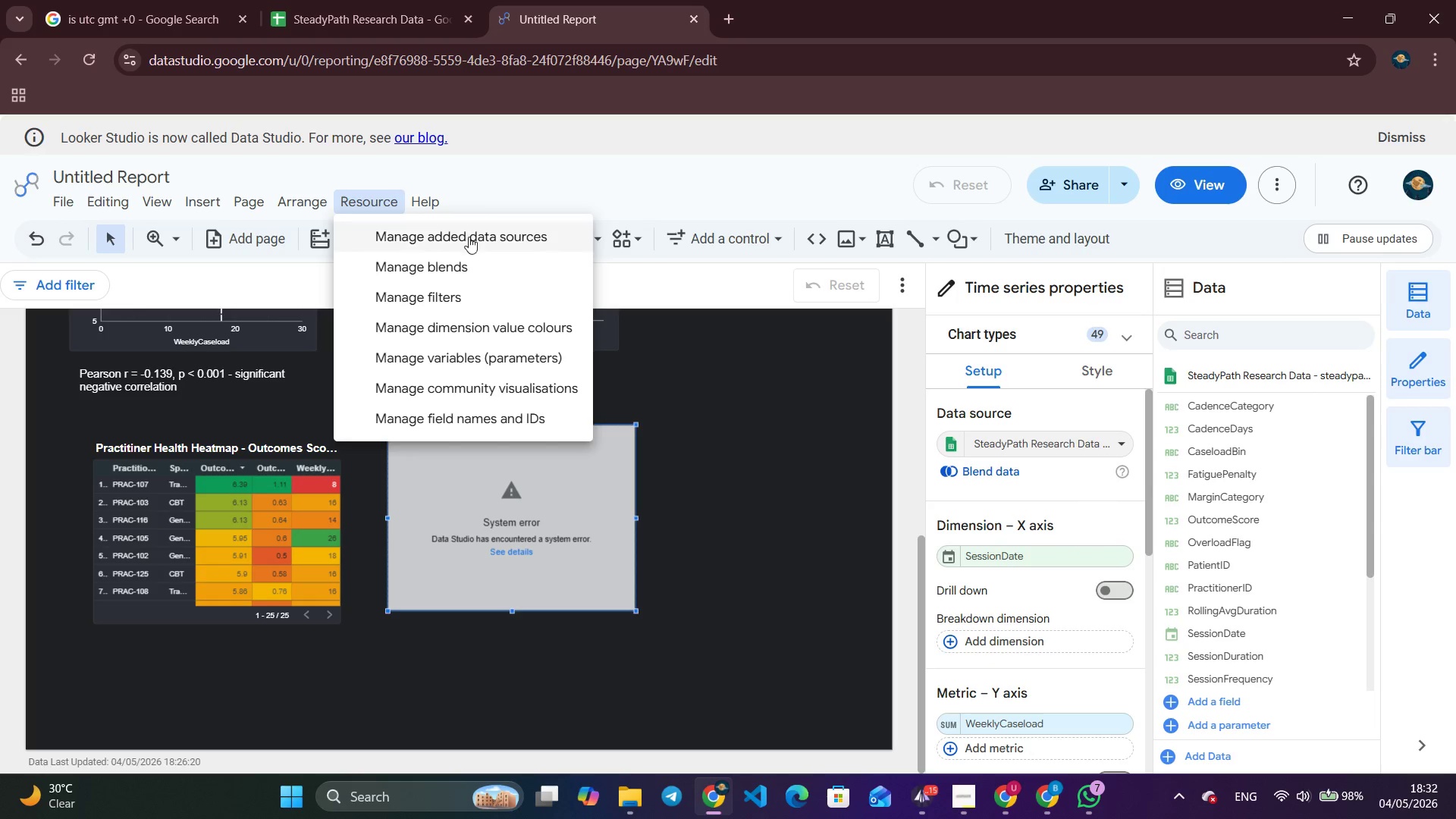 
left_click([468, 240])
 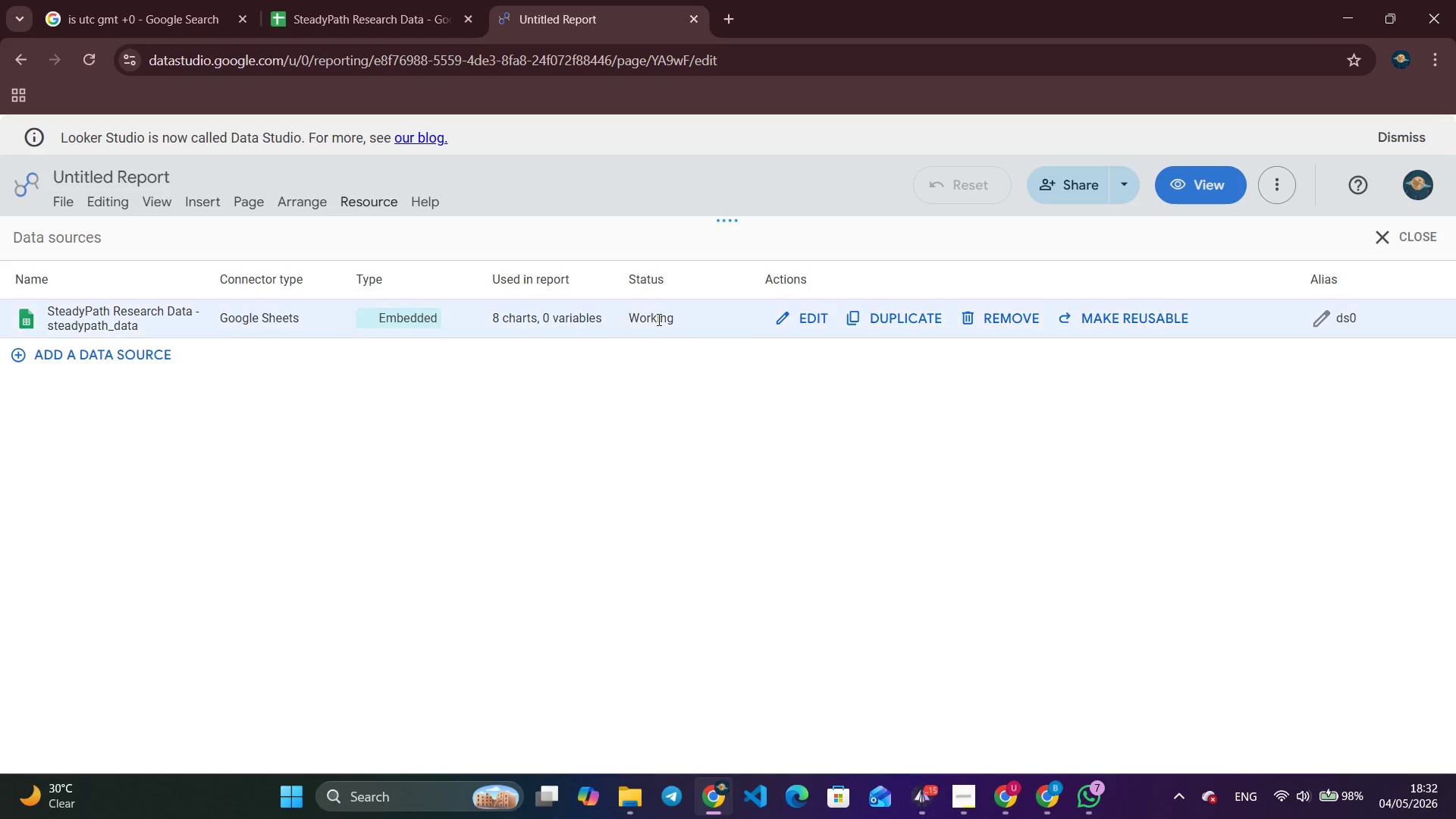 
left_click([804, 318])
 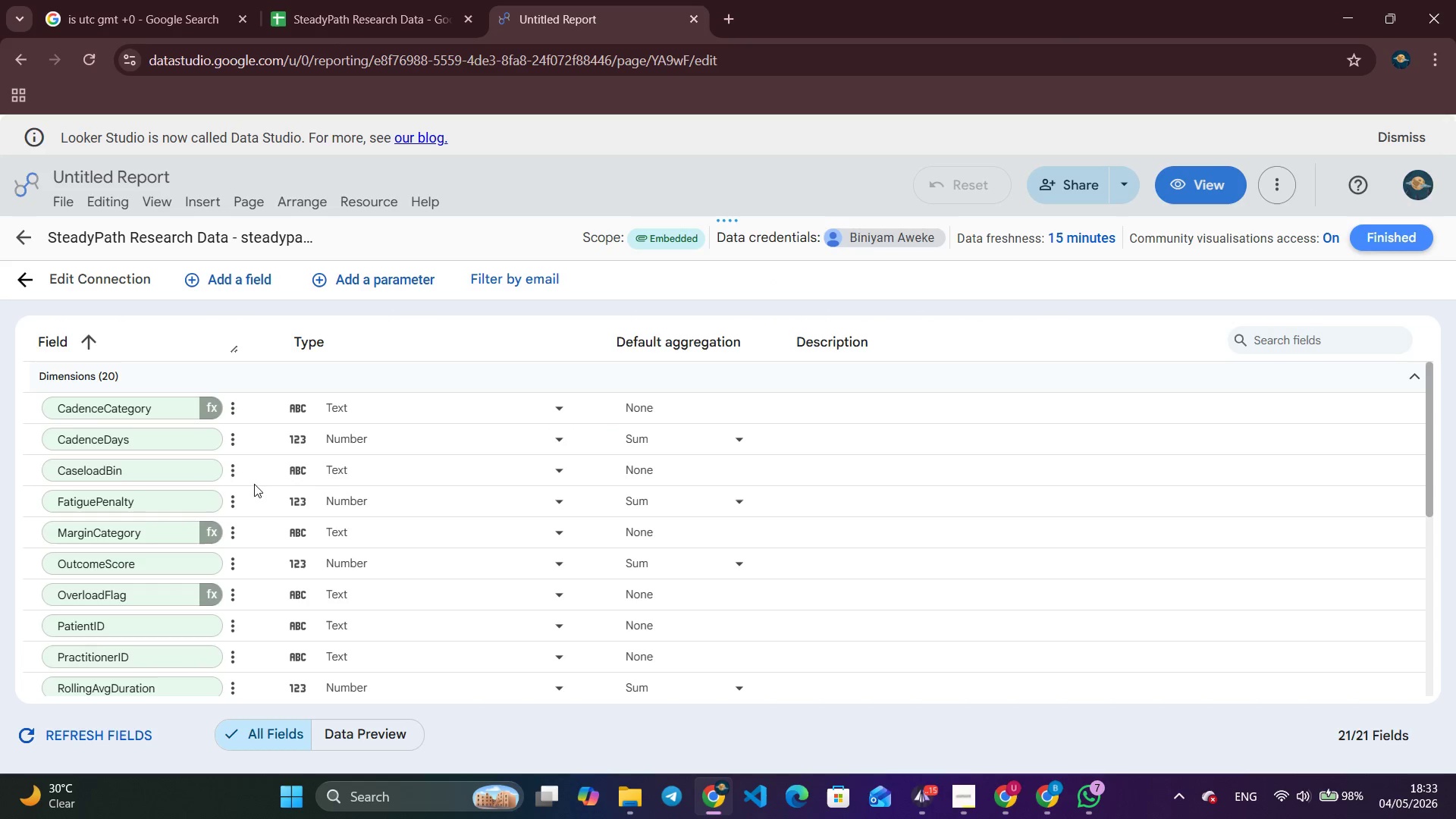 
scroll: coordinate [344, 585], scroll_direction: down, amount: 4.0
 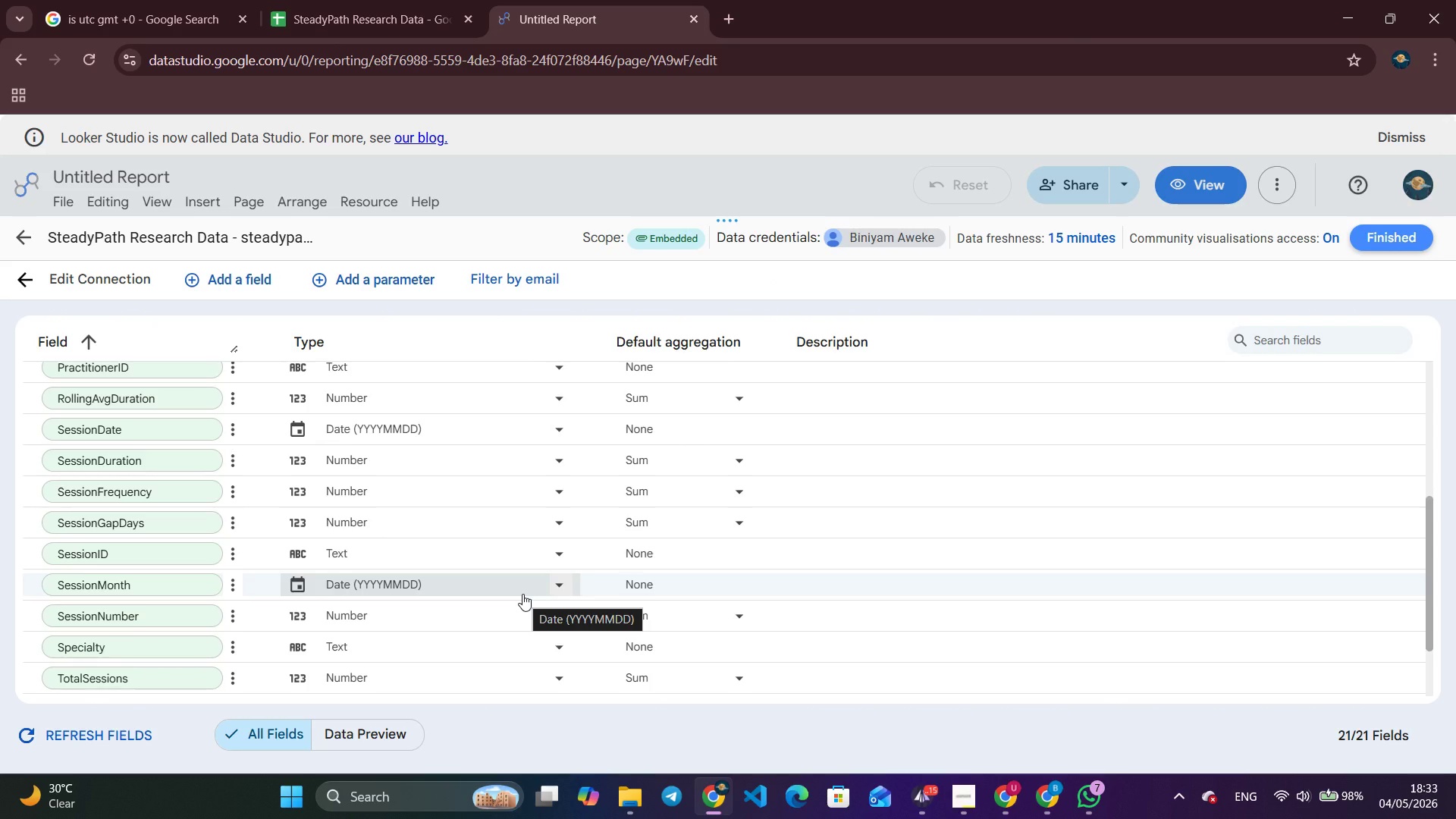 
left_click([522, 594])
 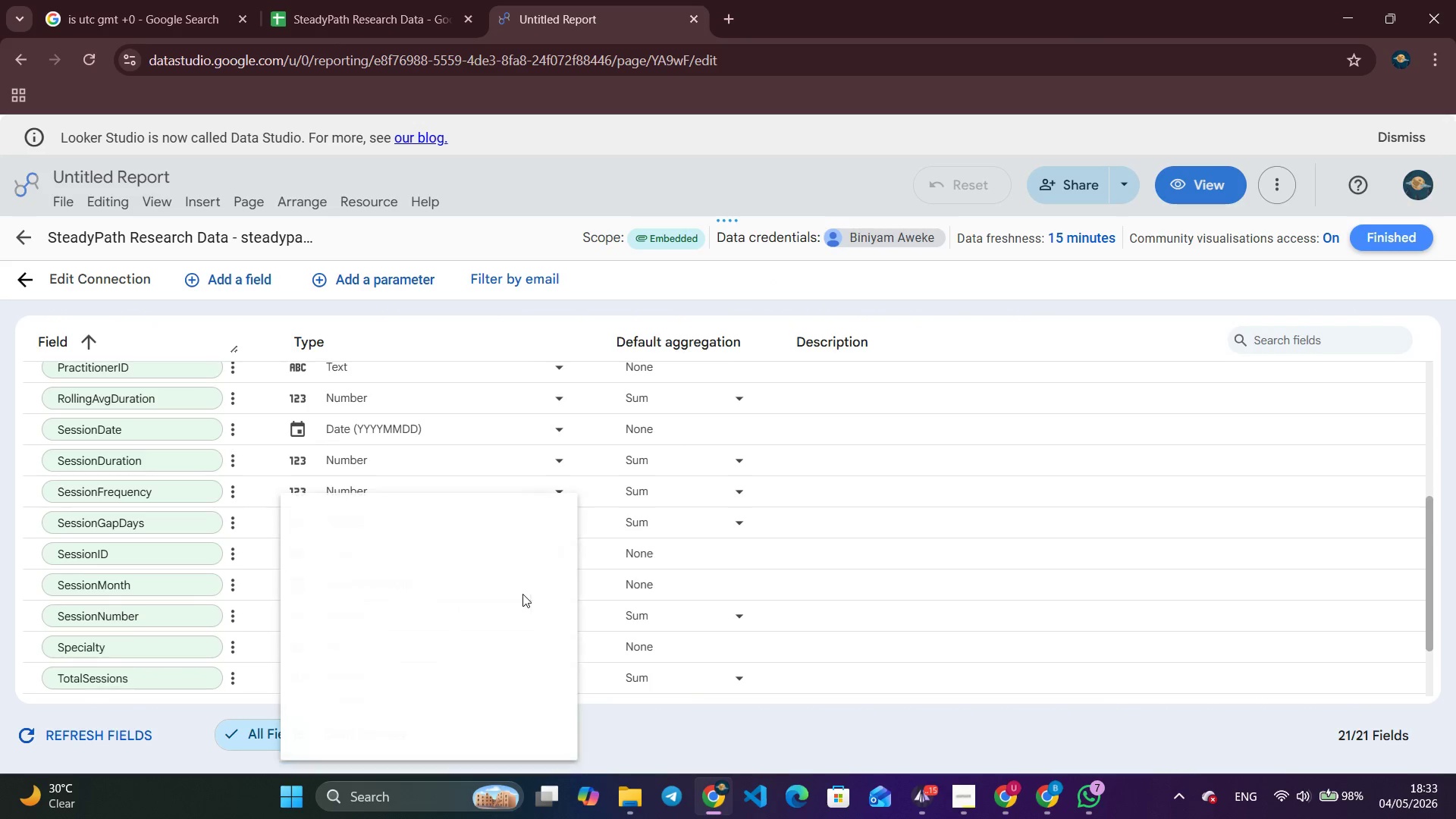 
mouse_move([566, 596])
 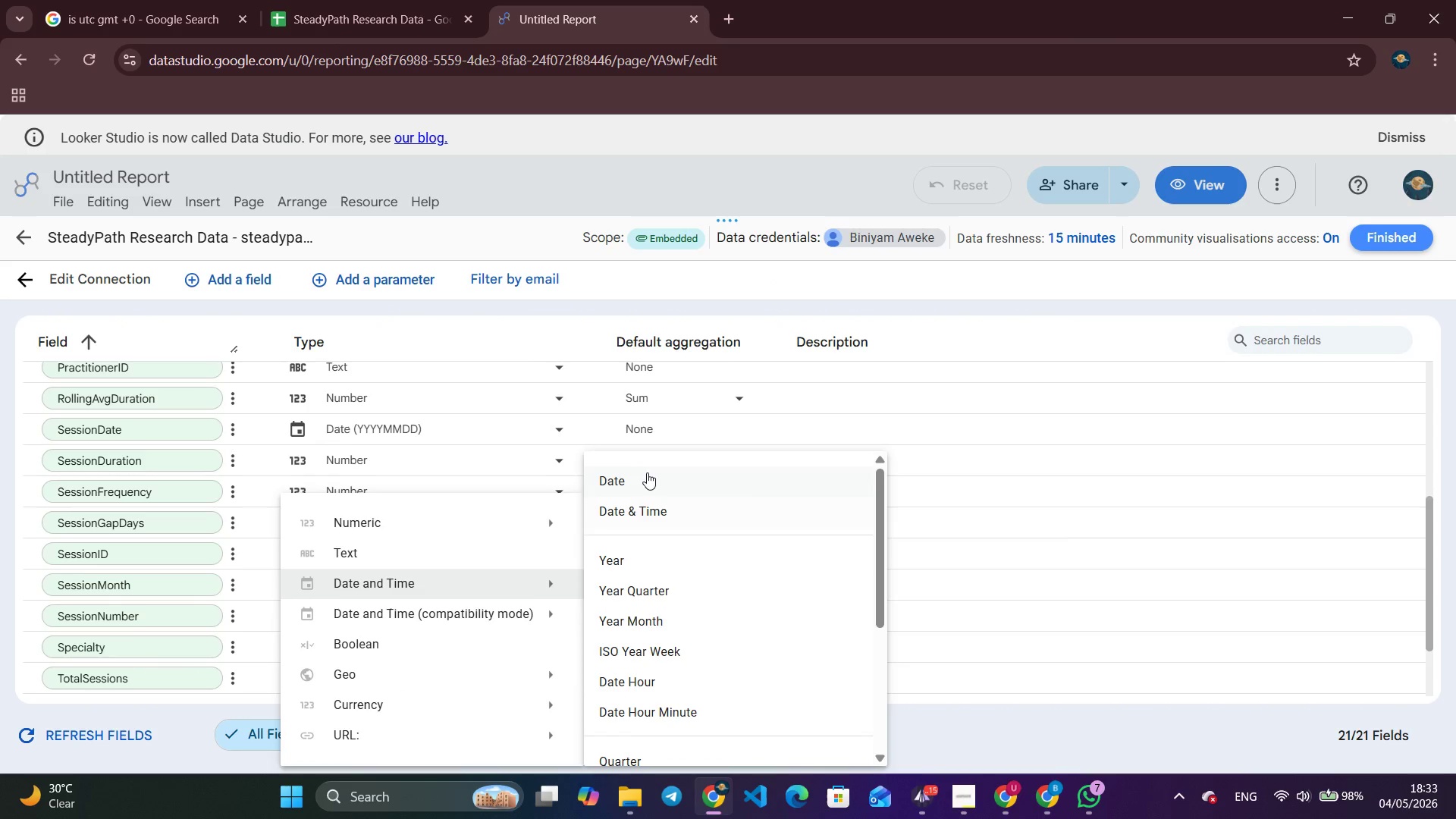 
left_click([648, 471])
 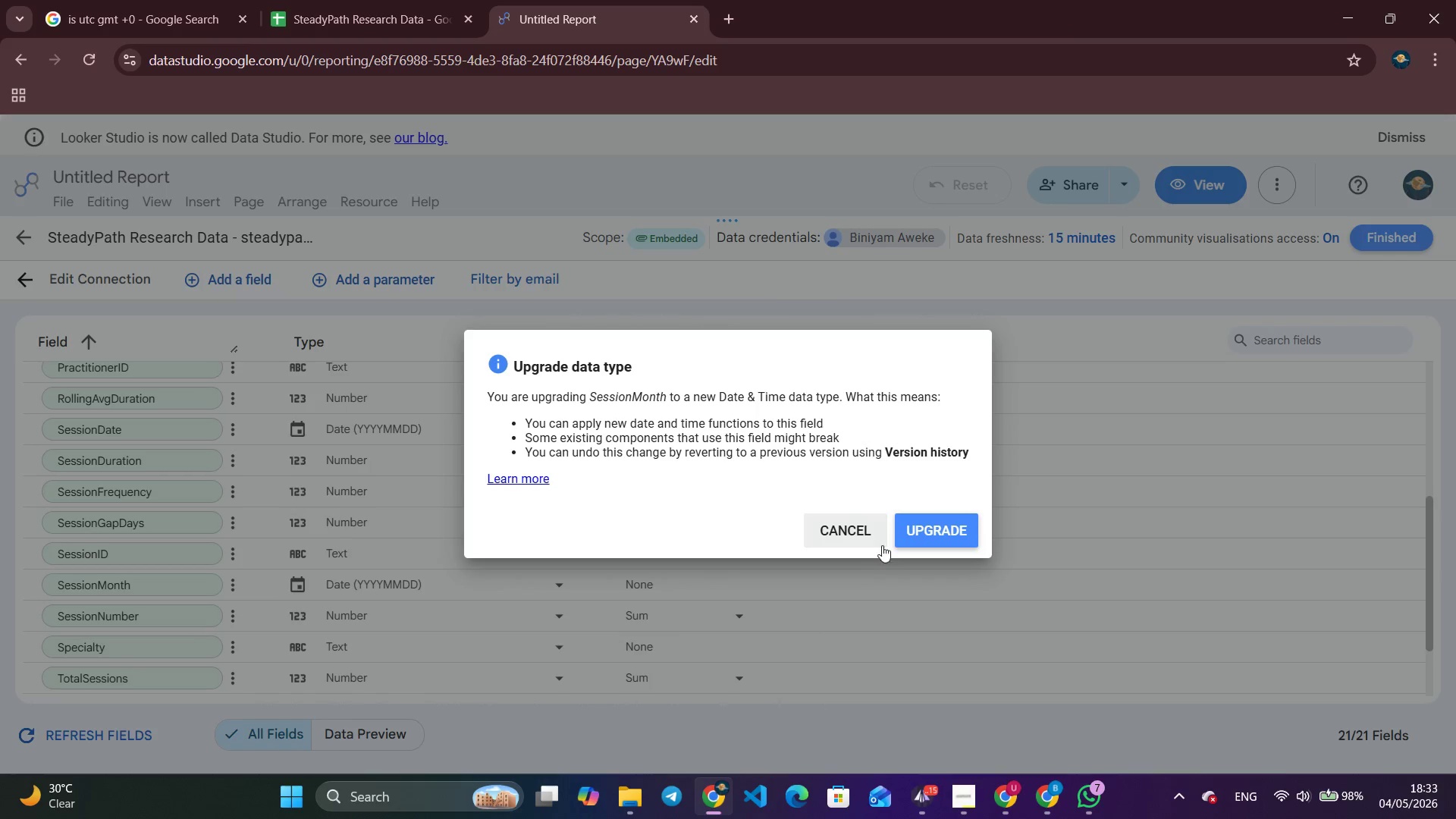 
left_click([913, 531])
 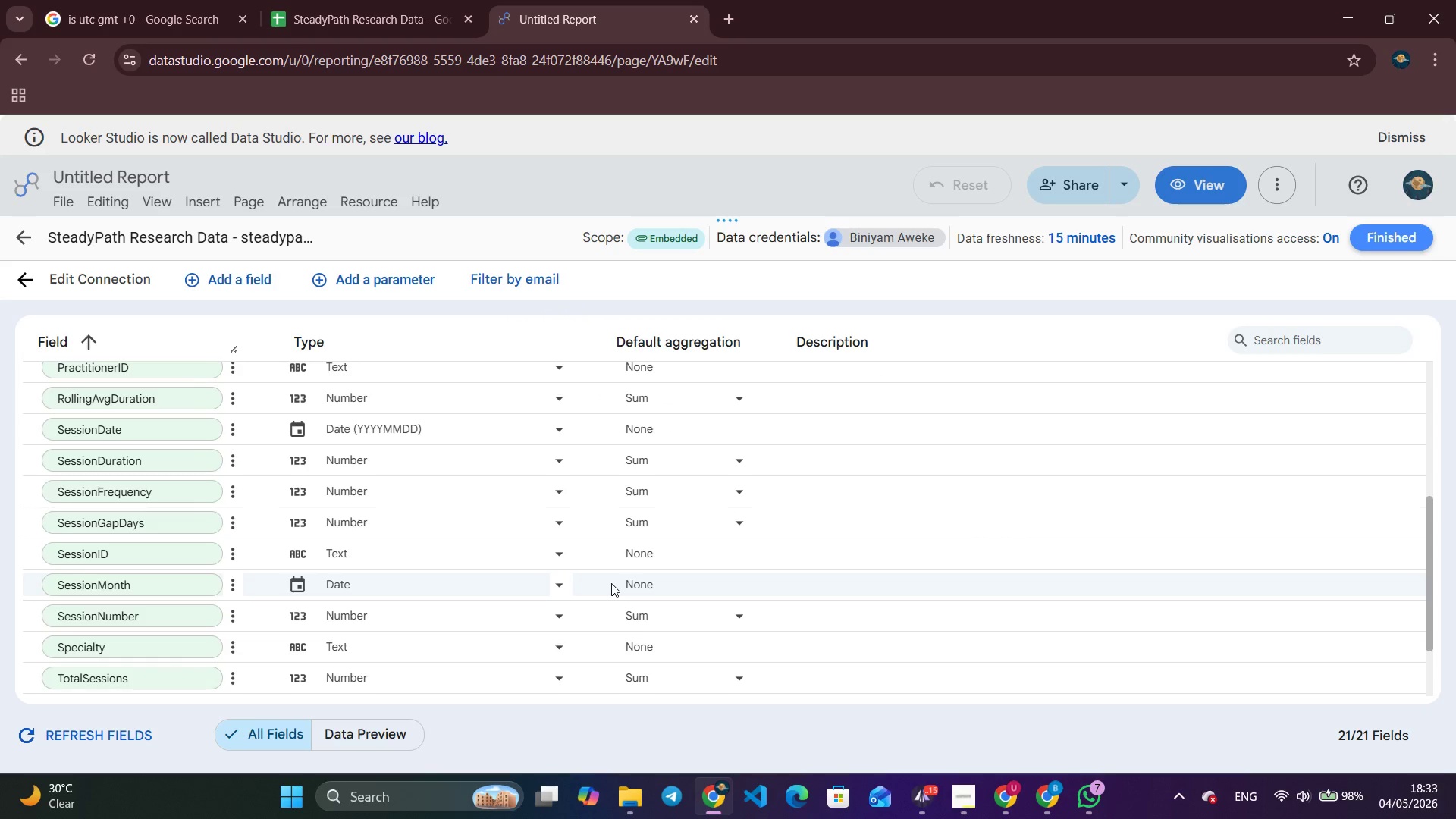 
mouse_move([310, 535])
 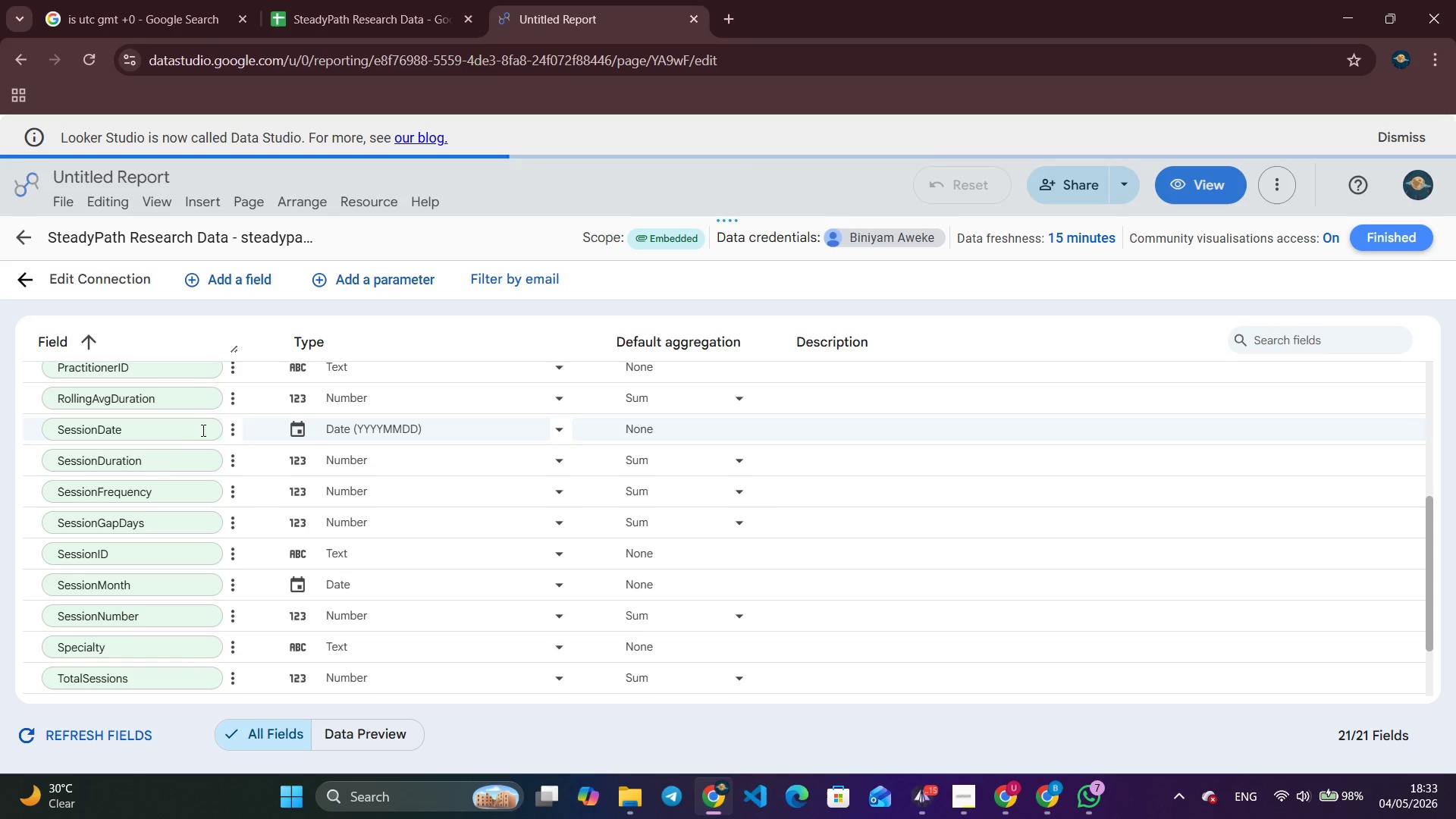 
left_click([563, 435])
 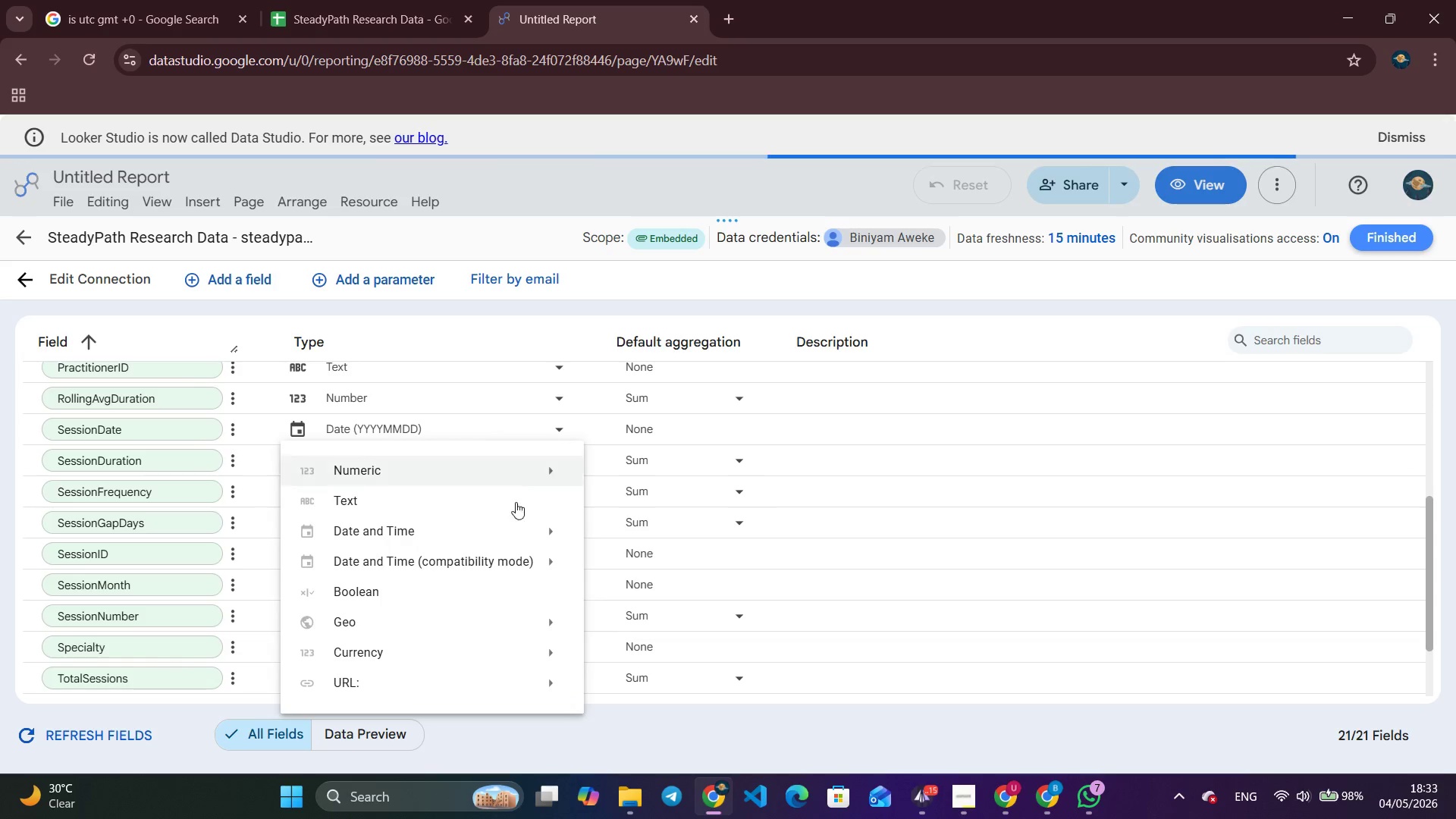 
left_click([502, 523])
 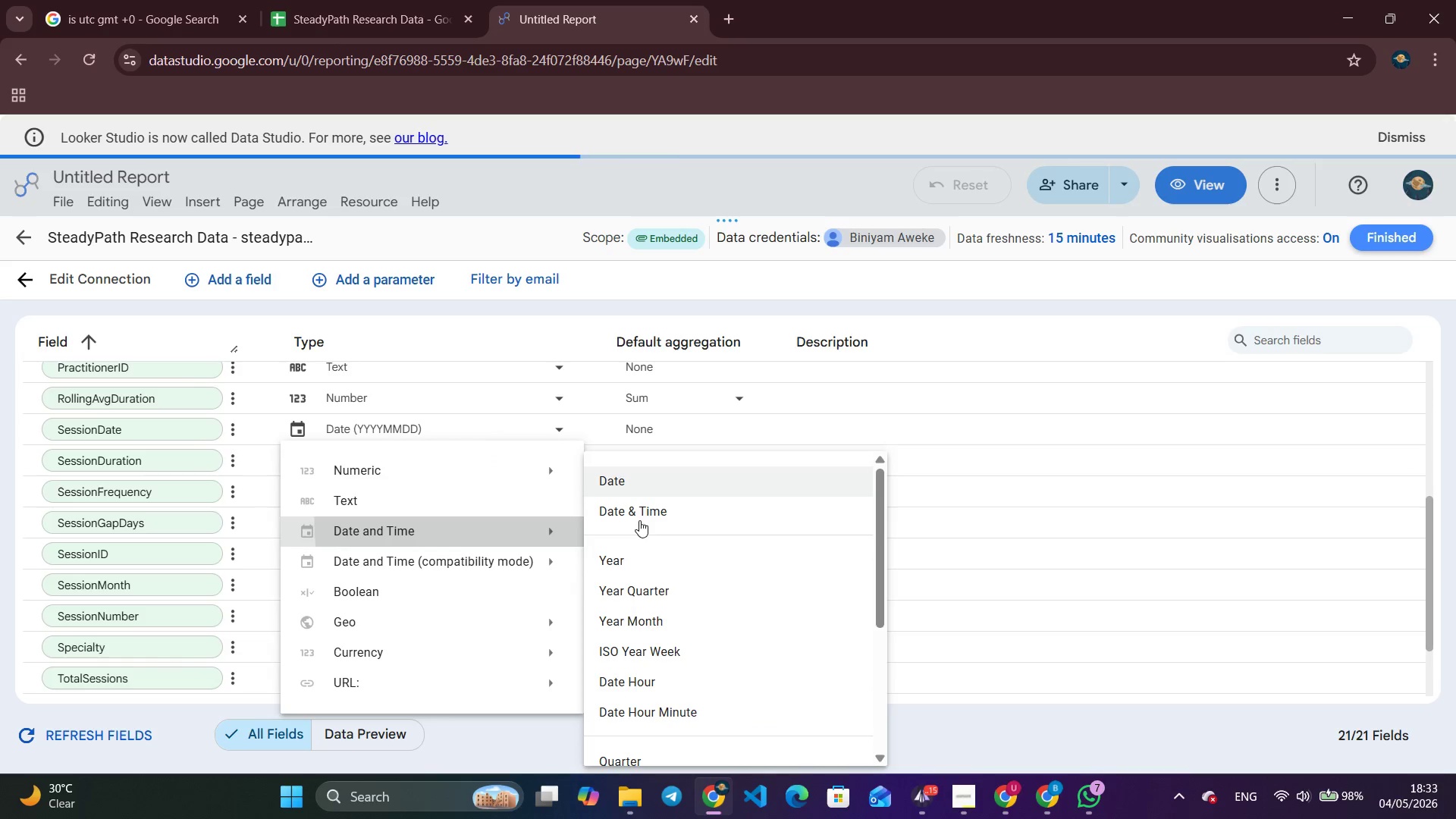 
left_click([669, 491])
 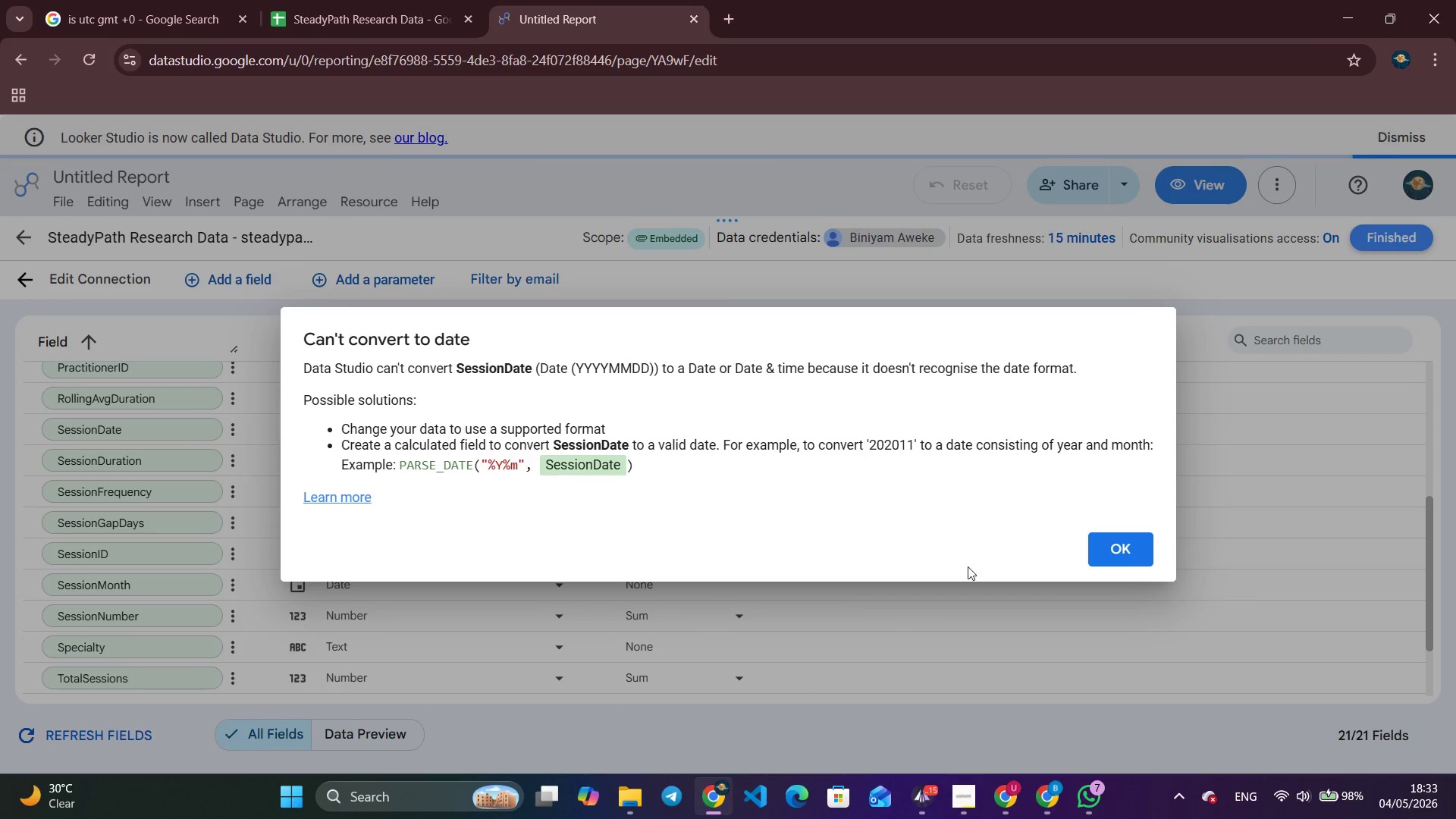 
left_click_drag(start_coordinate=[1148, 548], to_coordinate=[1138, 547])
 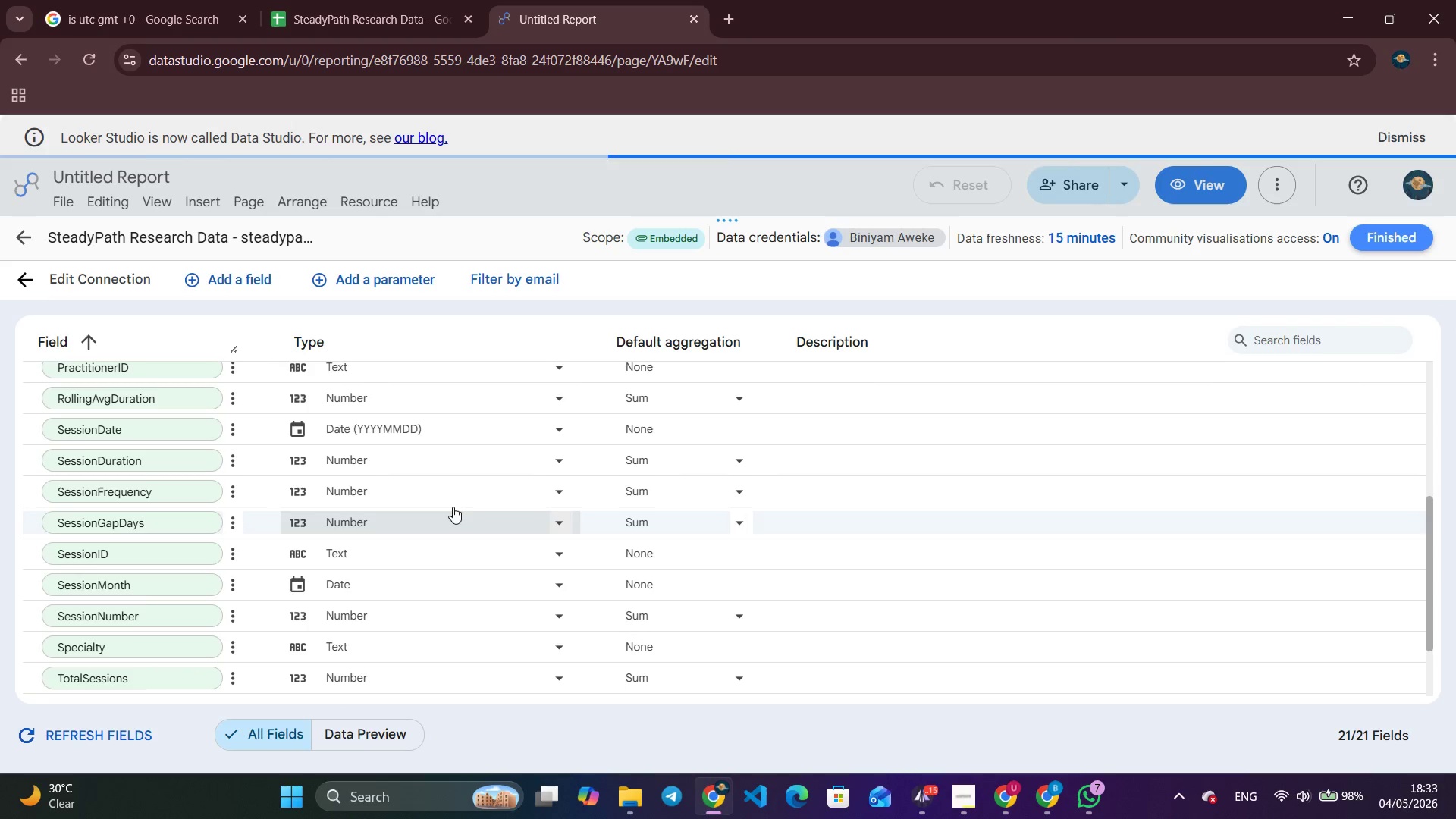 
left_click([497, 433])
 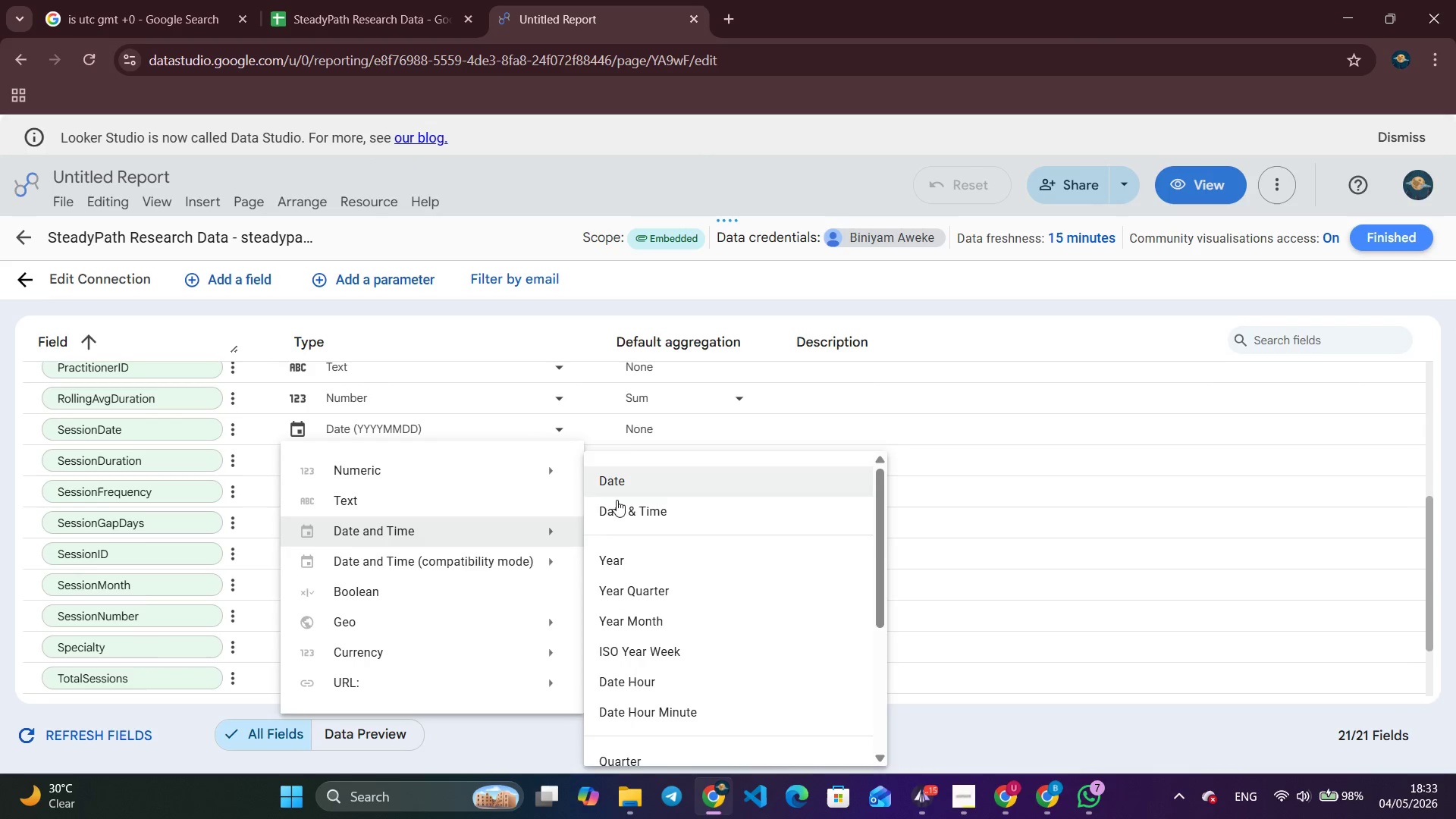 
left_click([623, 492])
 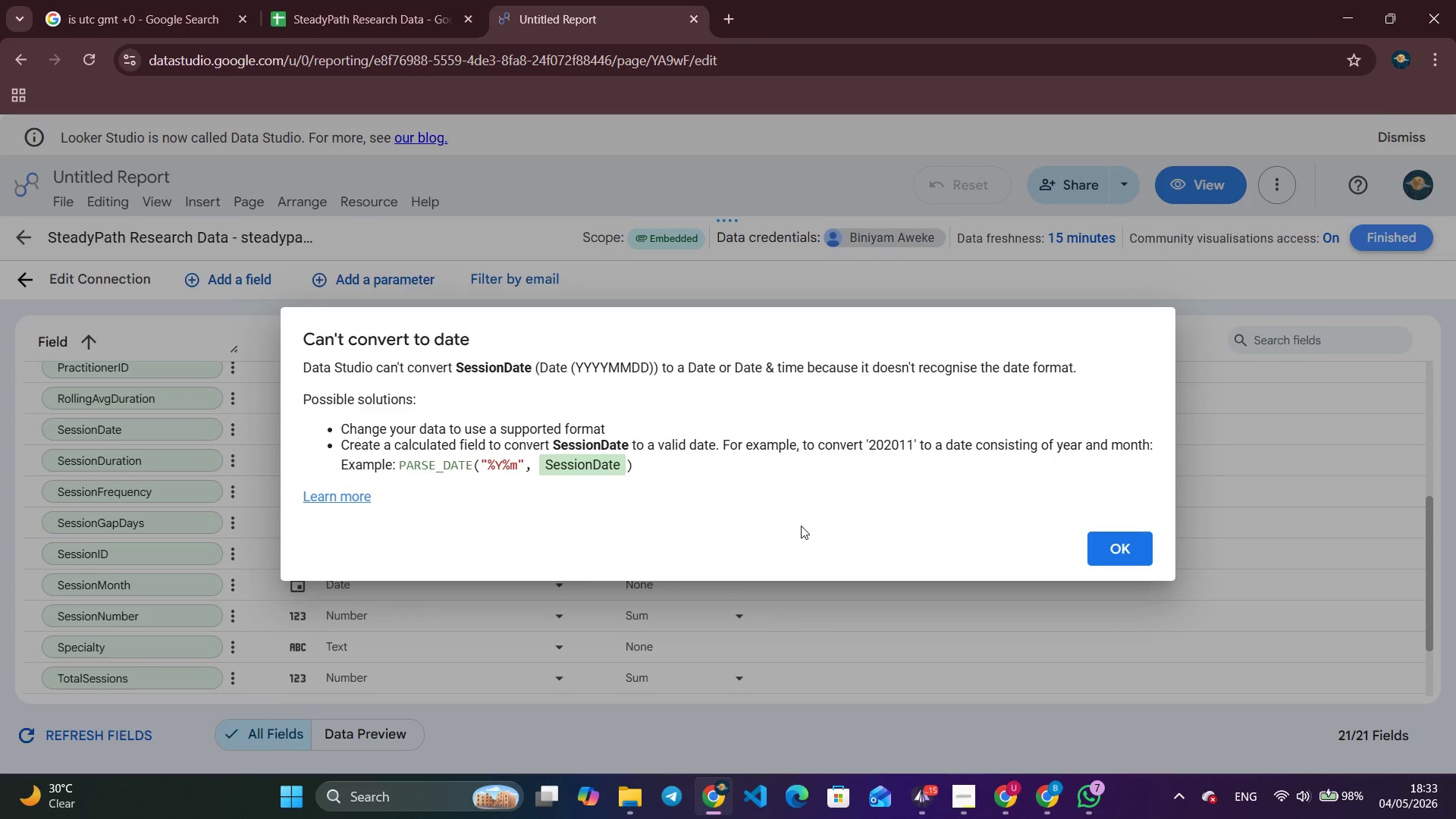 
wait(5.53)
 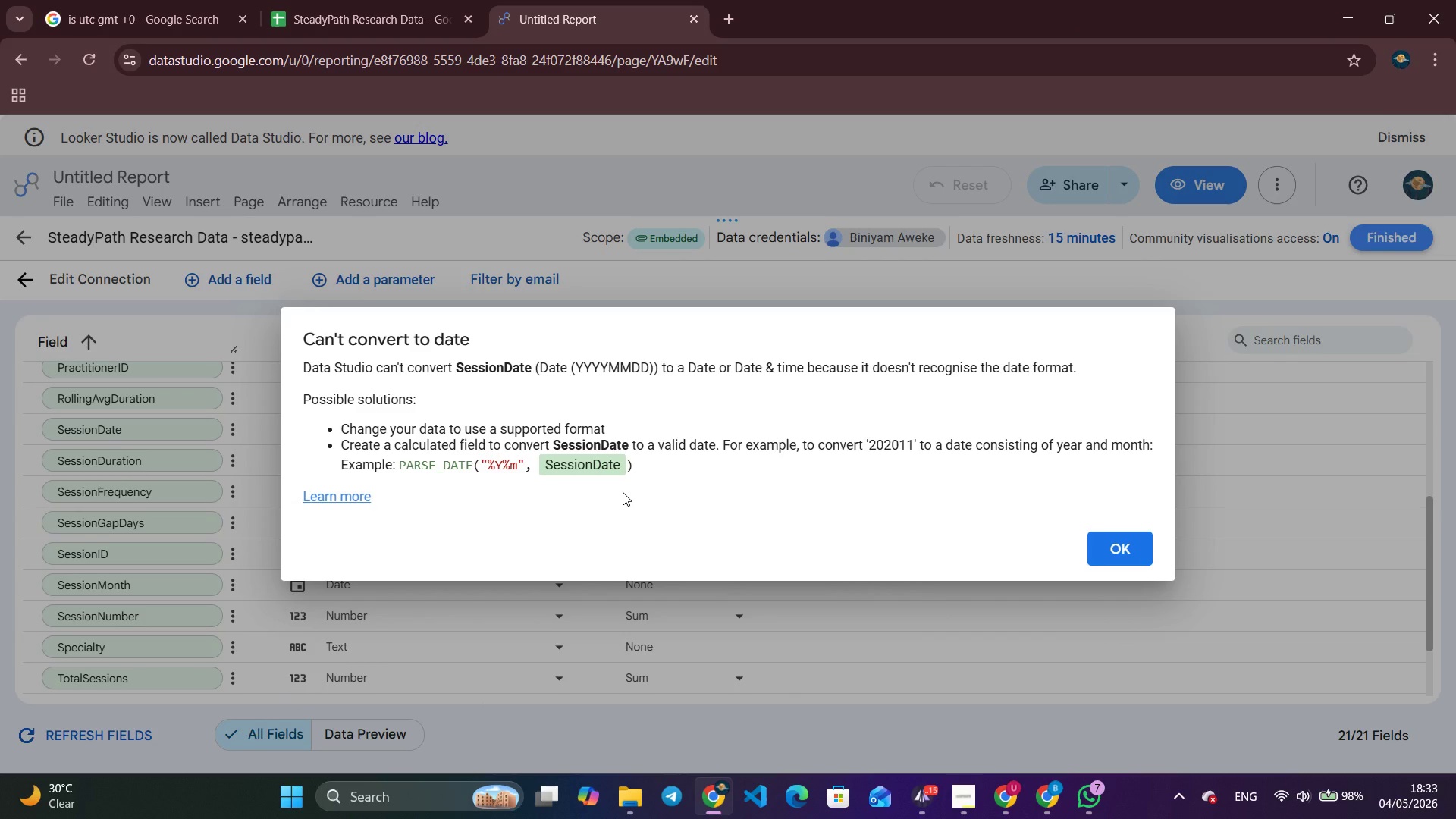 
left_click([1125, 541])
 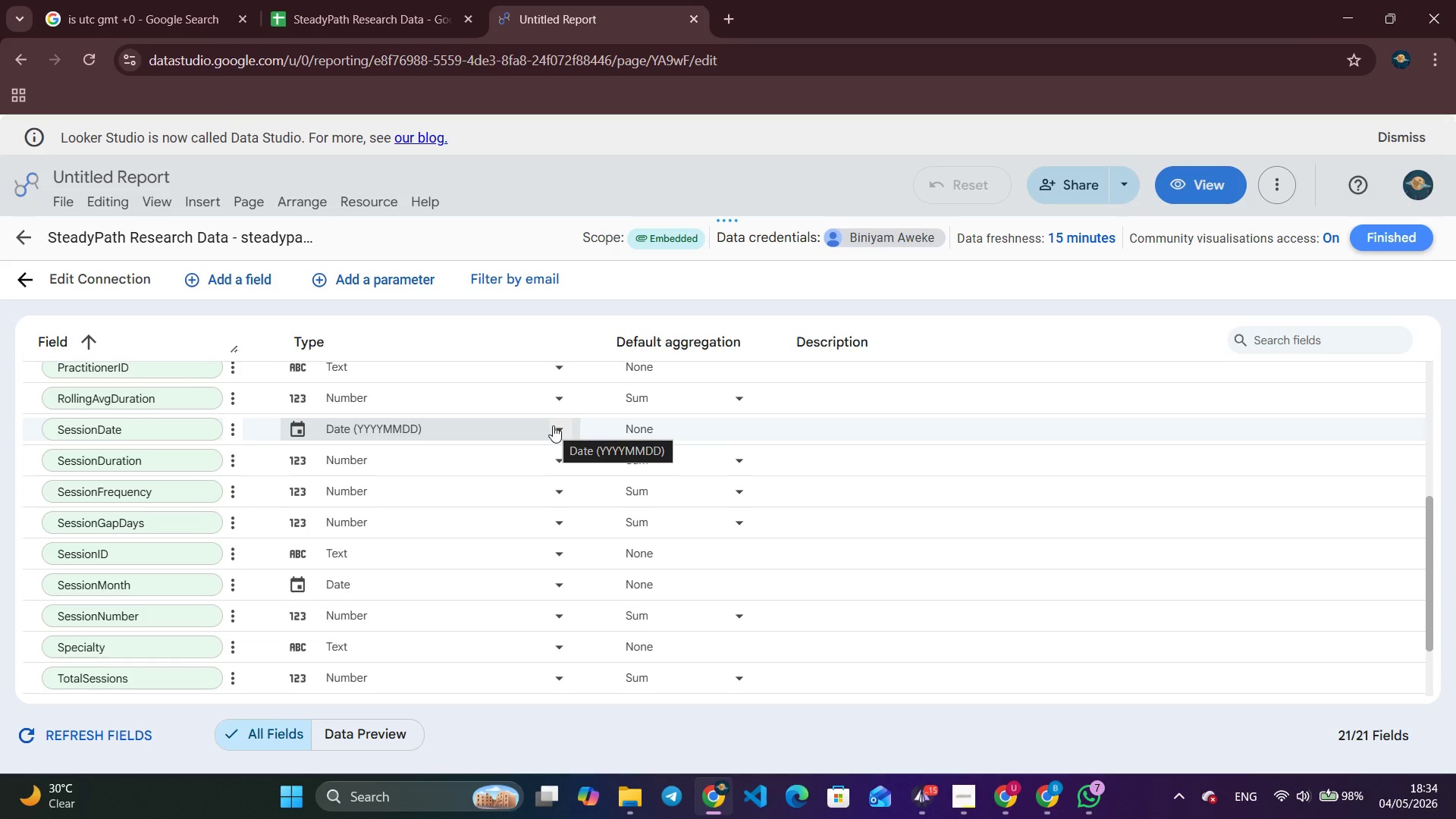 
wait(45.97)
 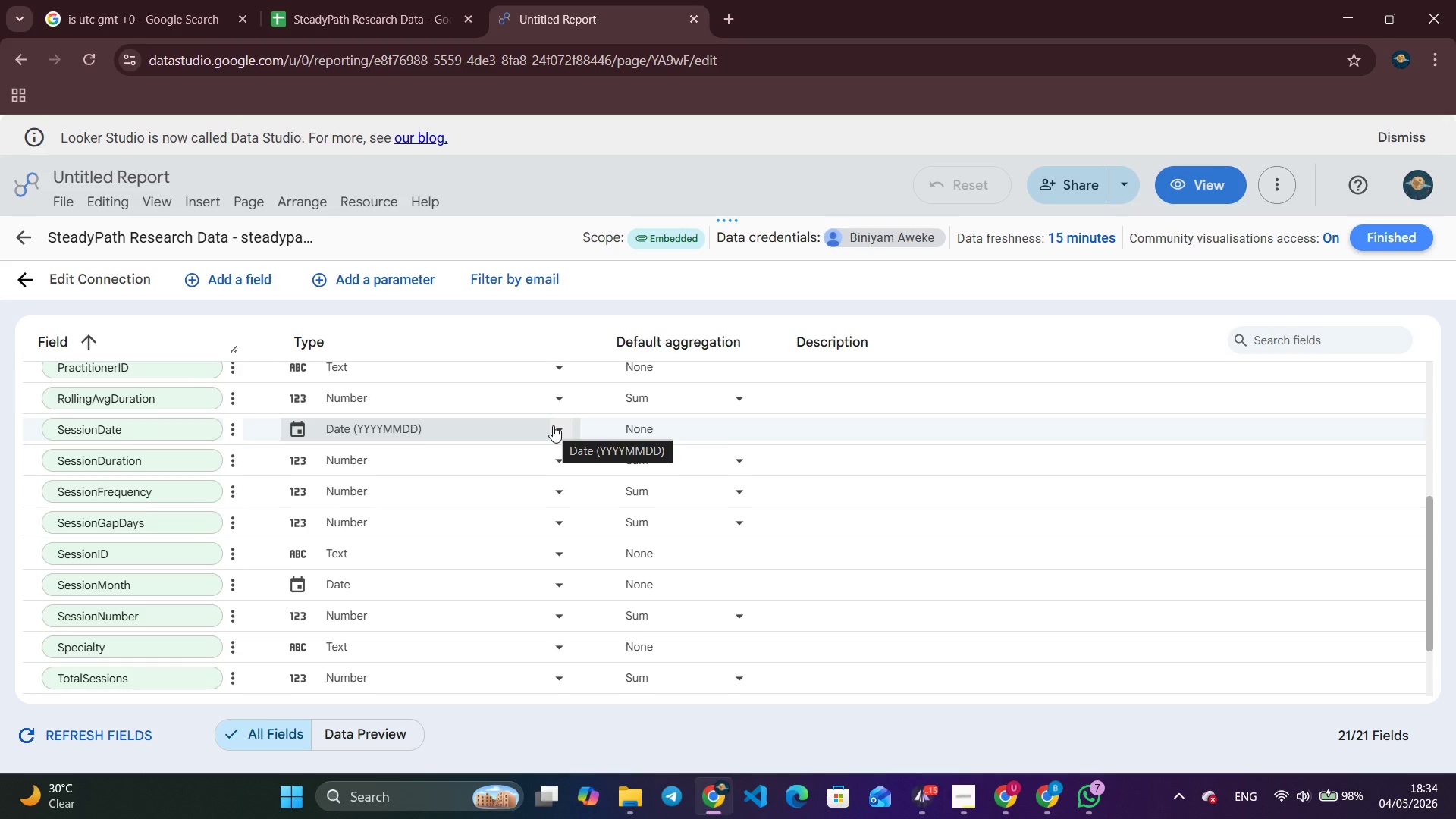 
left_click([249, 270])
 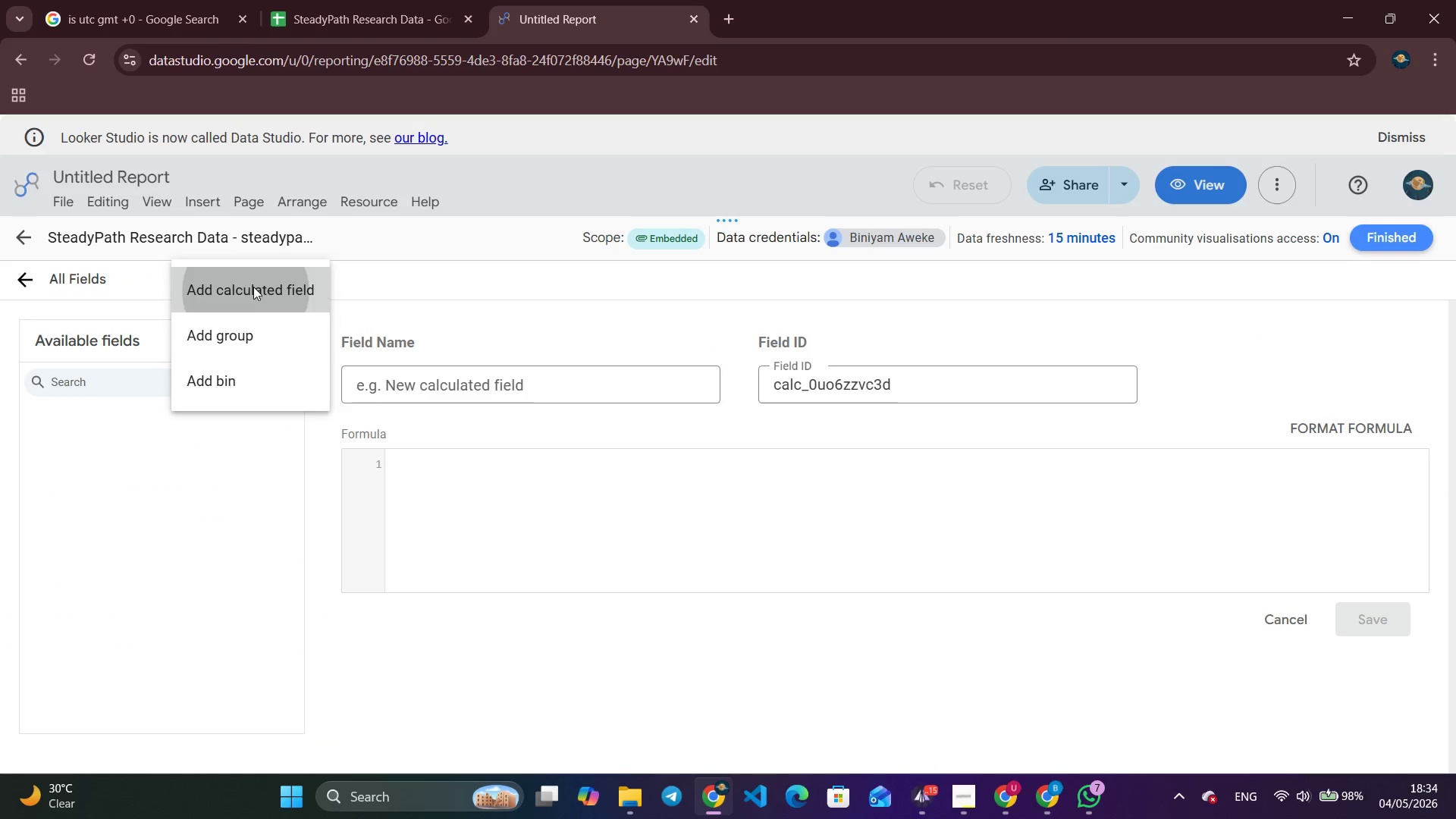 
left_click([528, 369])
 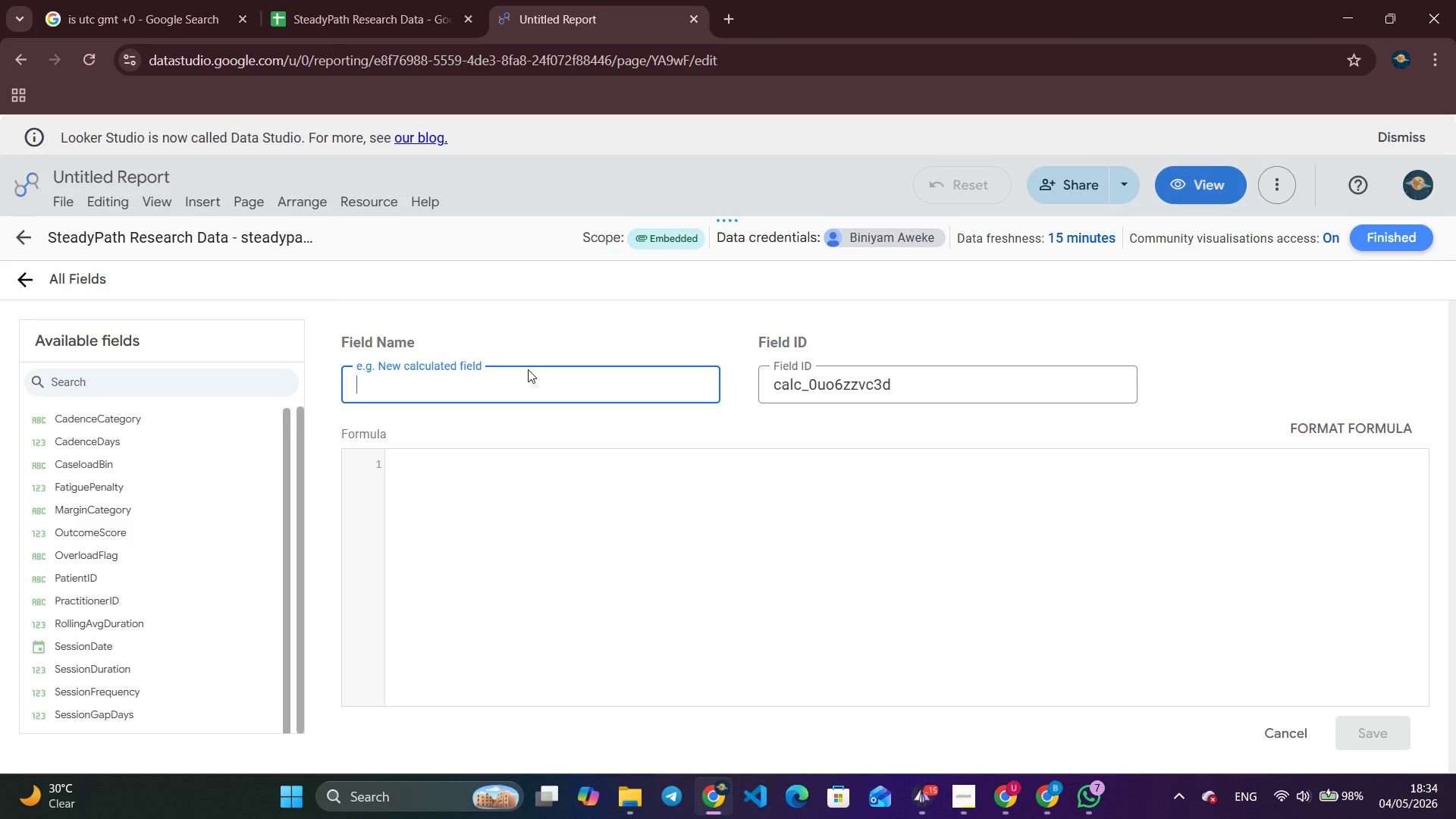 
type(DAte)
key(Backspace)
key(Backspace)
key(Backspace)
type(ateFixed)
 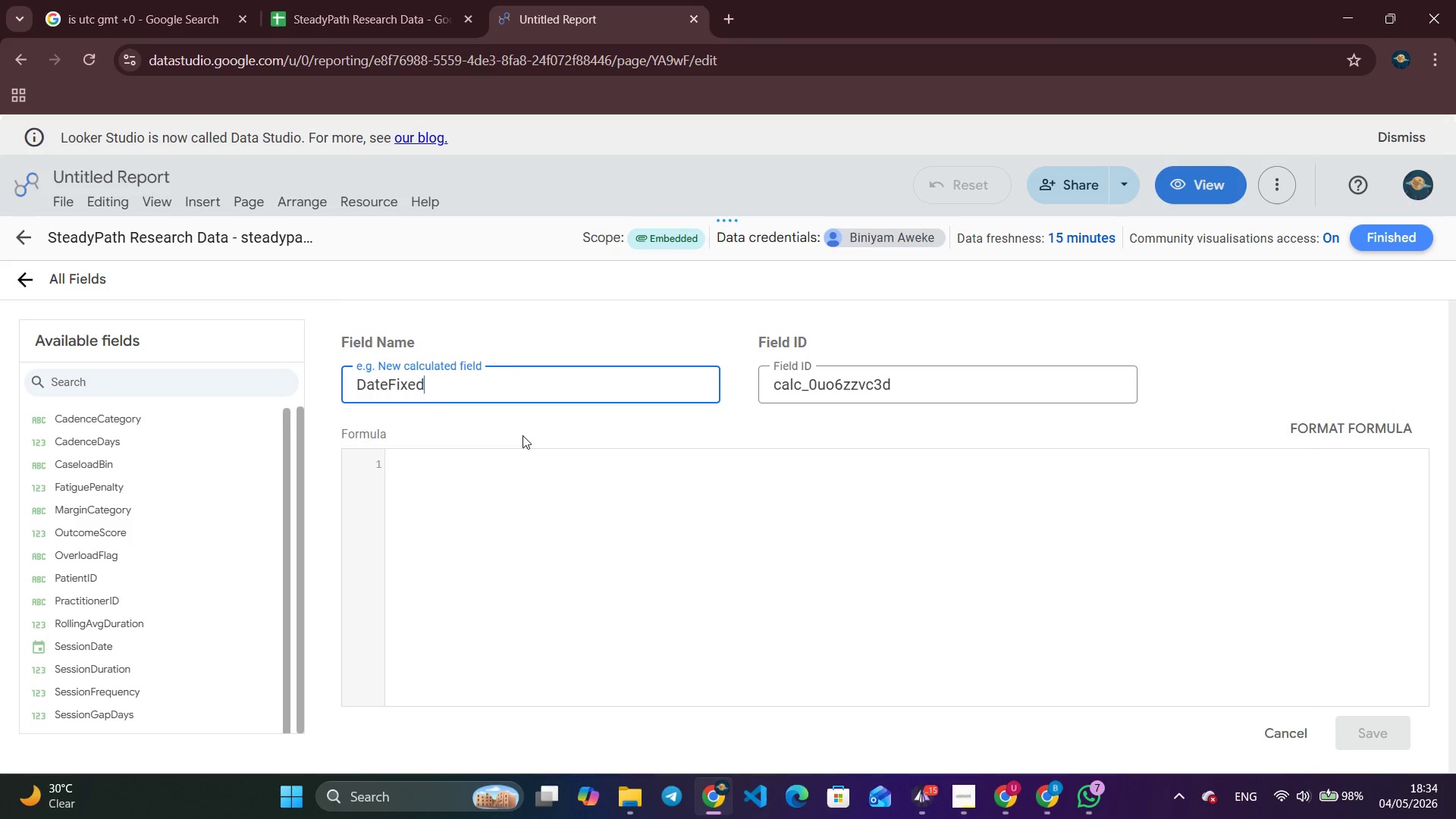 
left_click([482, 492])
 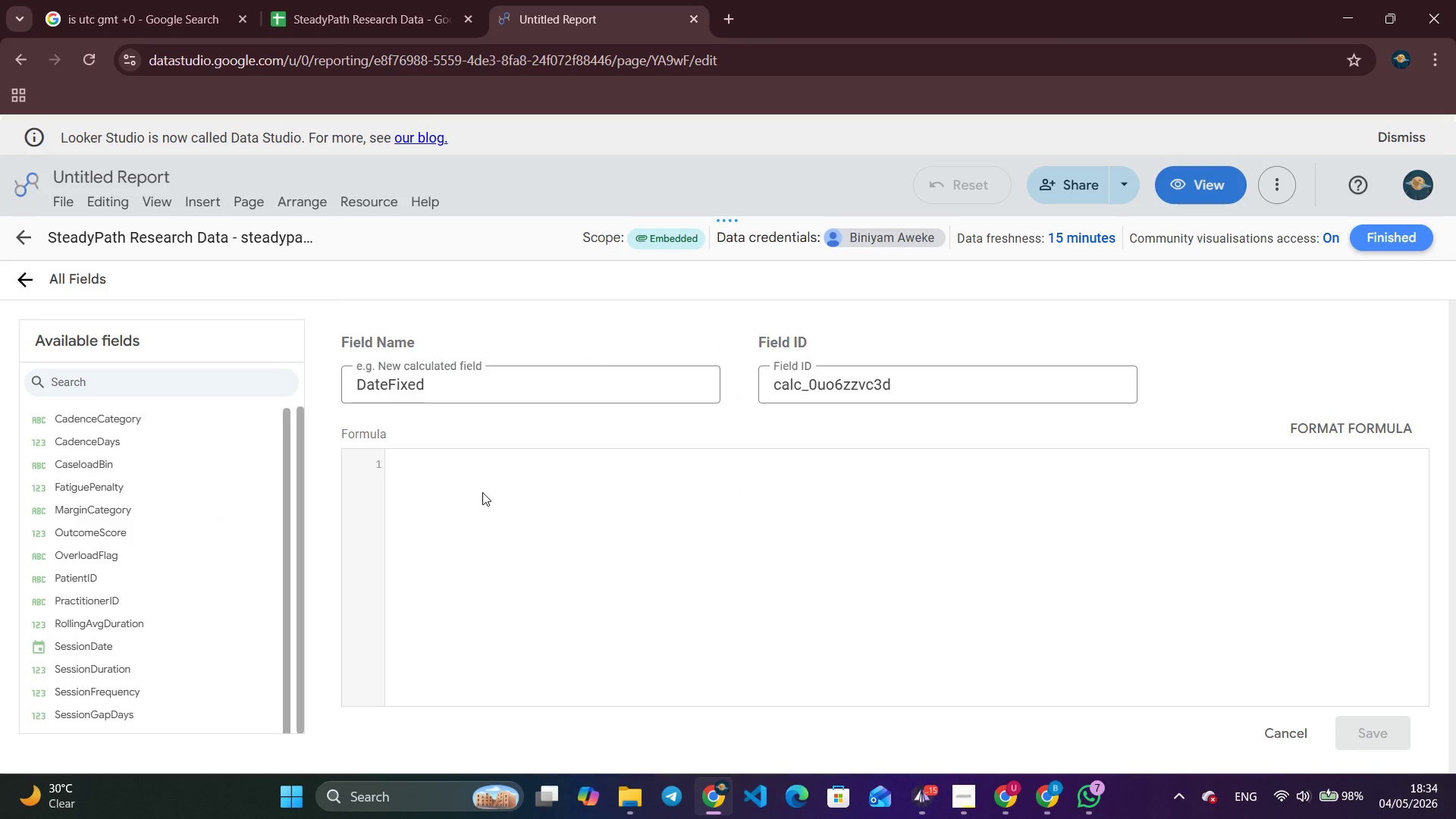 
type(par)
 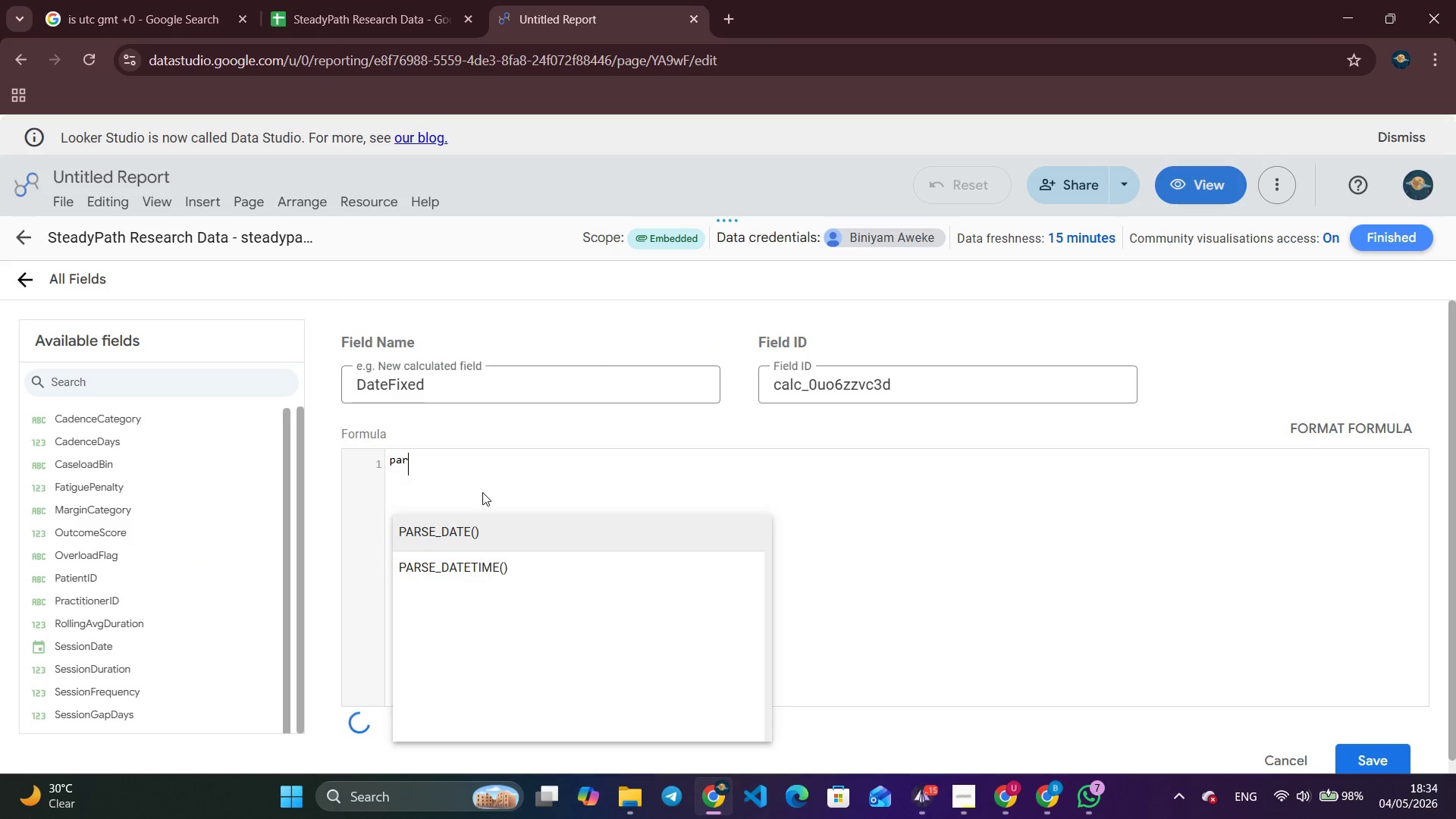 
key(Enter)
 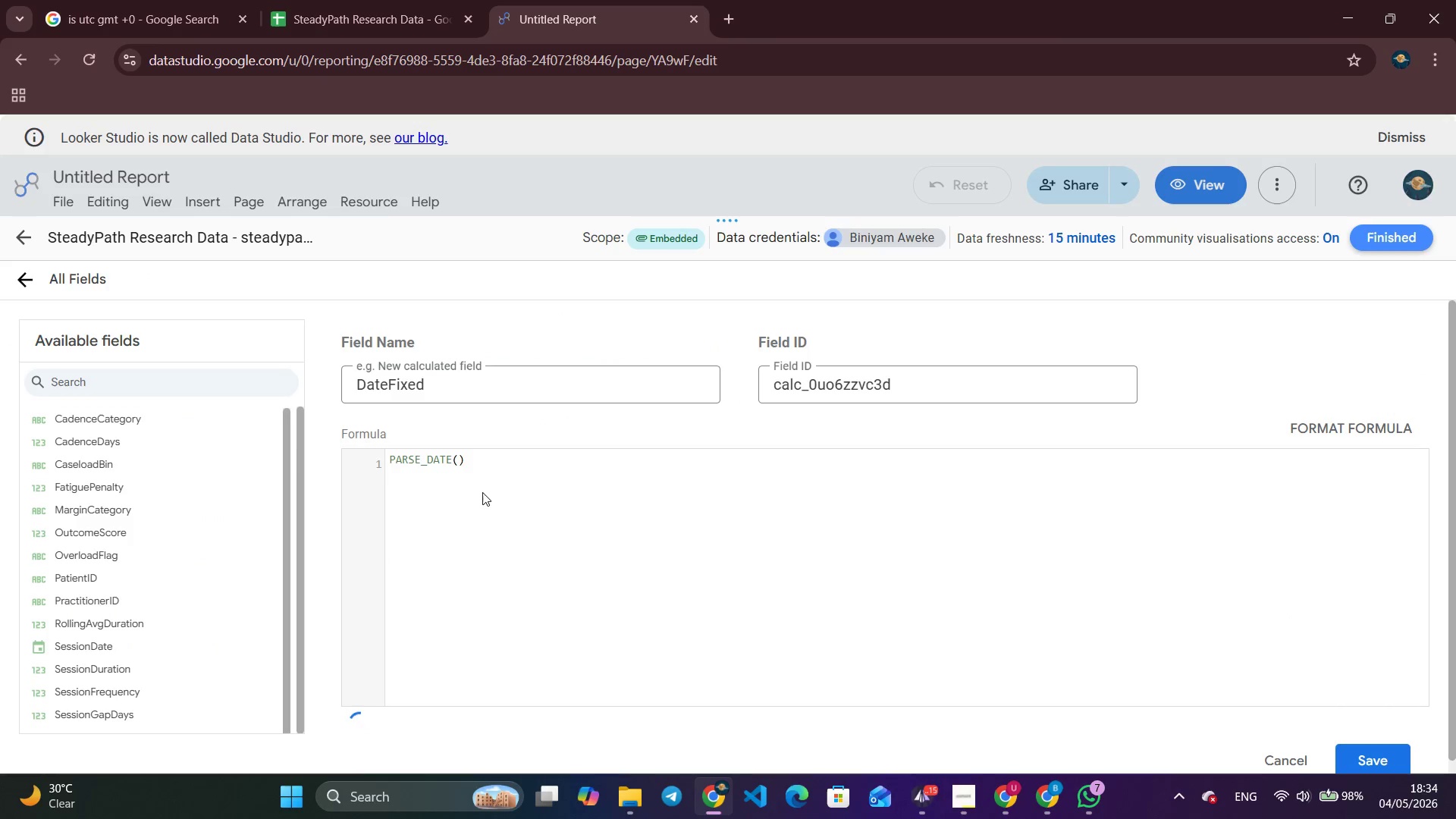 
type("%m-%d-%Y)
 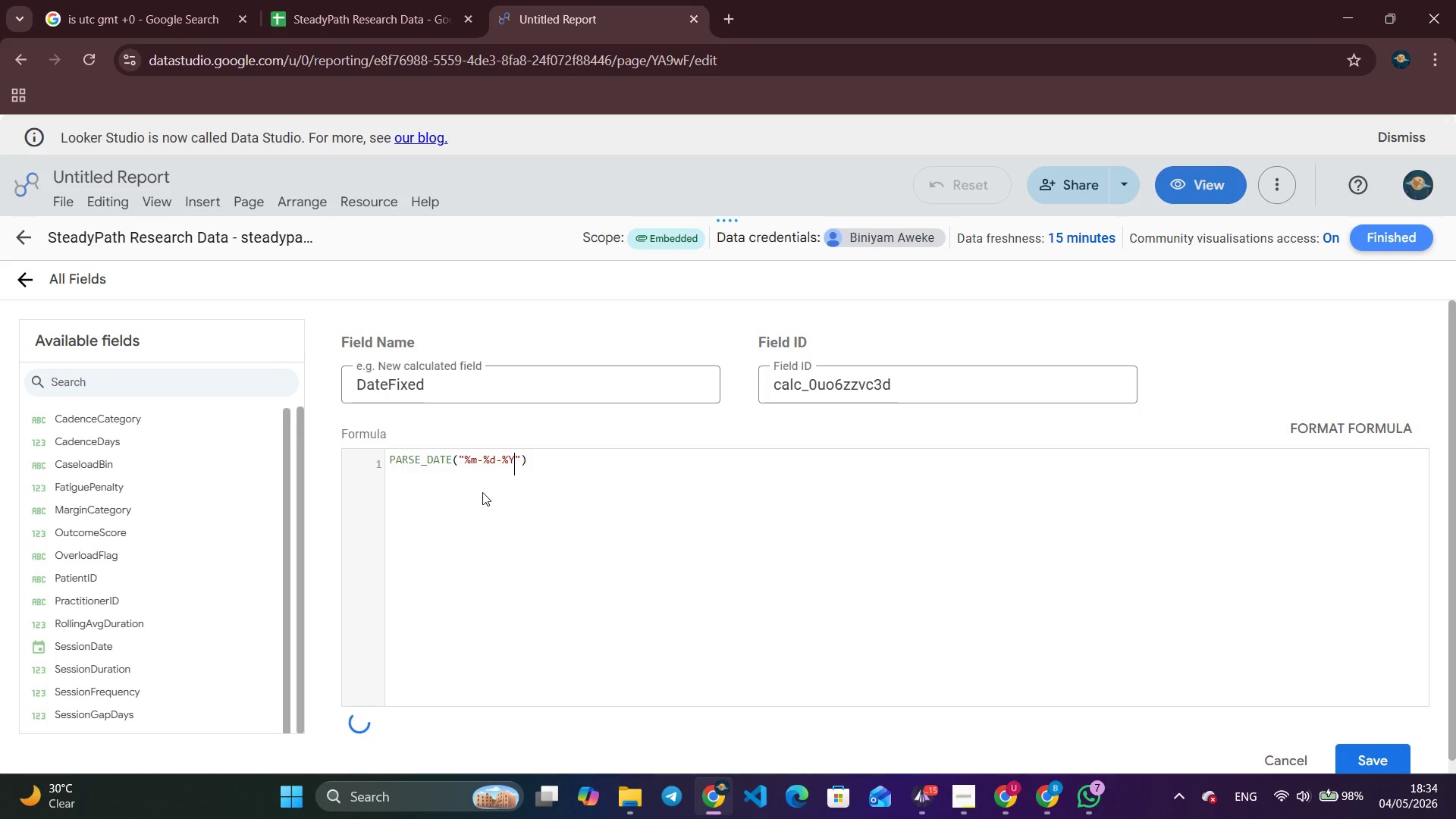 
key(ArrowRight)
 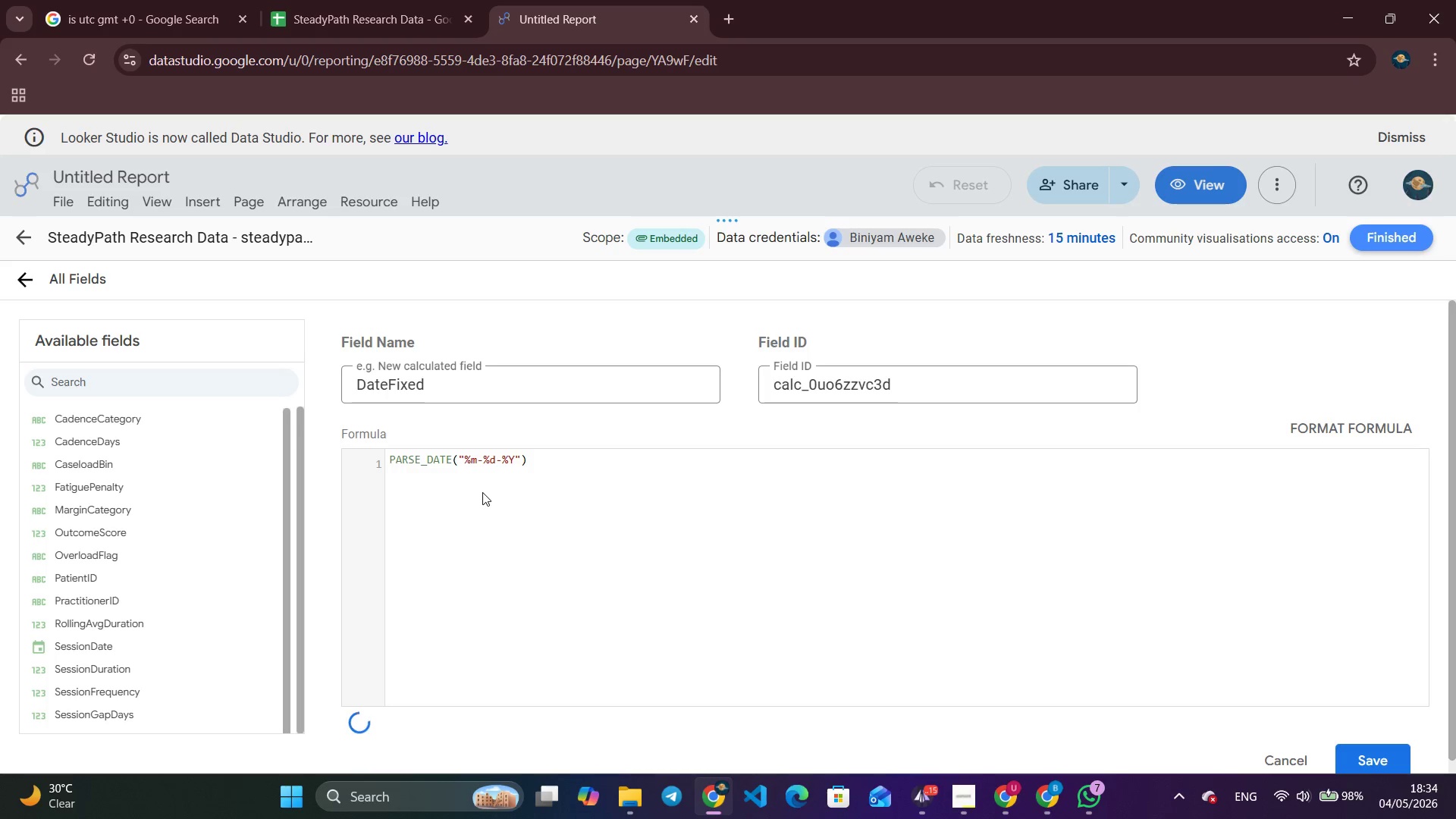 
type(, Sesda)
key(Backspace)
key(Backspace)
type(ssion)
key(Backspace)
key(Backspace)
key(Backspace)
key(Backspace)
type(on)
key(Backspace)
key(Backspace)
type(iond)
 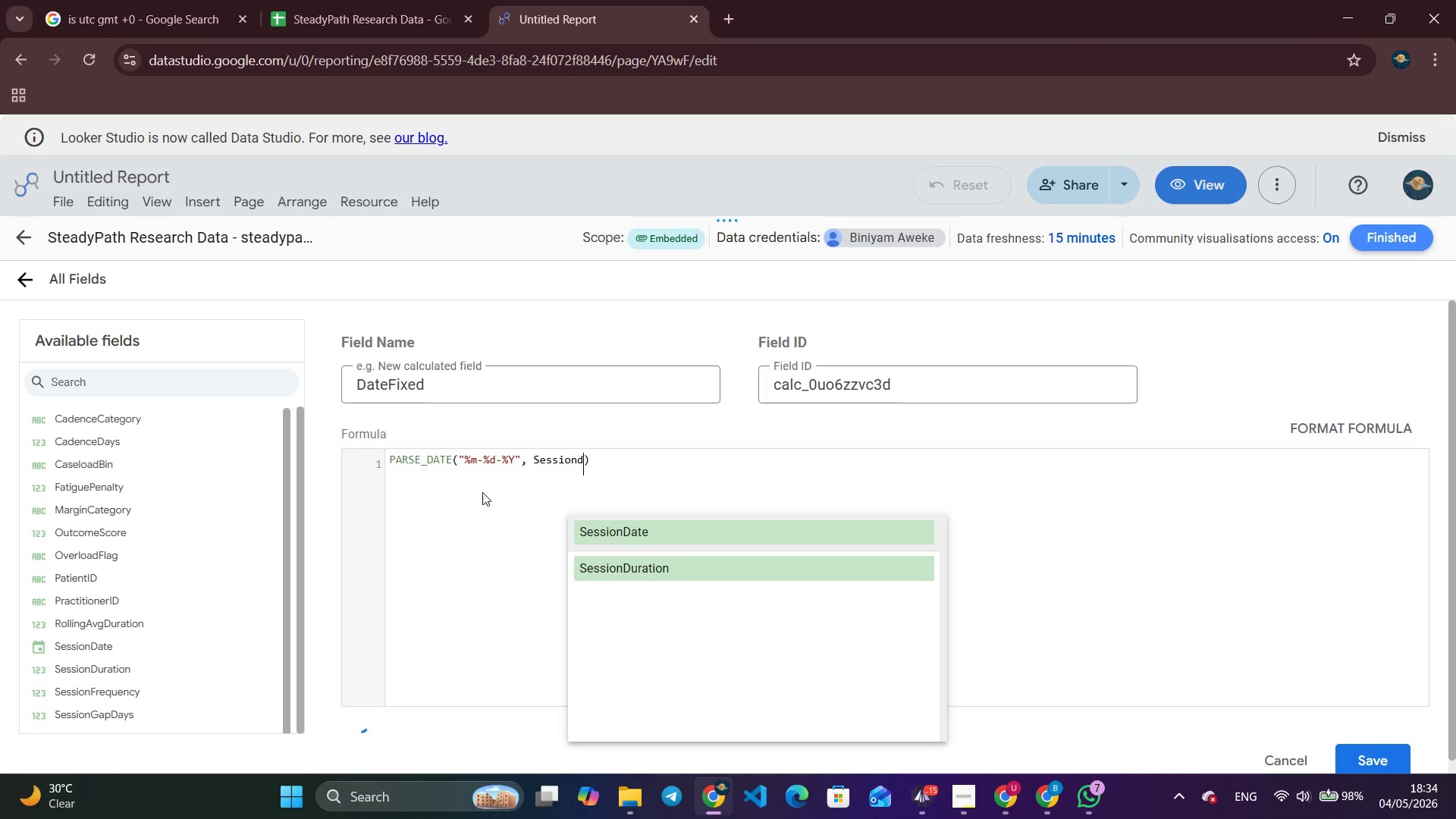 
key(Enter)
 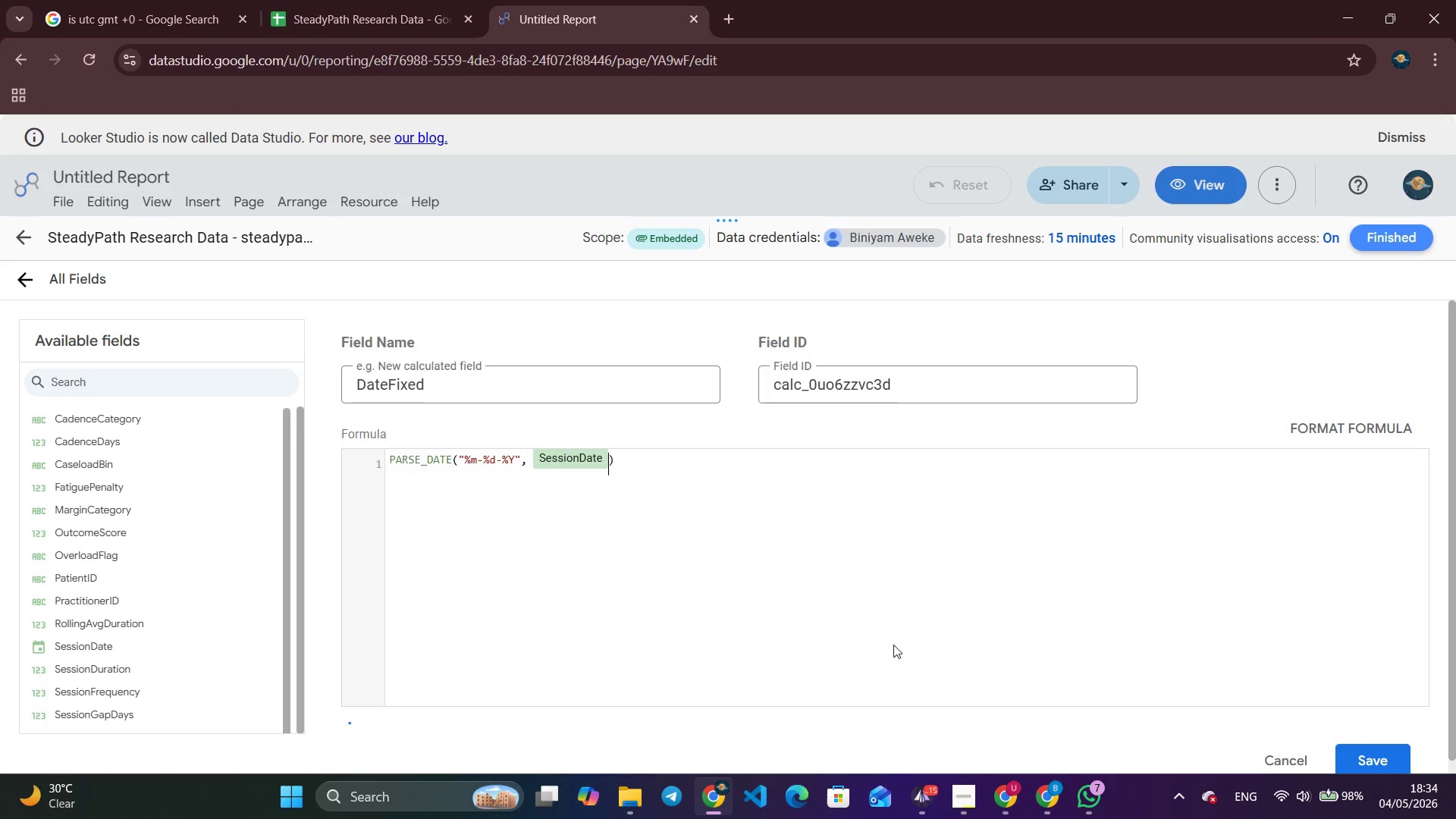 
left_click([1356, 748])
 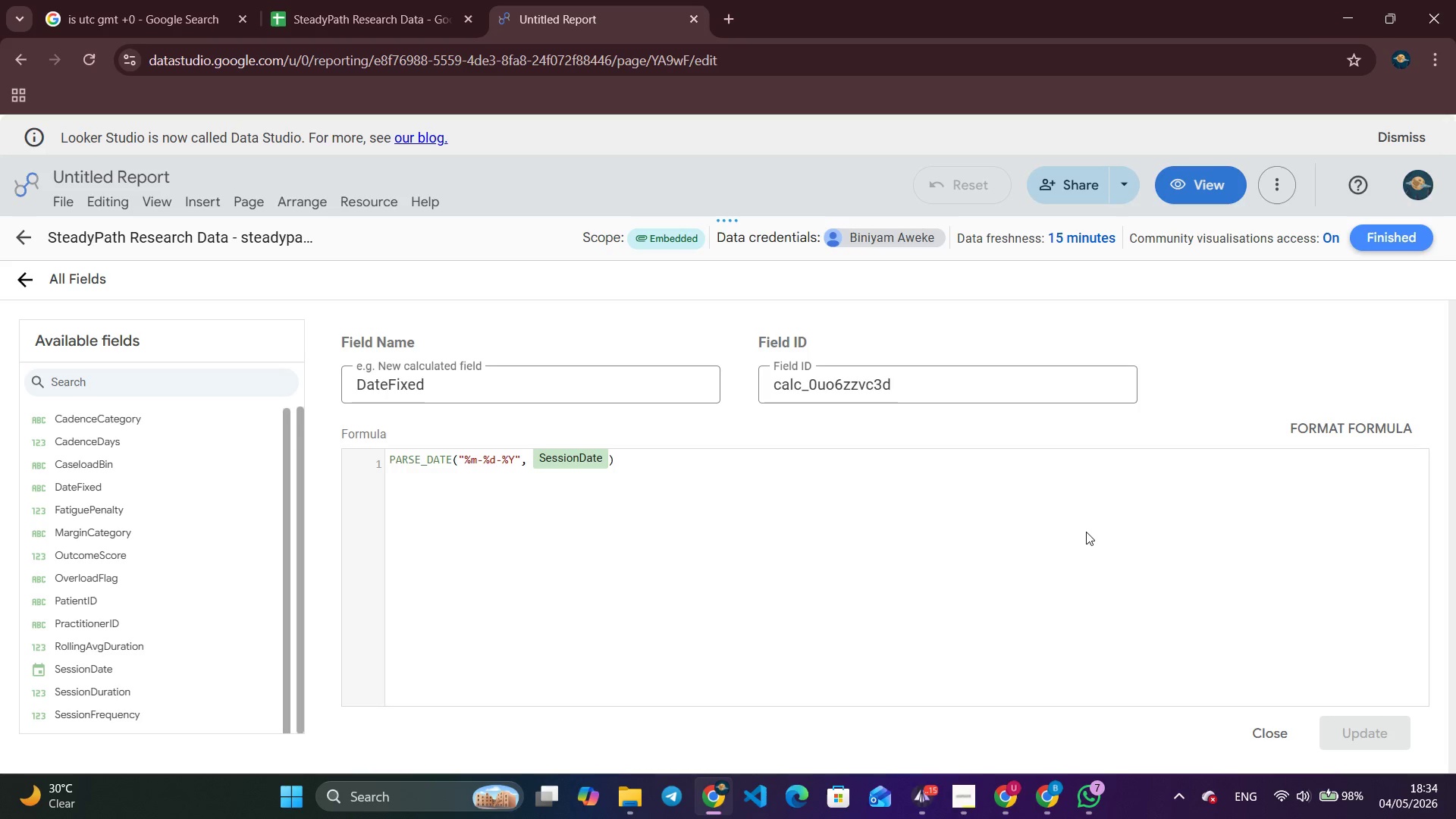 
wait(6.3)
 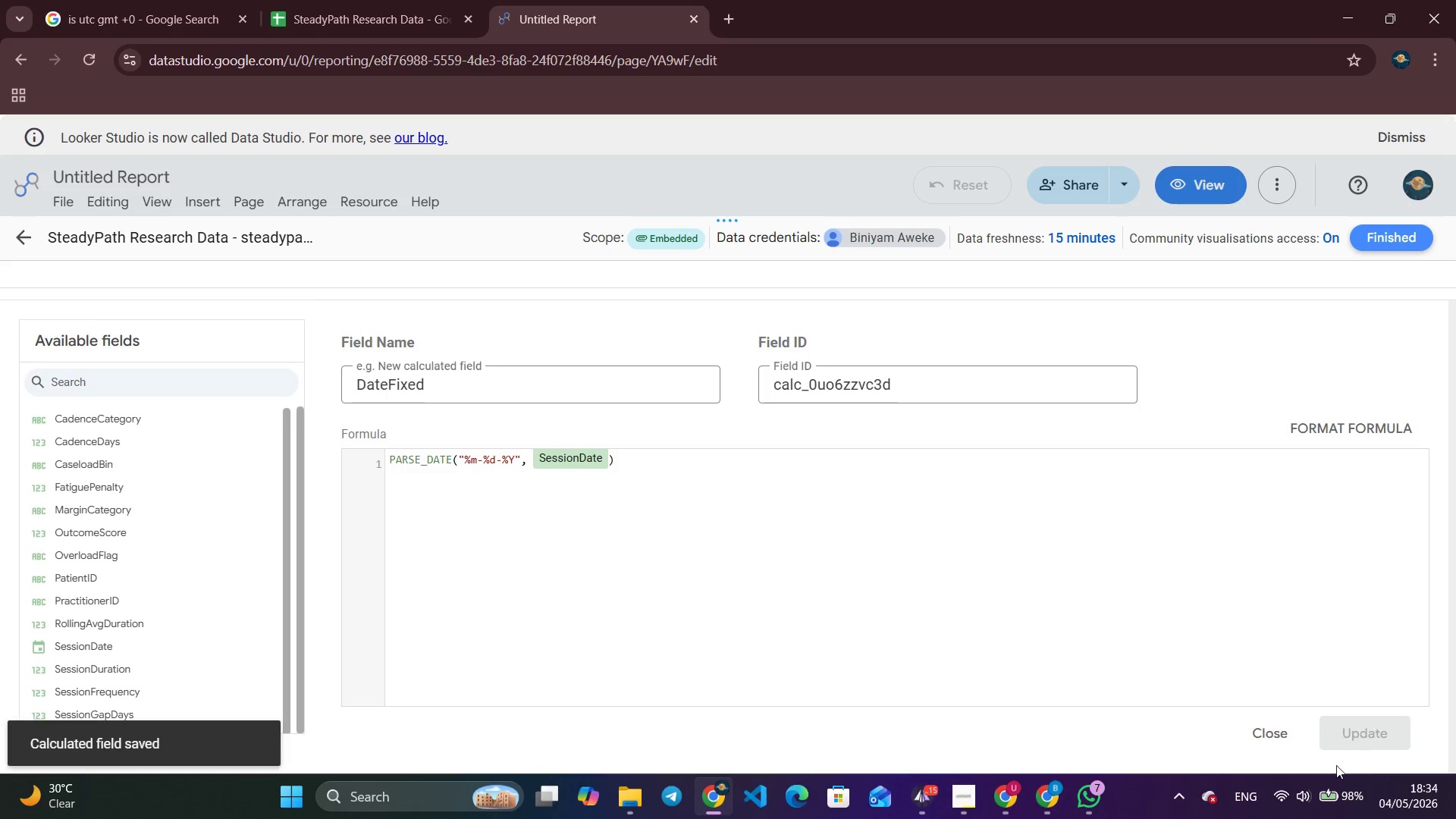 
left_click([47, 287])
 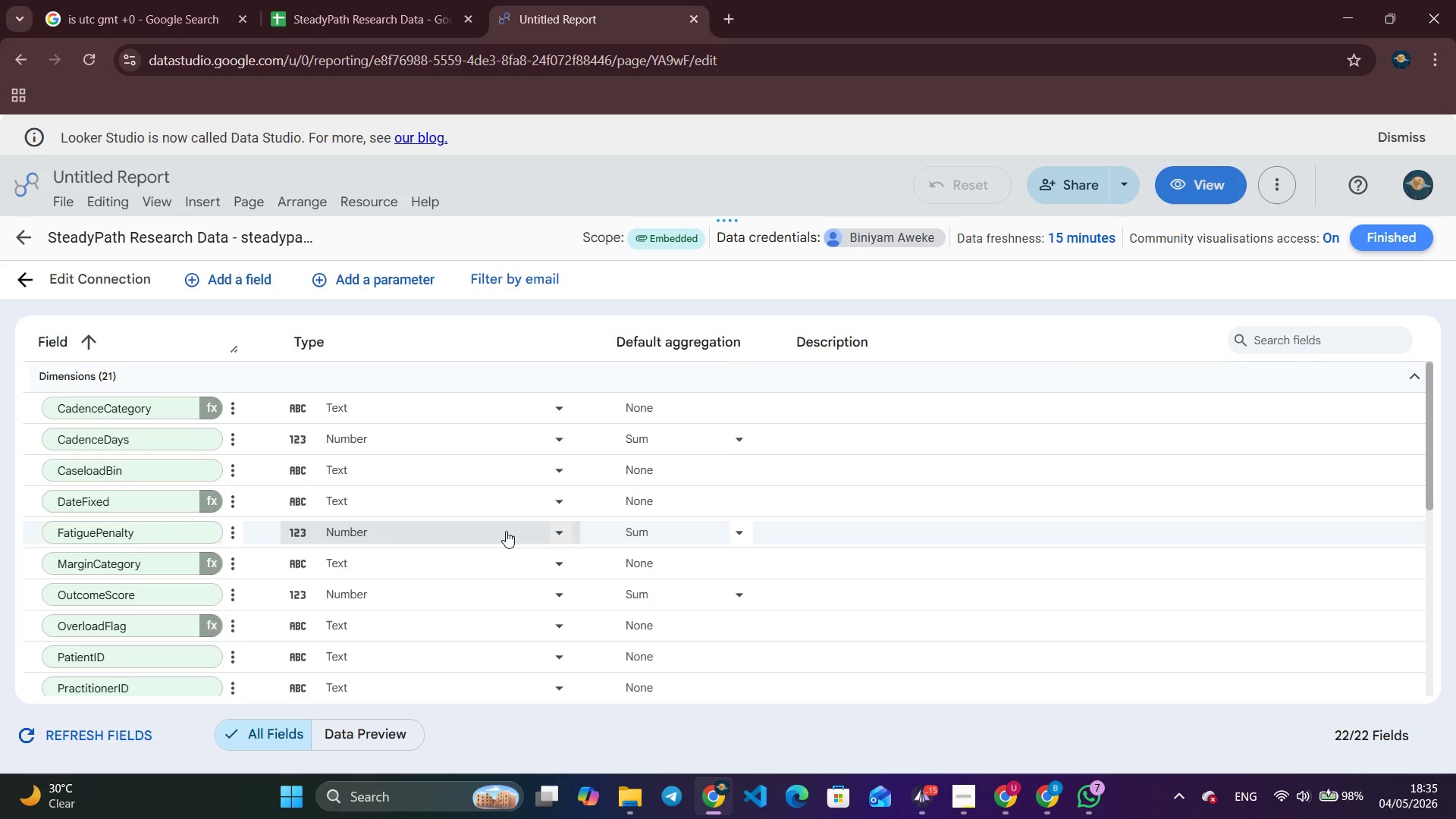 
left_click([554, 499])
 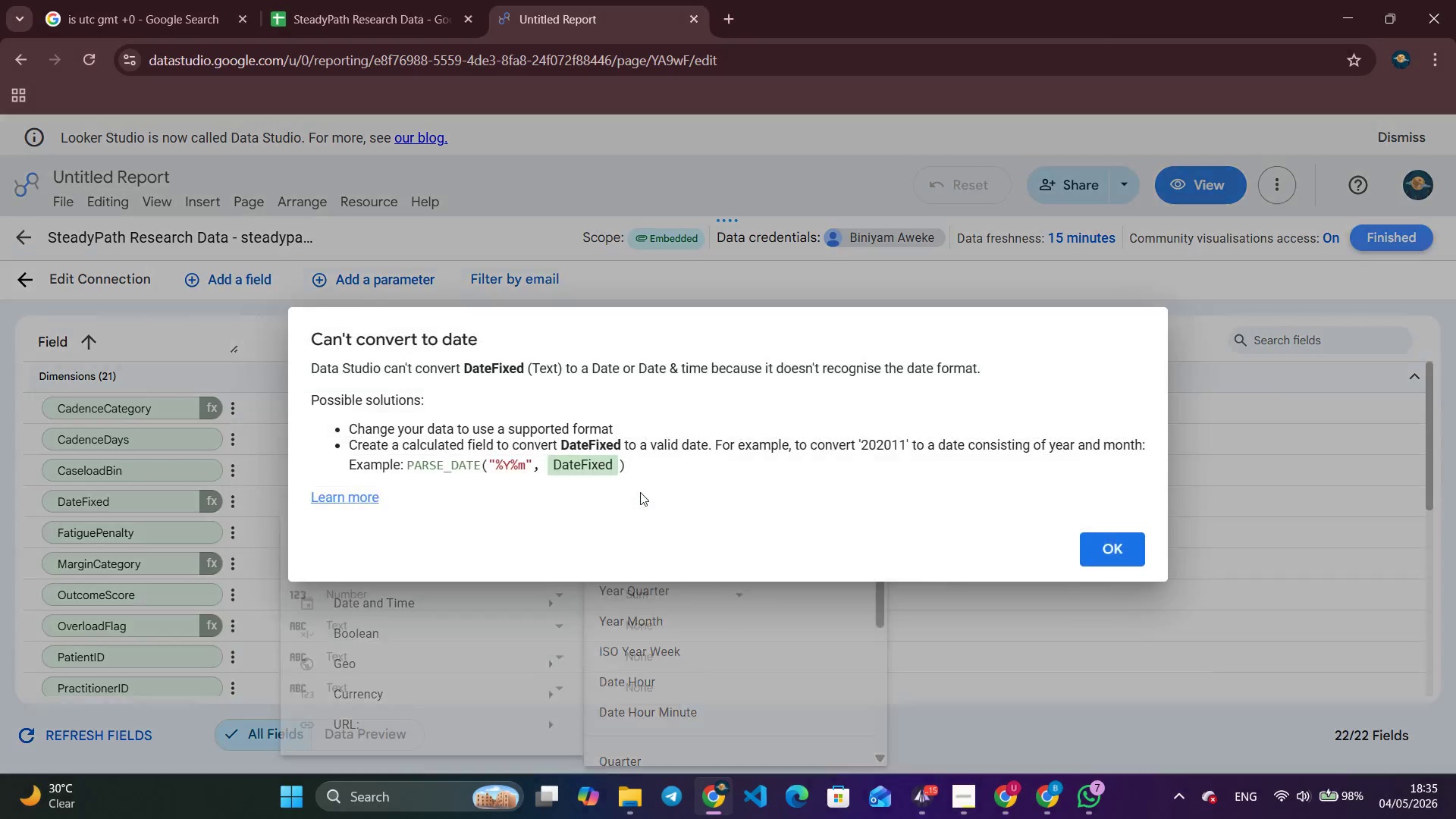 
left_click([1102, 547])
 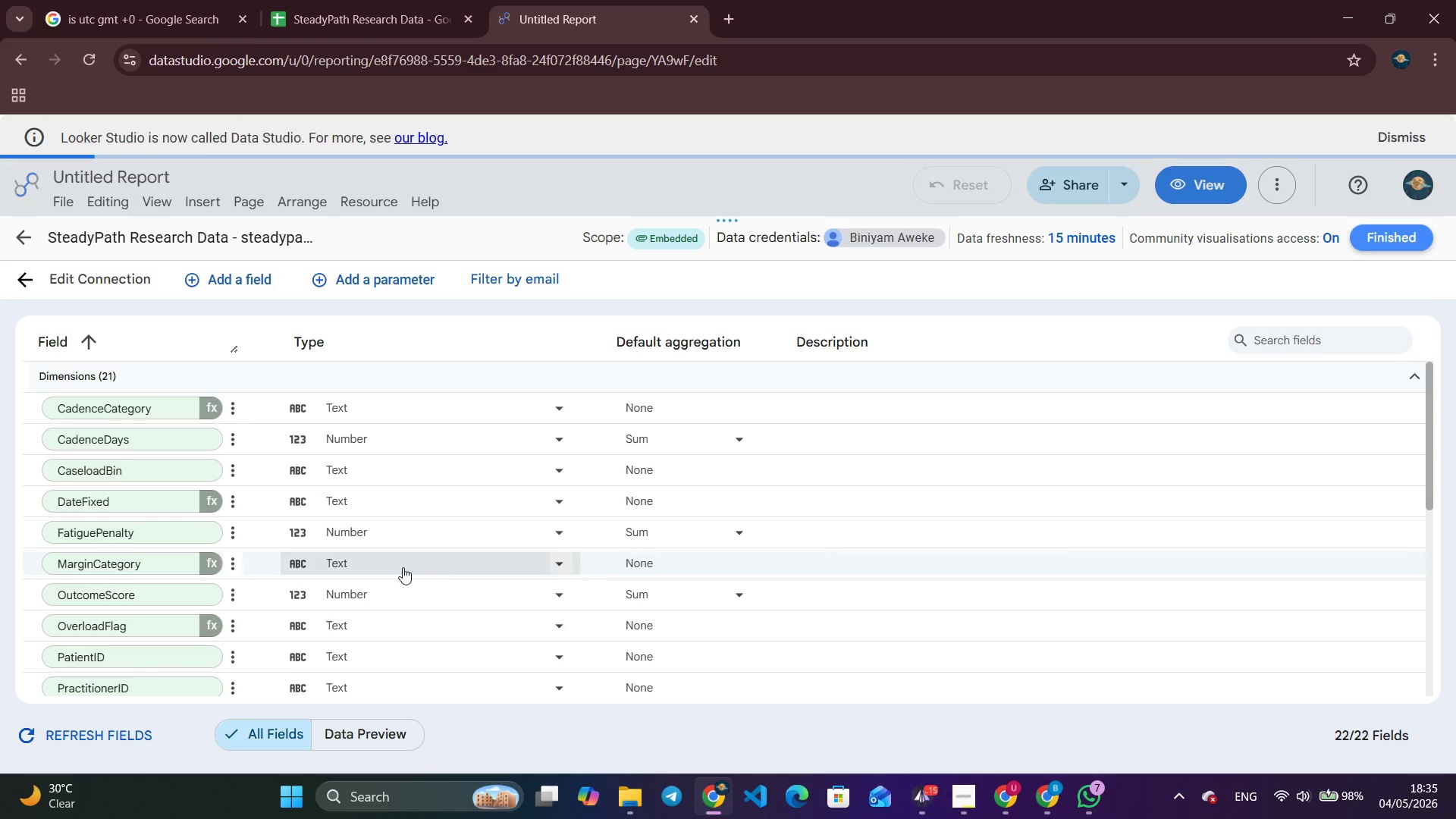 
left_click([557, 492])
 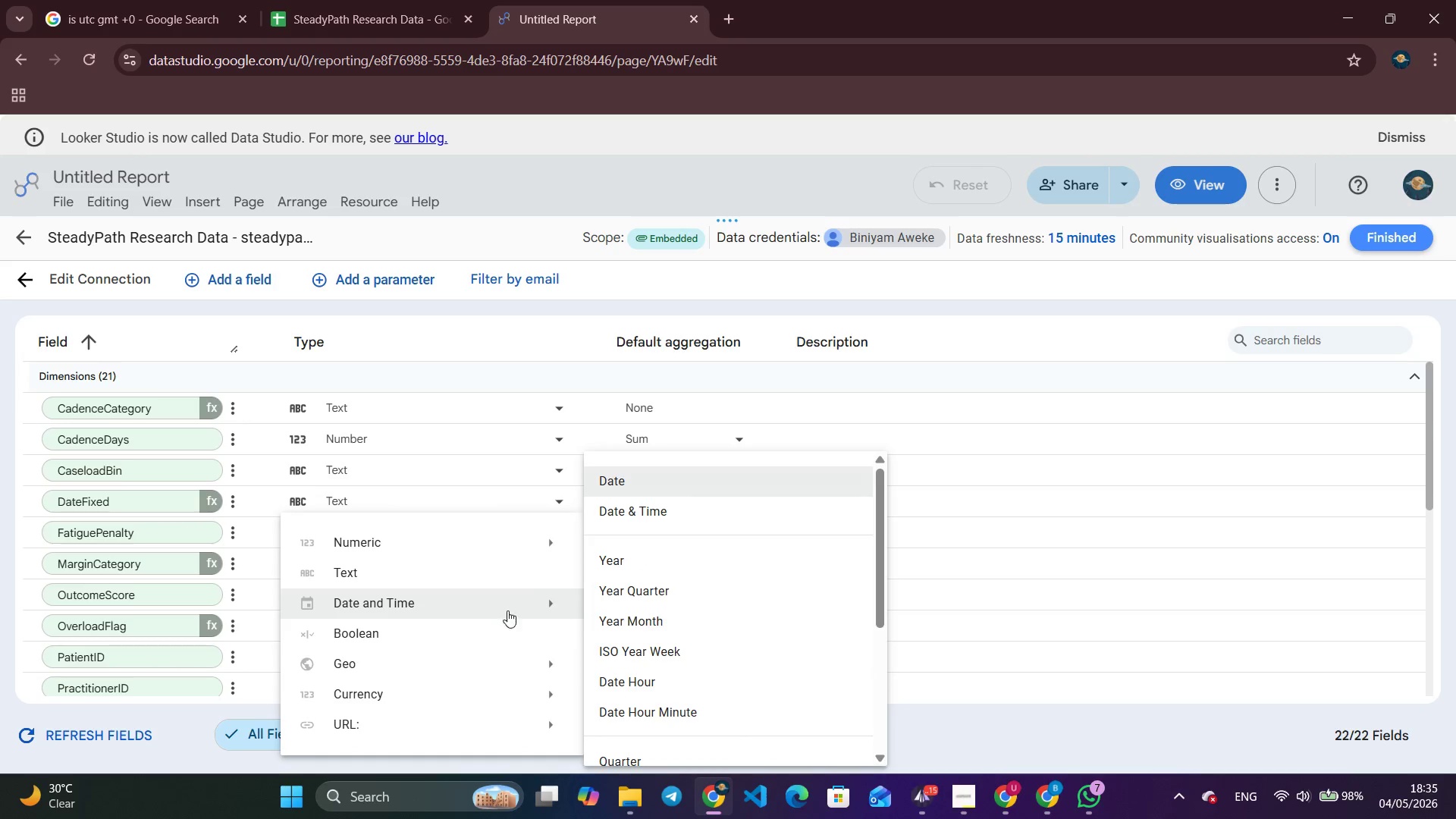 
left_click([664, 522])
 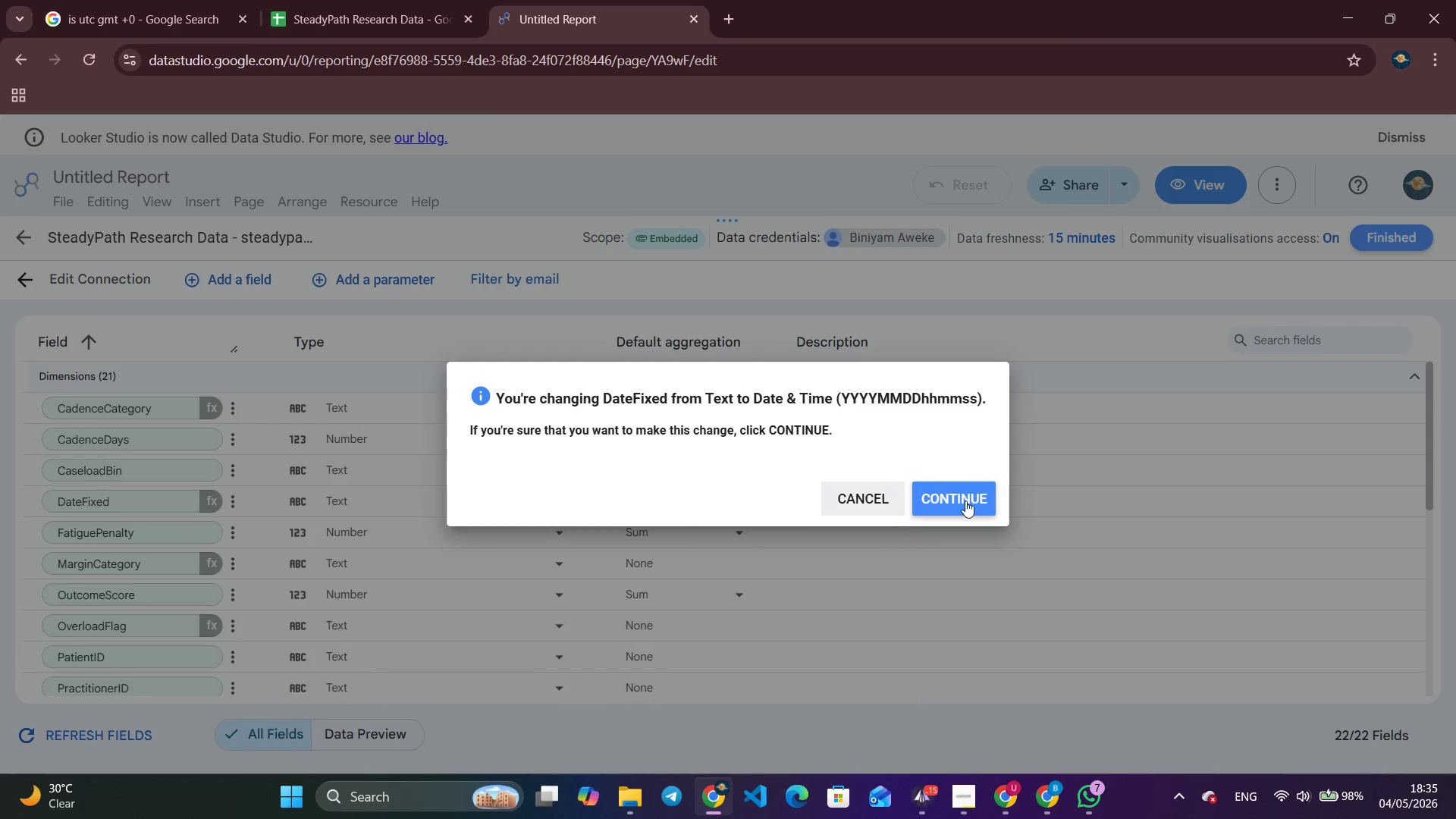 
left_click([979, 494])
 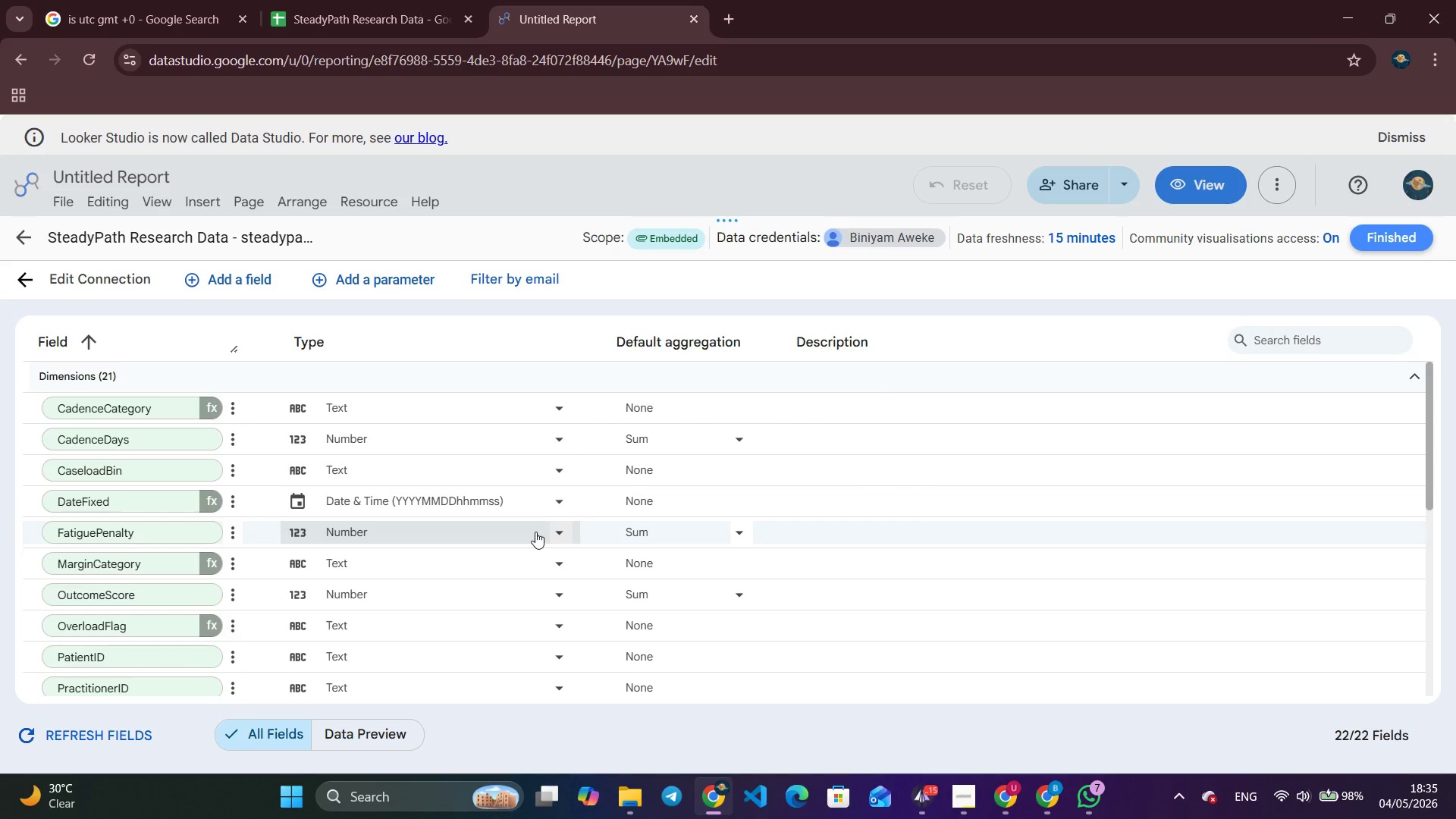 
left_click([558, 510])
 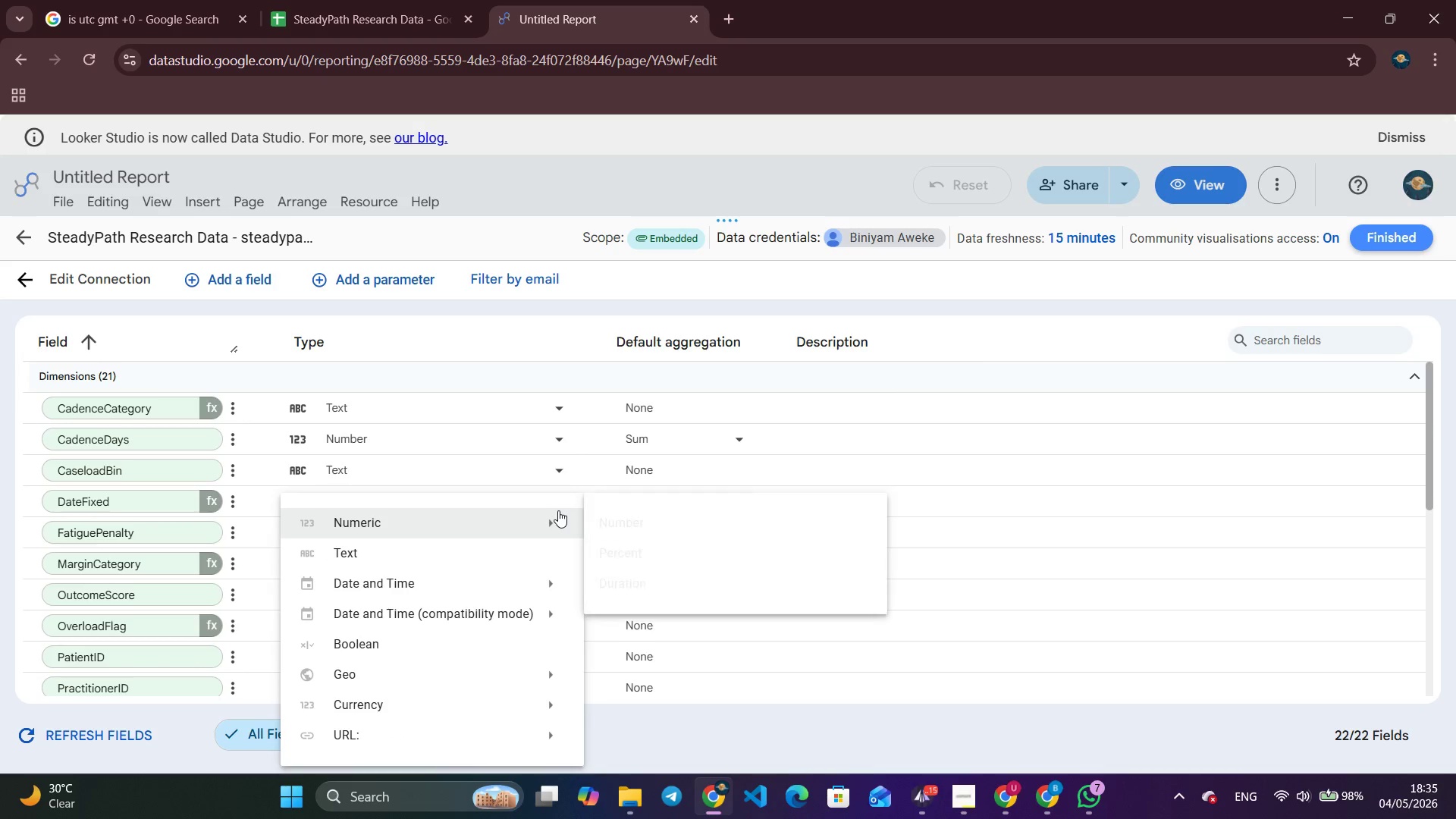 
mouse_move([565, 589])
 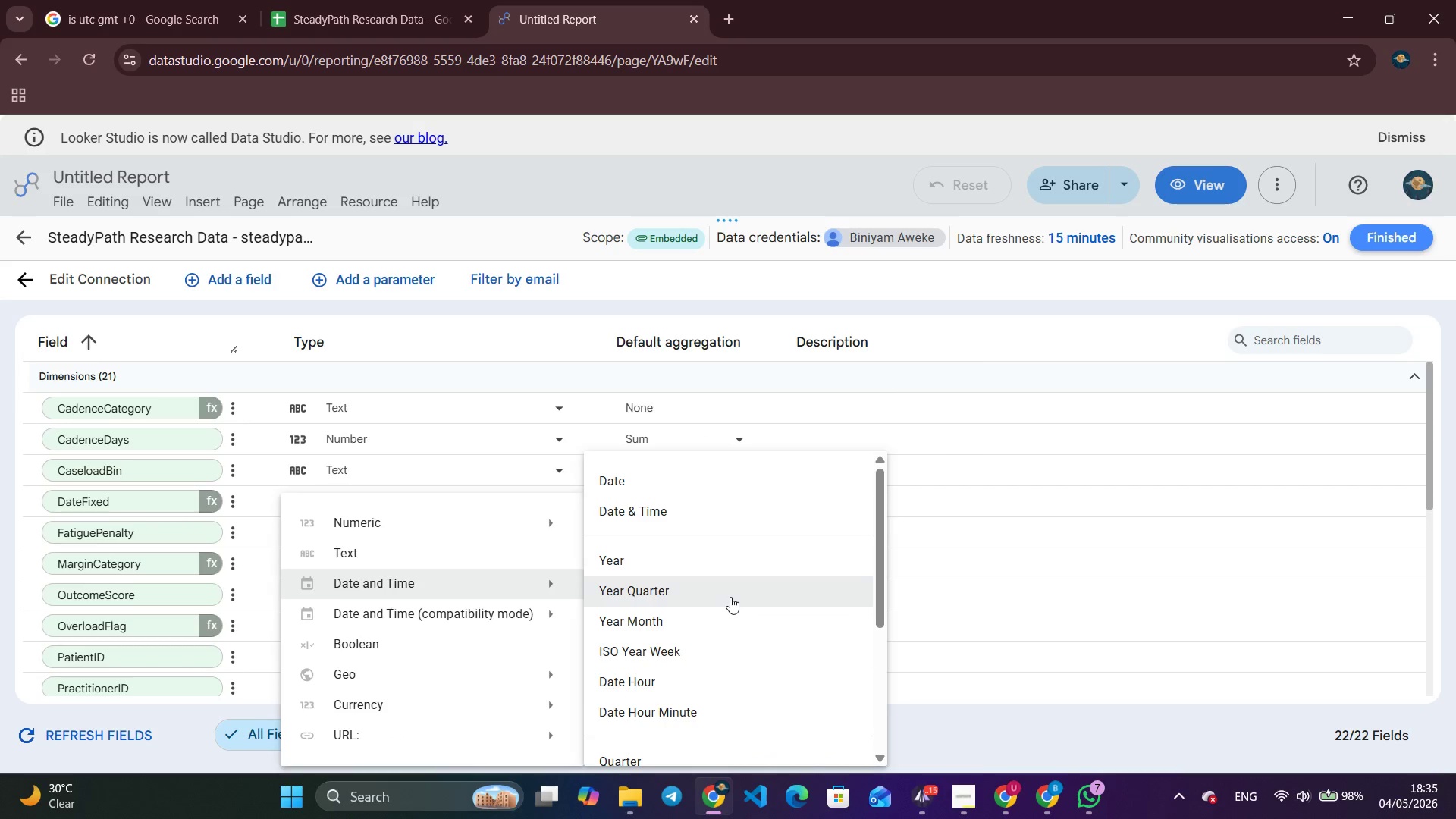 
scroll: coordinate [730, 597], scroll_direction: down, amount: 6.0
 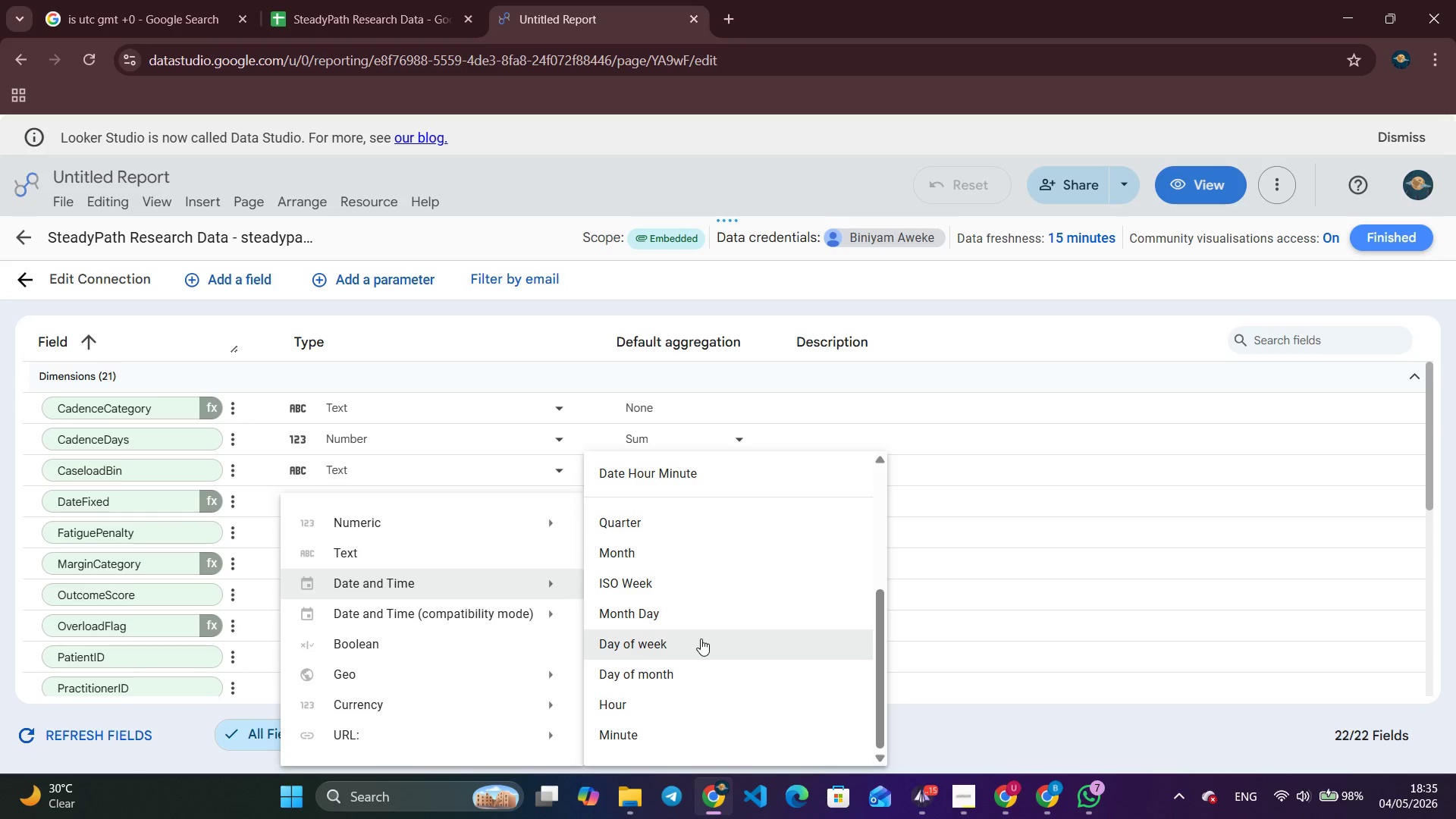 
left_click([681, 673])
 